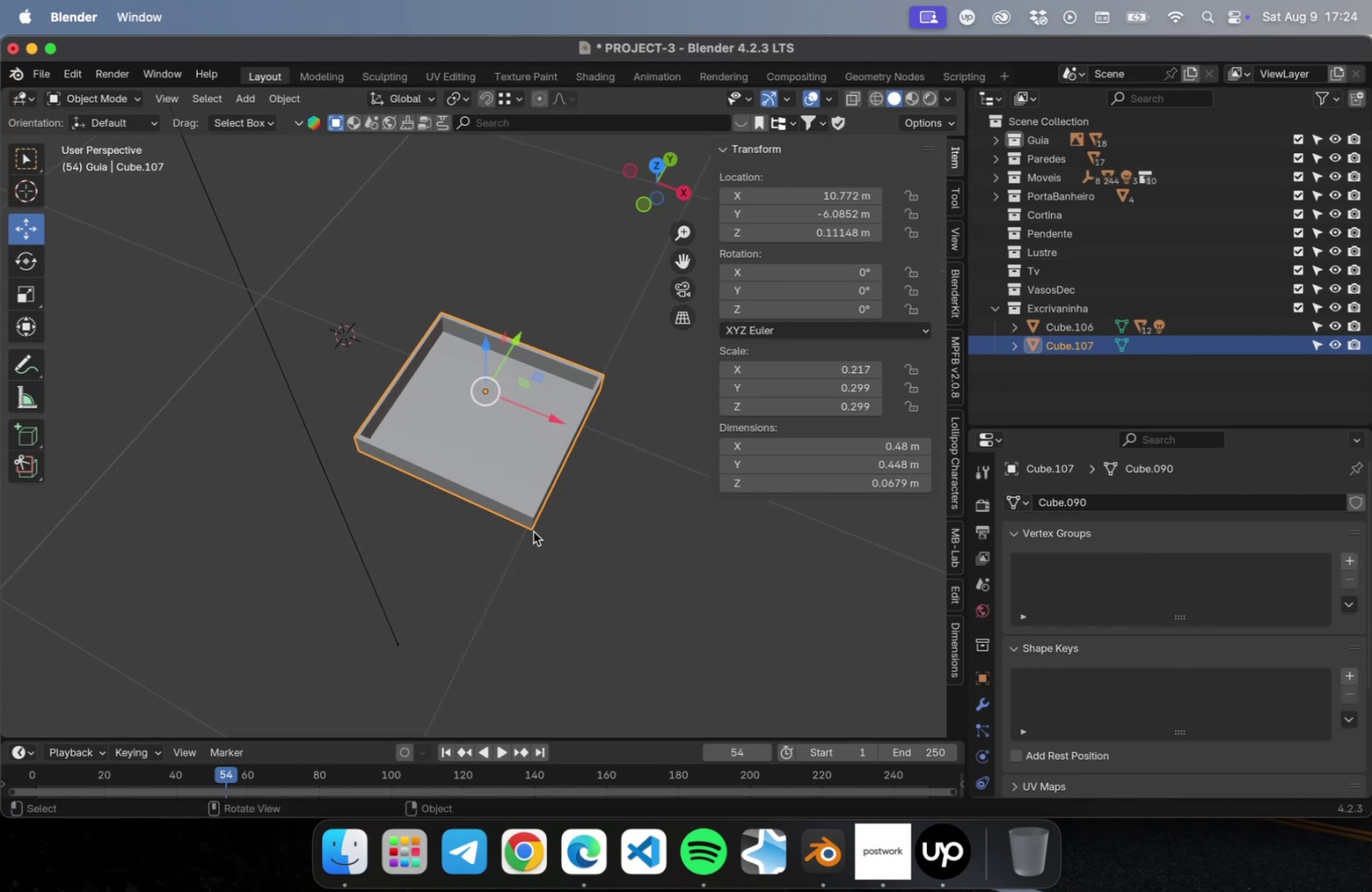 
key(Delete)
 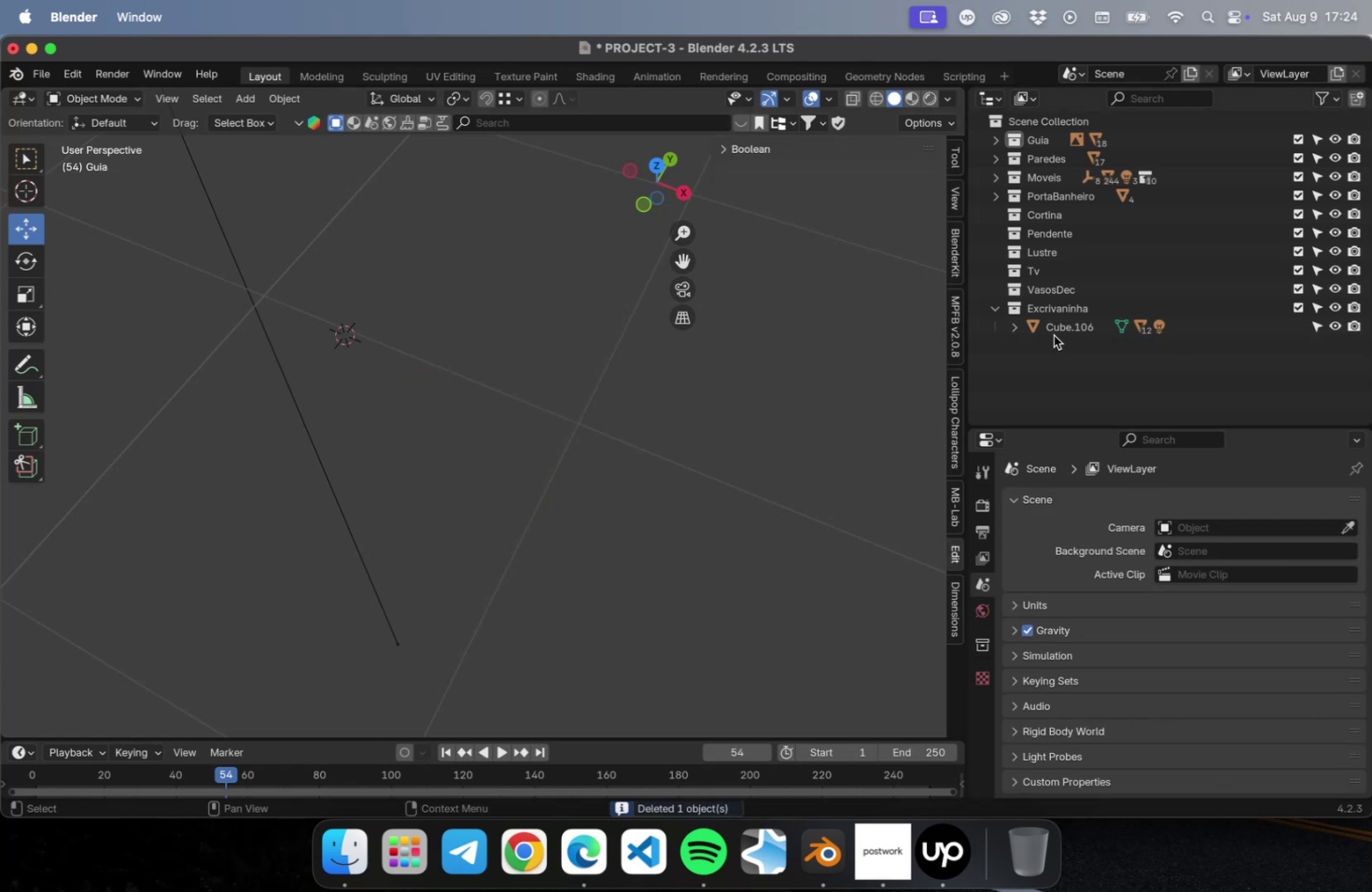 
left_click([1055, 312])
 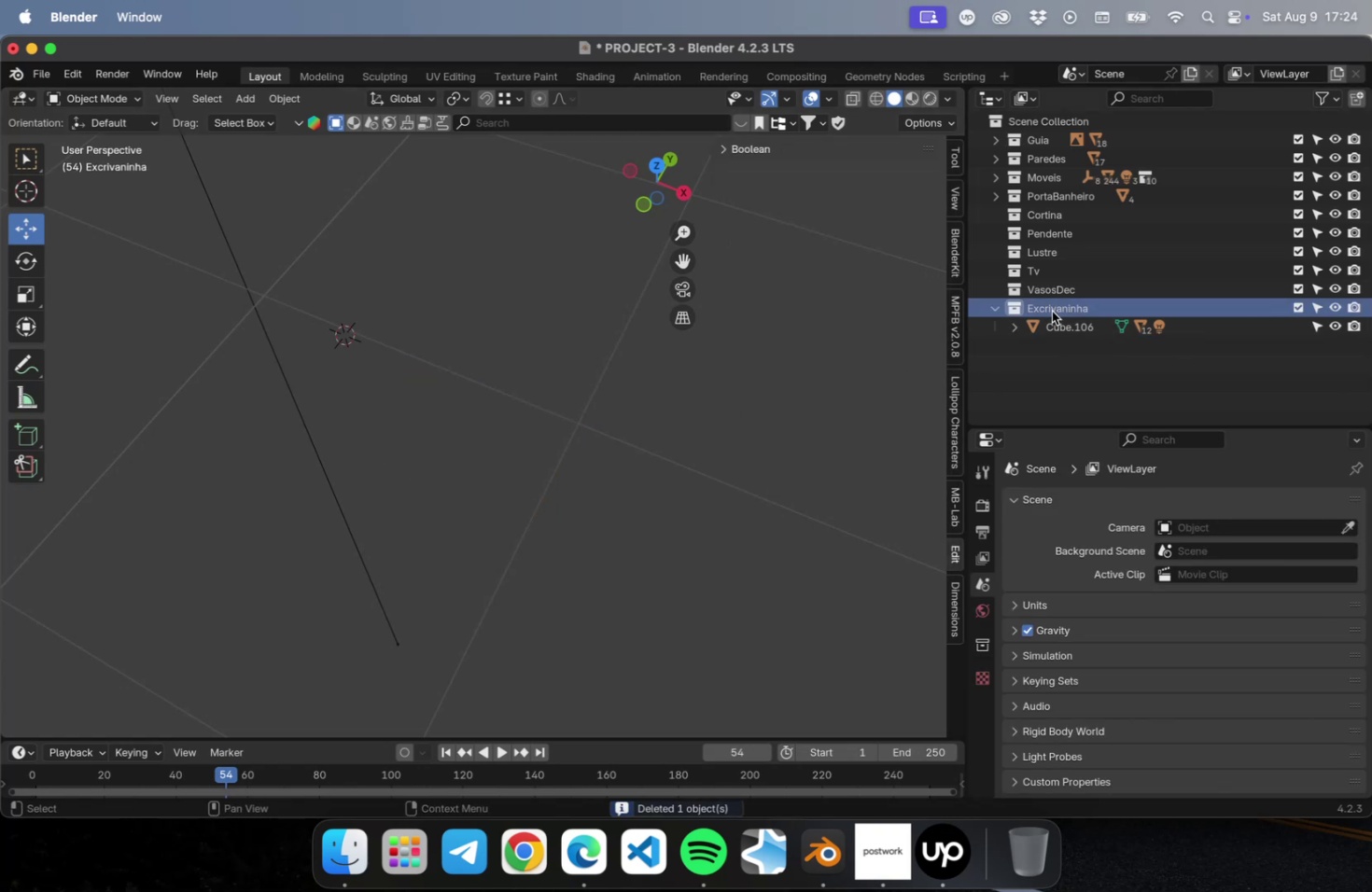 
left_click_drag(start_coordinate=[1051, 311], to_coordinate=[1062, 179])
 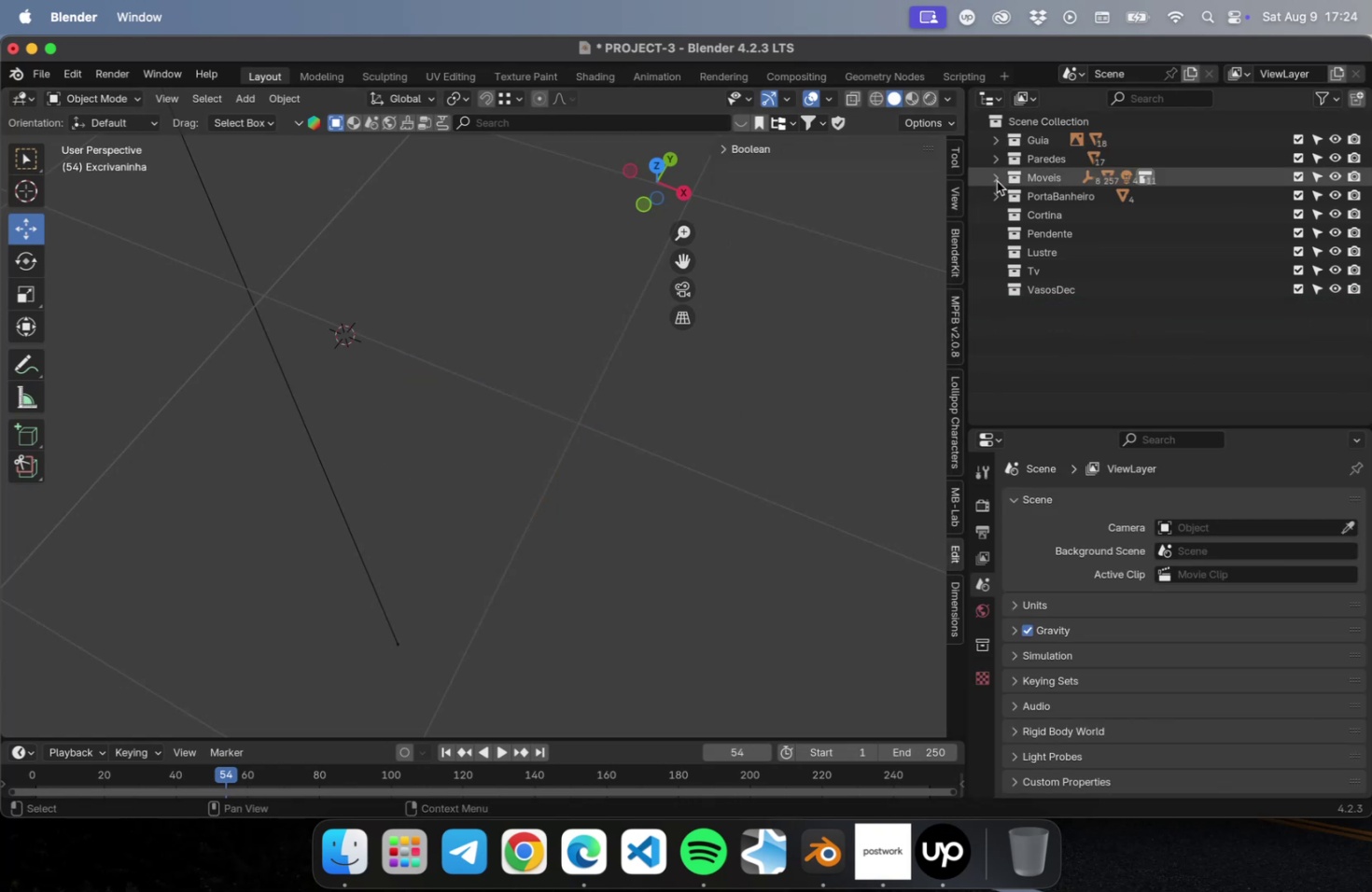 
left_click([996, 181])
 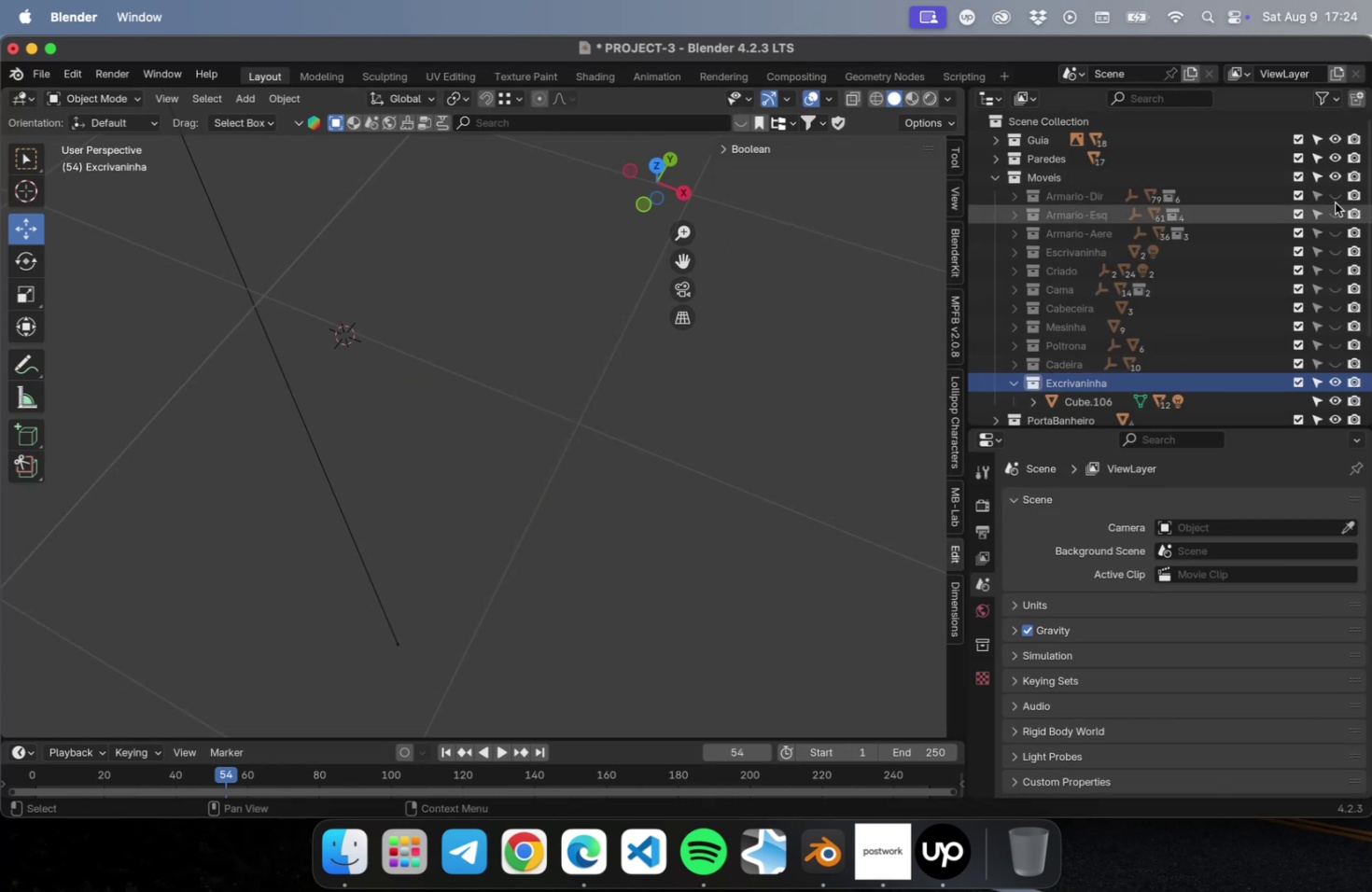 
left_click_drag(start_coordinate=[1337, 196], to_coordinate=[1342, 369])
 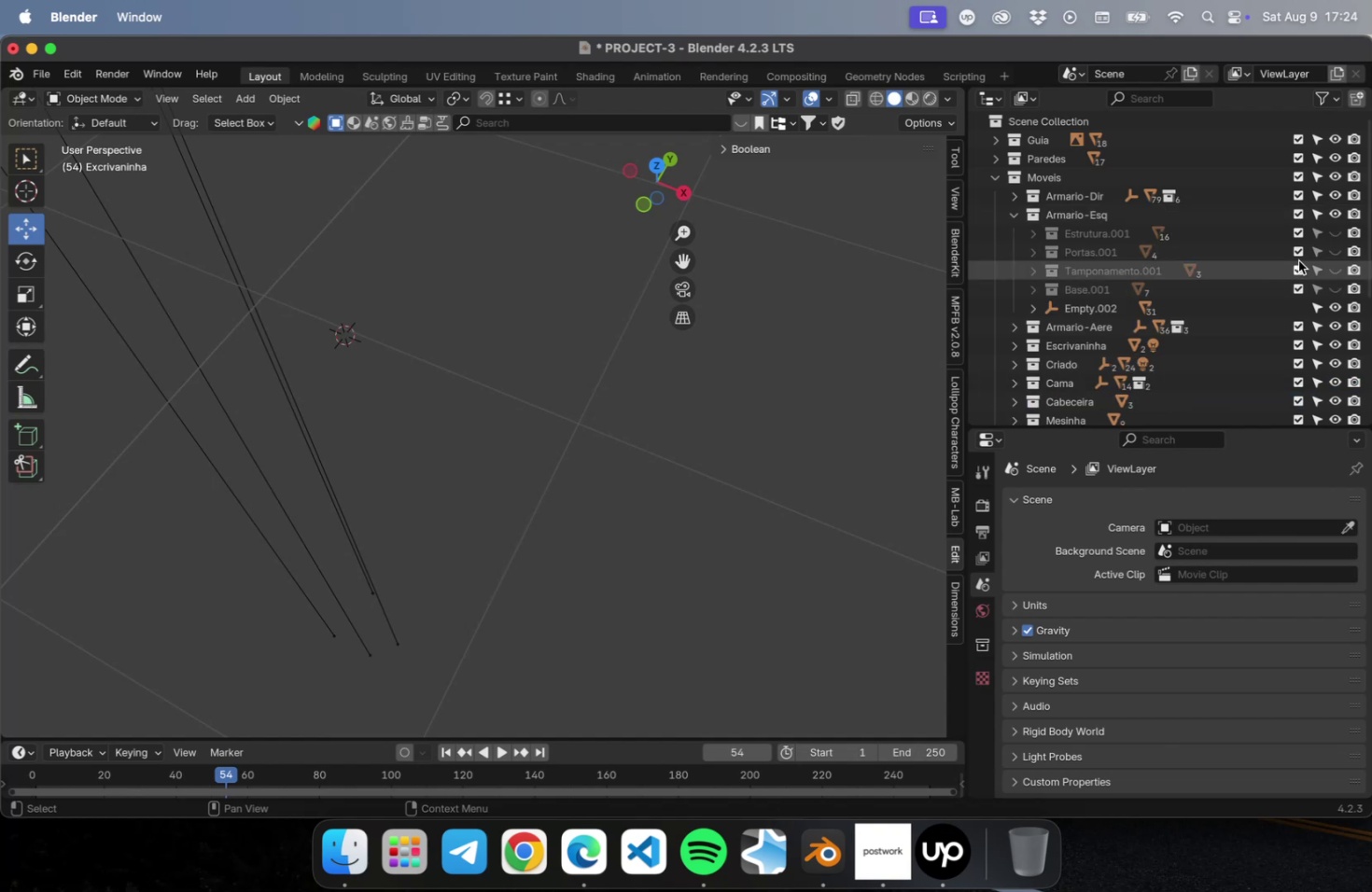 
left_click_drag(start_coordinate=[1326, 235], to_coordinate=[1336, 291])
 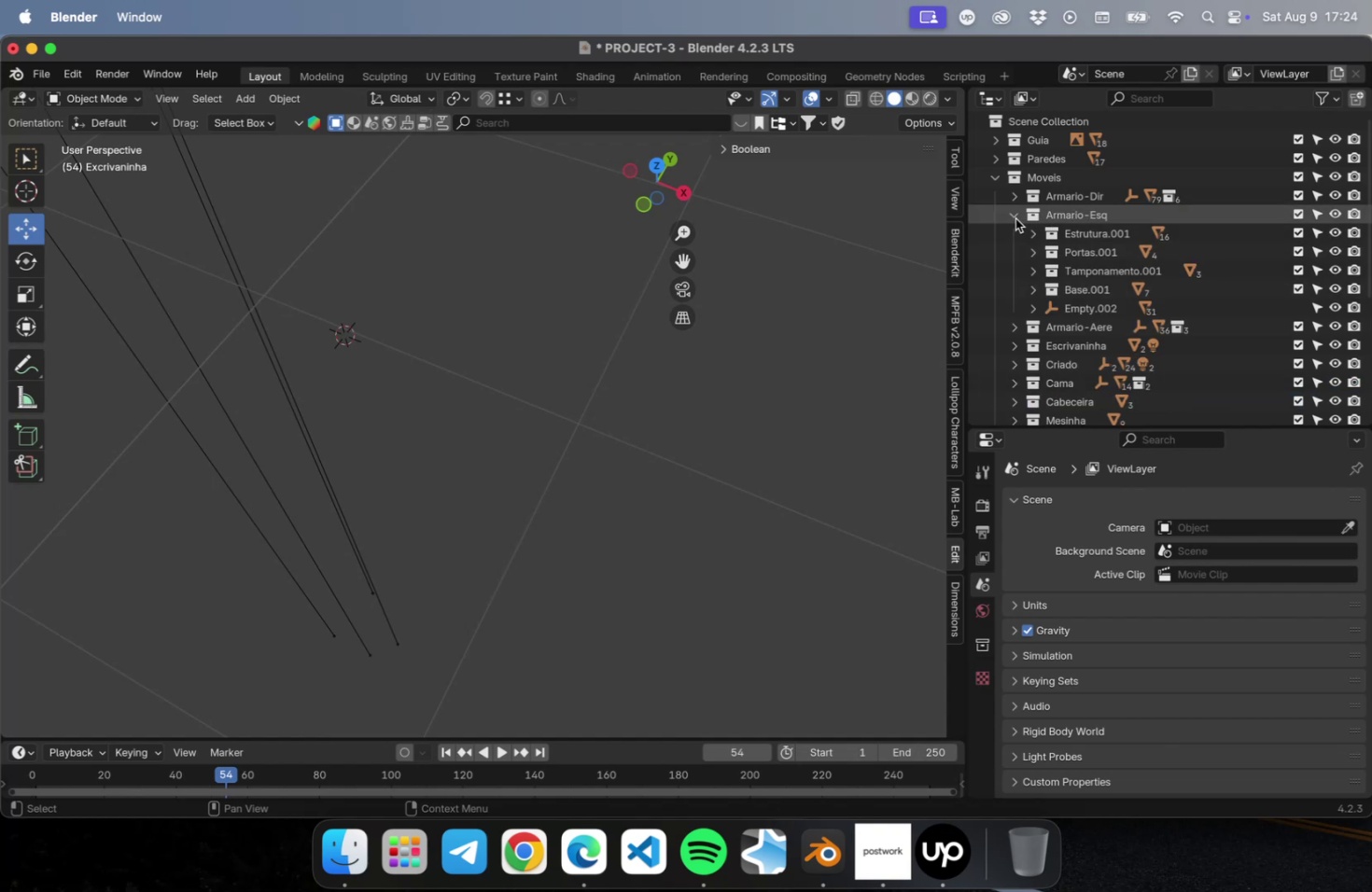 
left_click([1014, 218])
 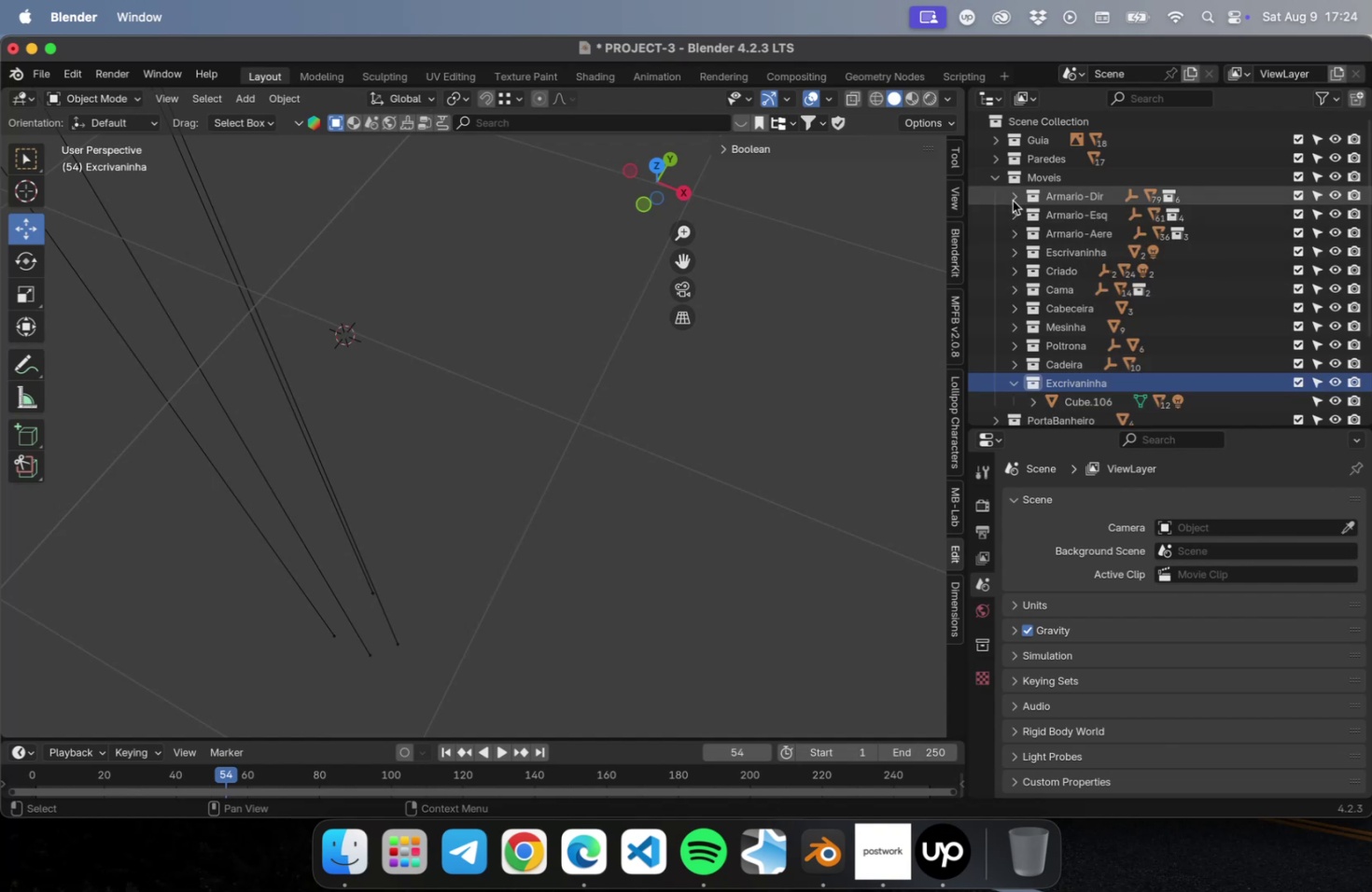 
left_click([1012, 200])
 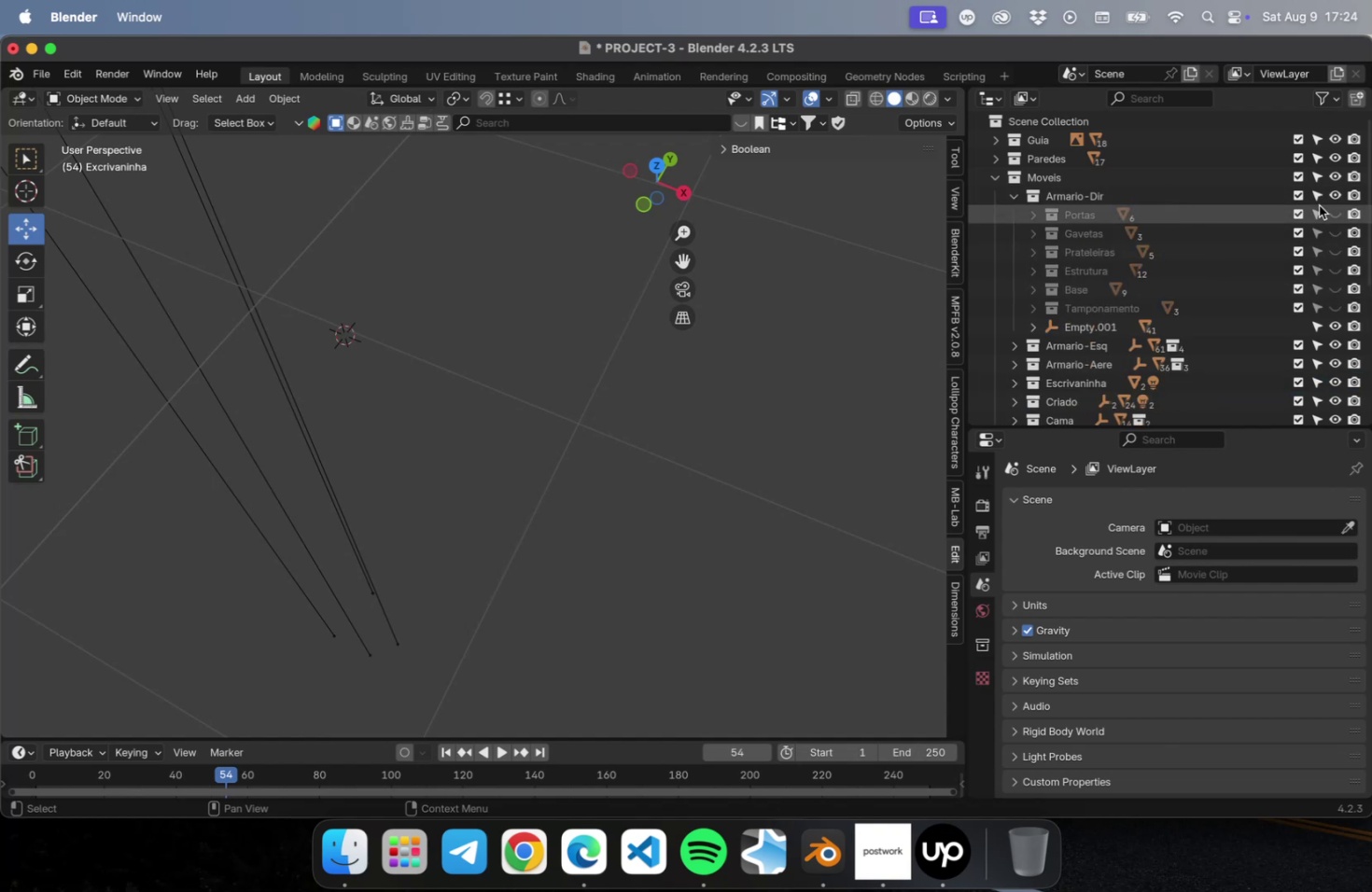 
left_click_drag(start_coordinate=[1327, 210], to_coordinate=[1345, 322])
 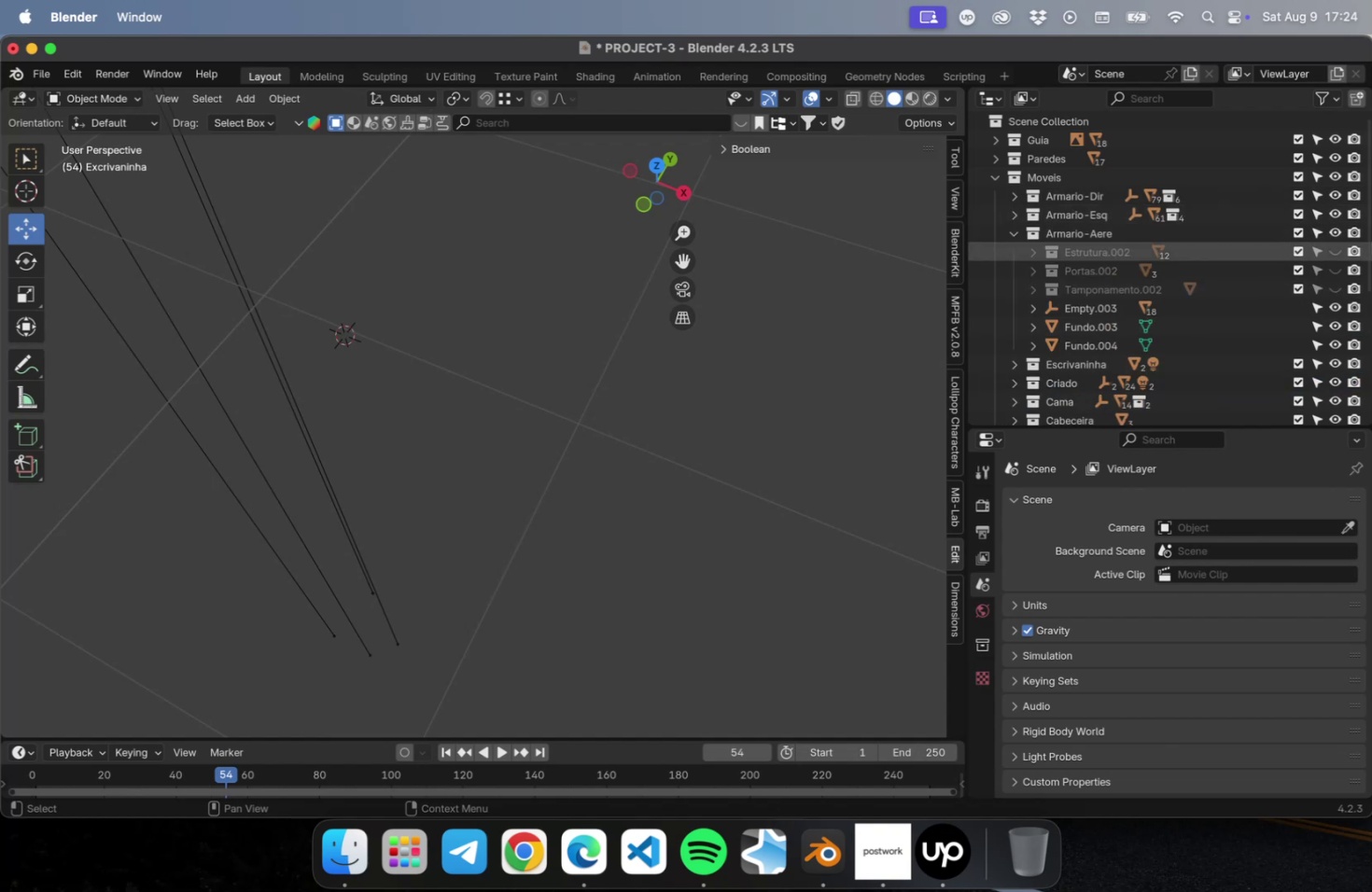 
left_click_drag(start_coordinate=[1337, 244], to_coordinate=[1337, 293])
 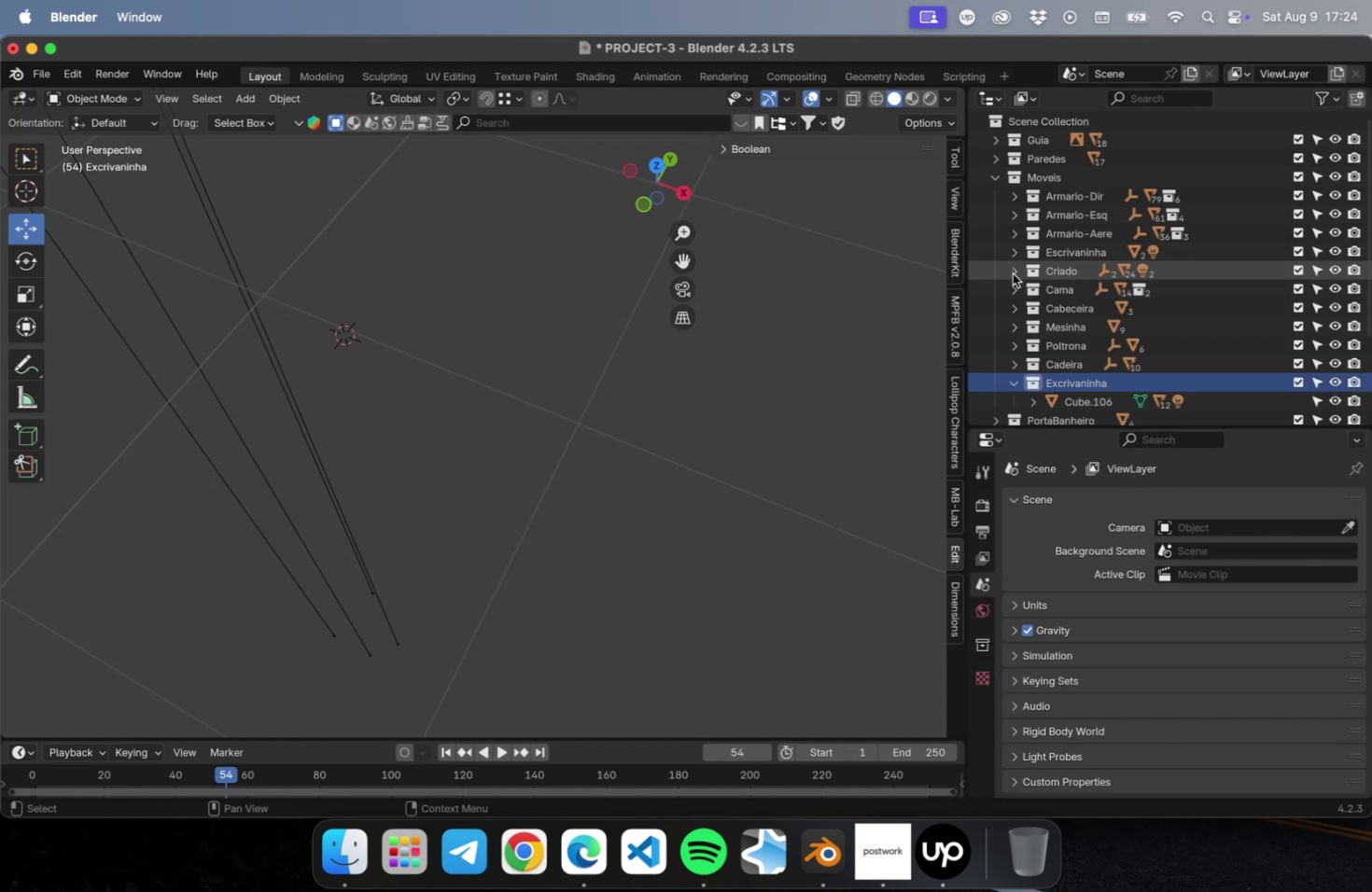 
wait(5.39)
 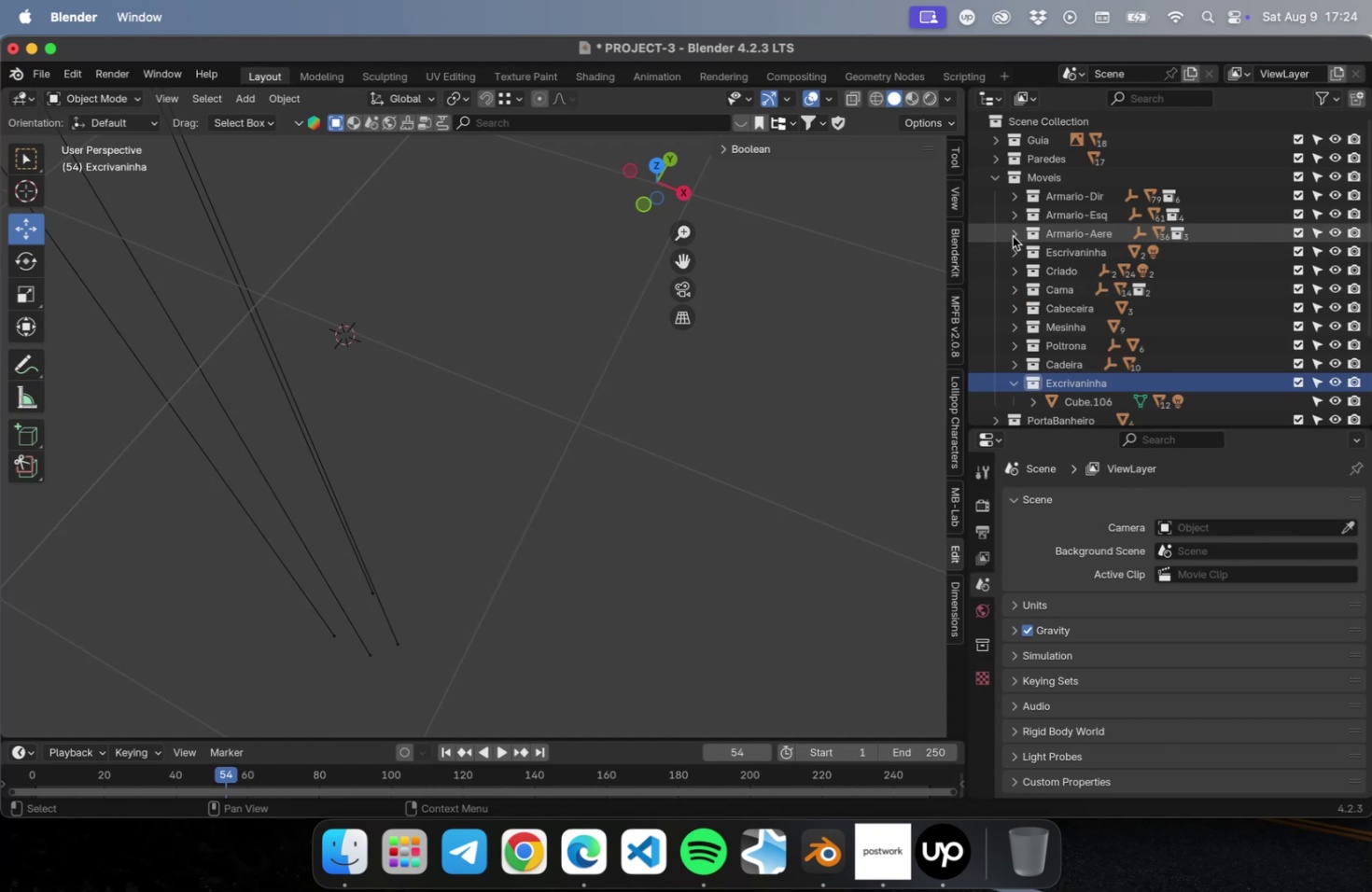 
left_click([1011, 290])
 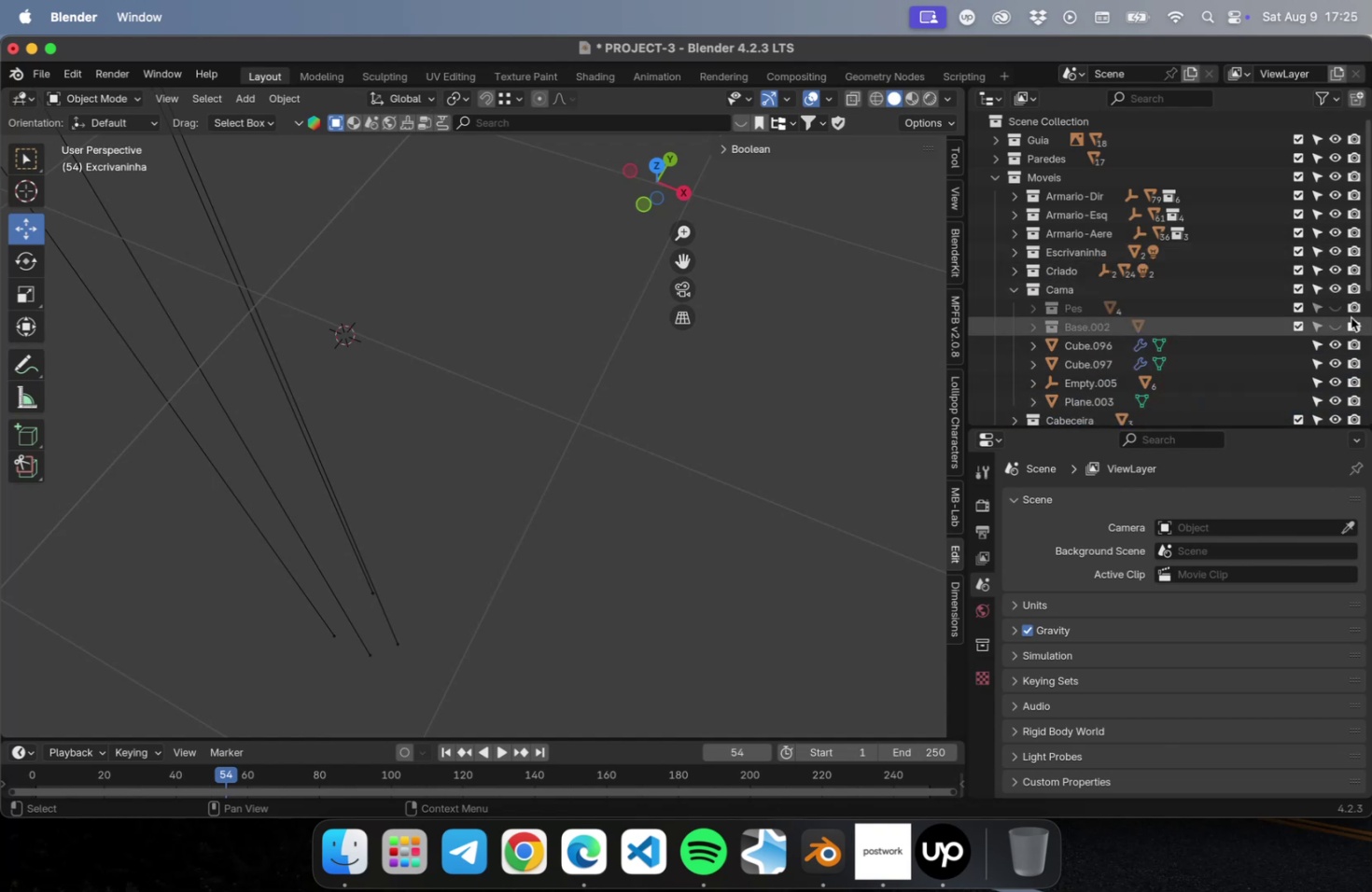 
left_click_drag(start_coordinate=[1341, 304], to_coordinate=[1339, 328])
 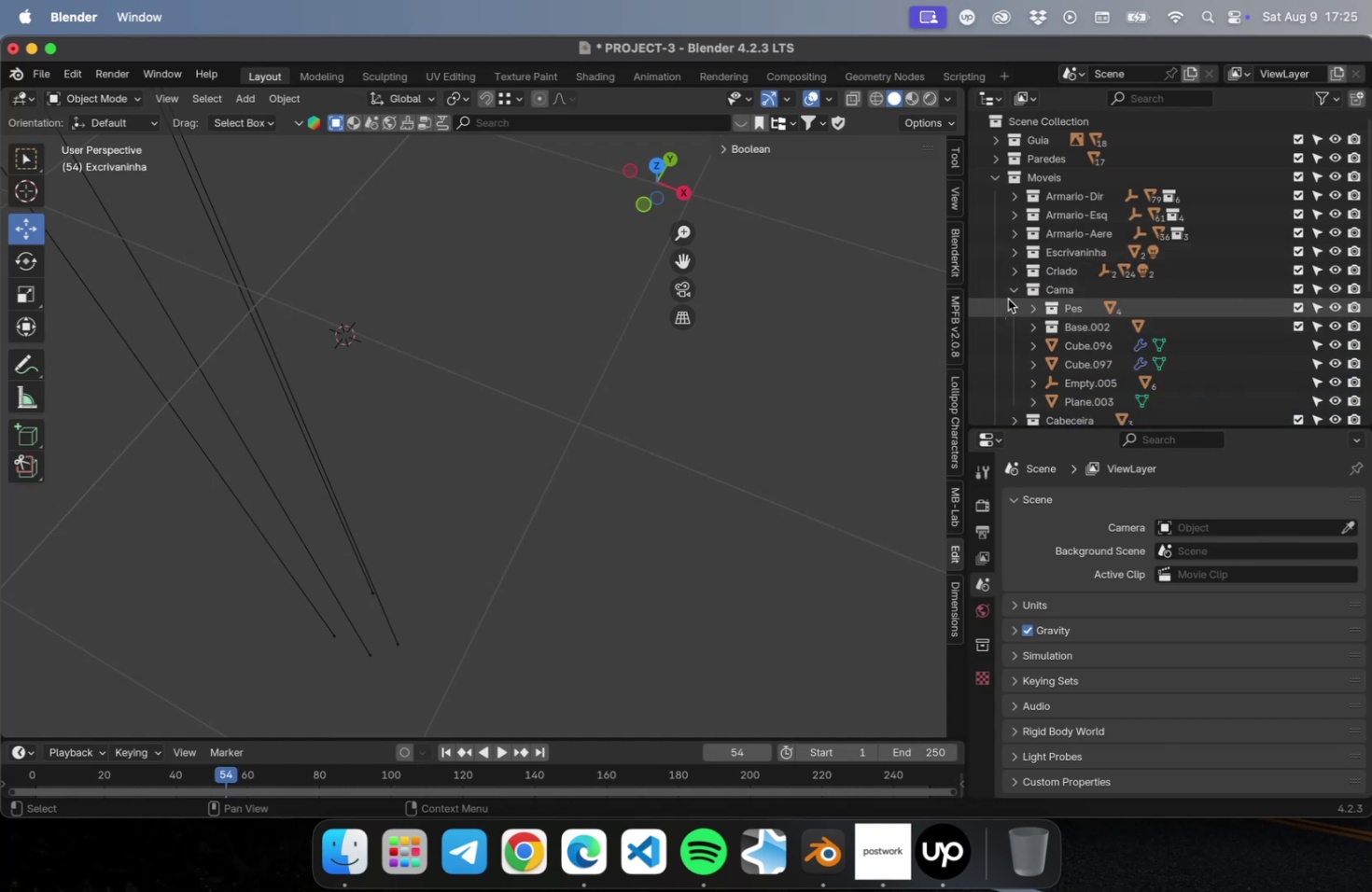 
left_click([1013, 296])
 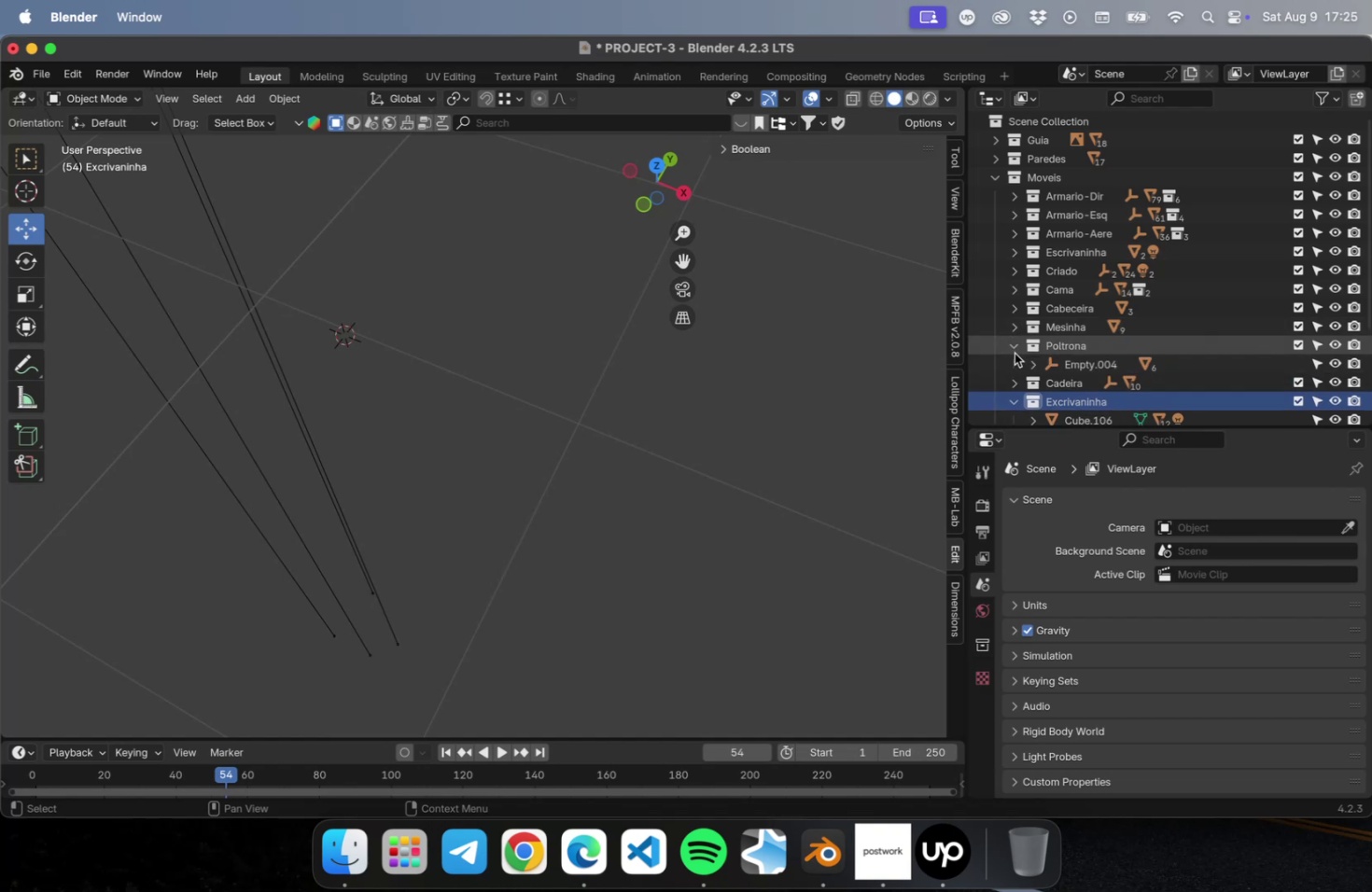 
wait(6.27)
 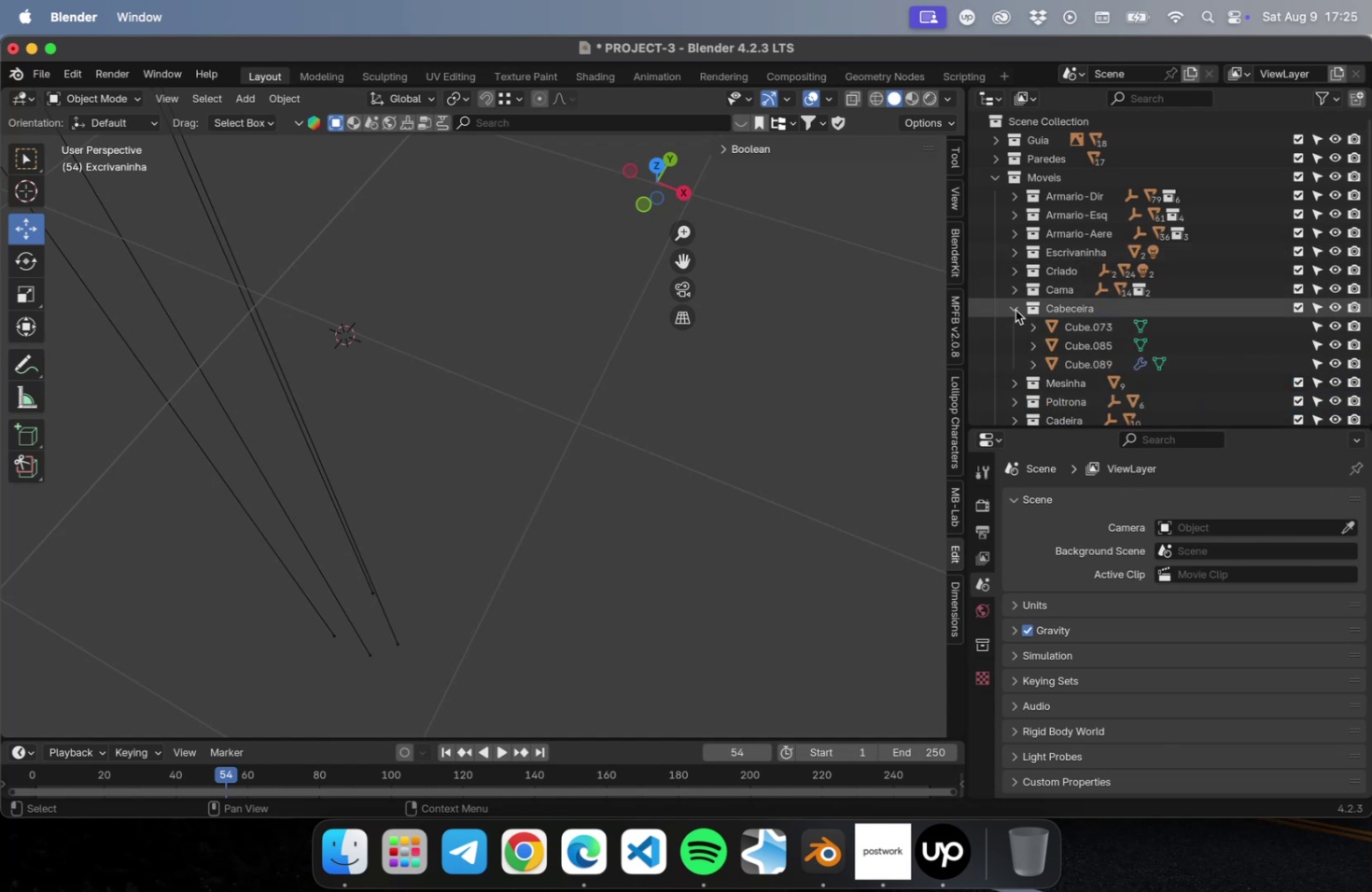 
scroll: coordinate [1045, 316], scroll_direction: down, amount: 4.0
 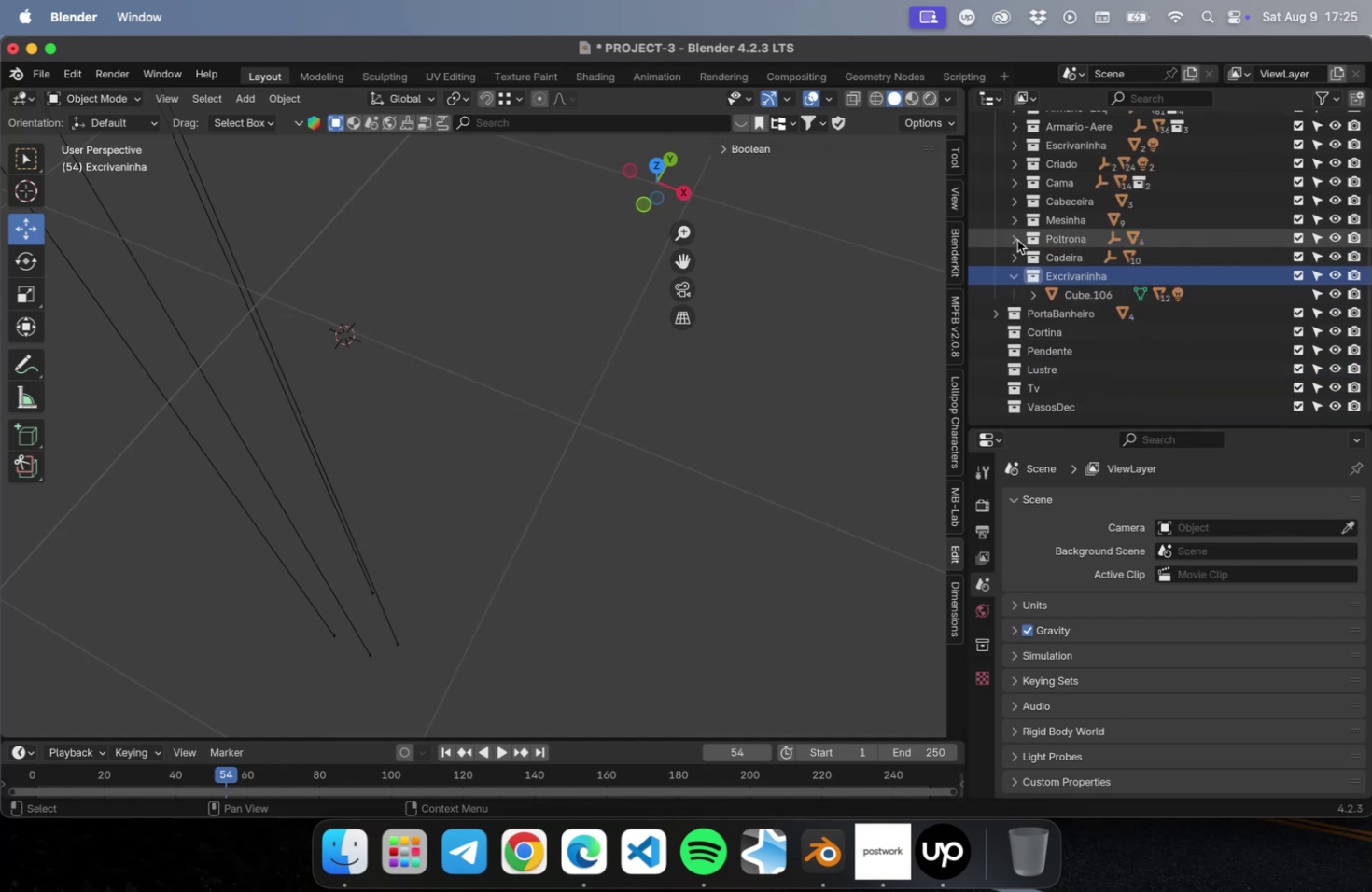 
scroll: coordinate [1015, 203], scroll_direction: up, amount: 5.0
 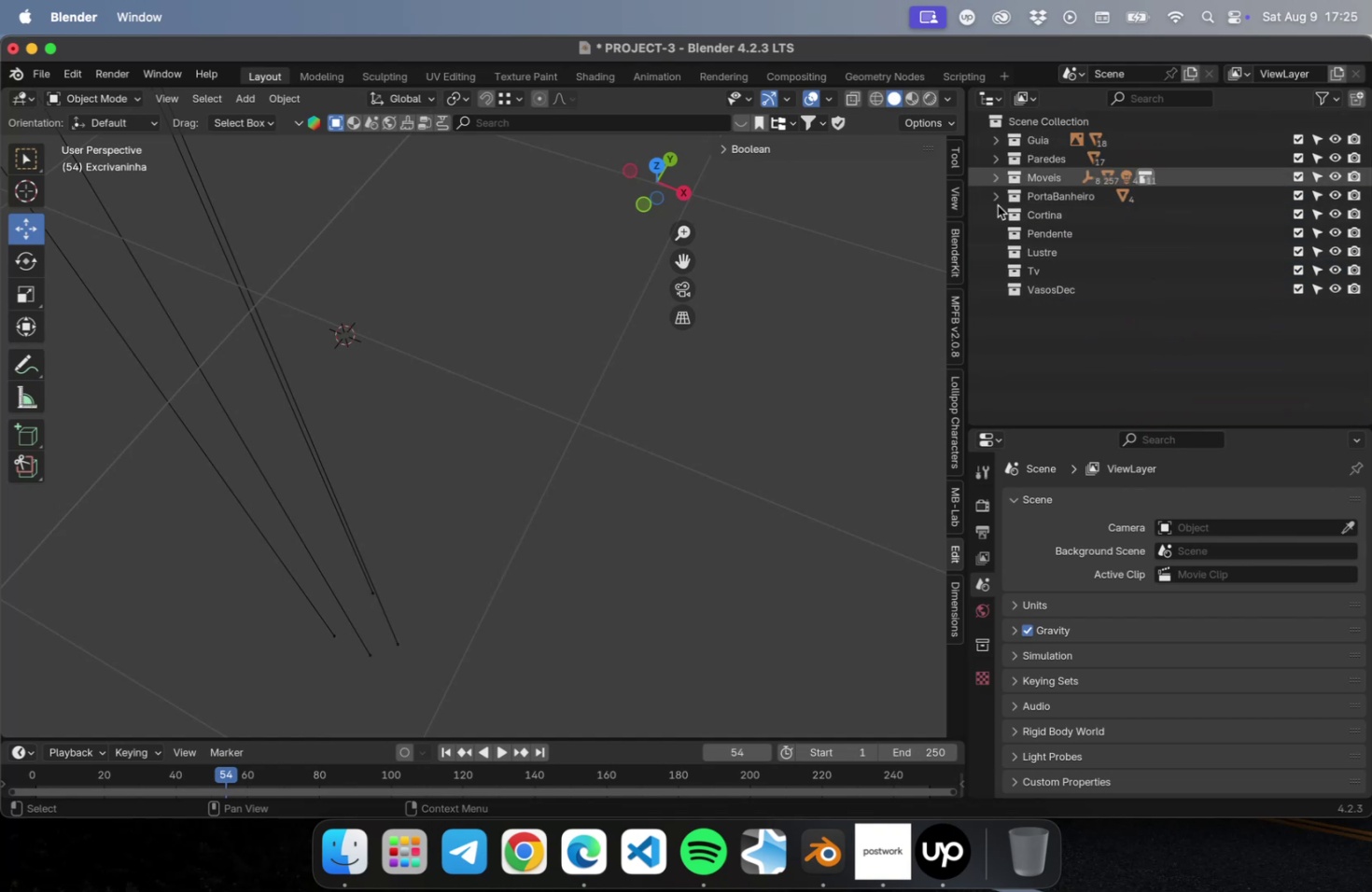 
key(Meta+S)
 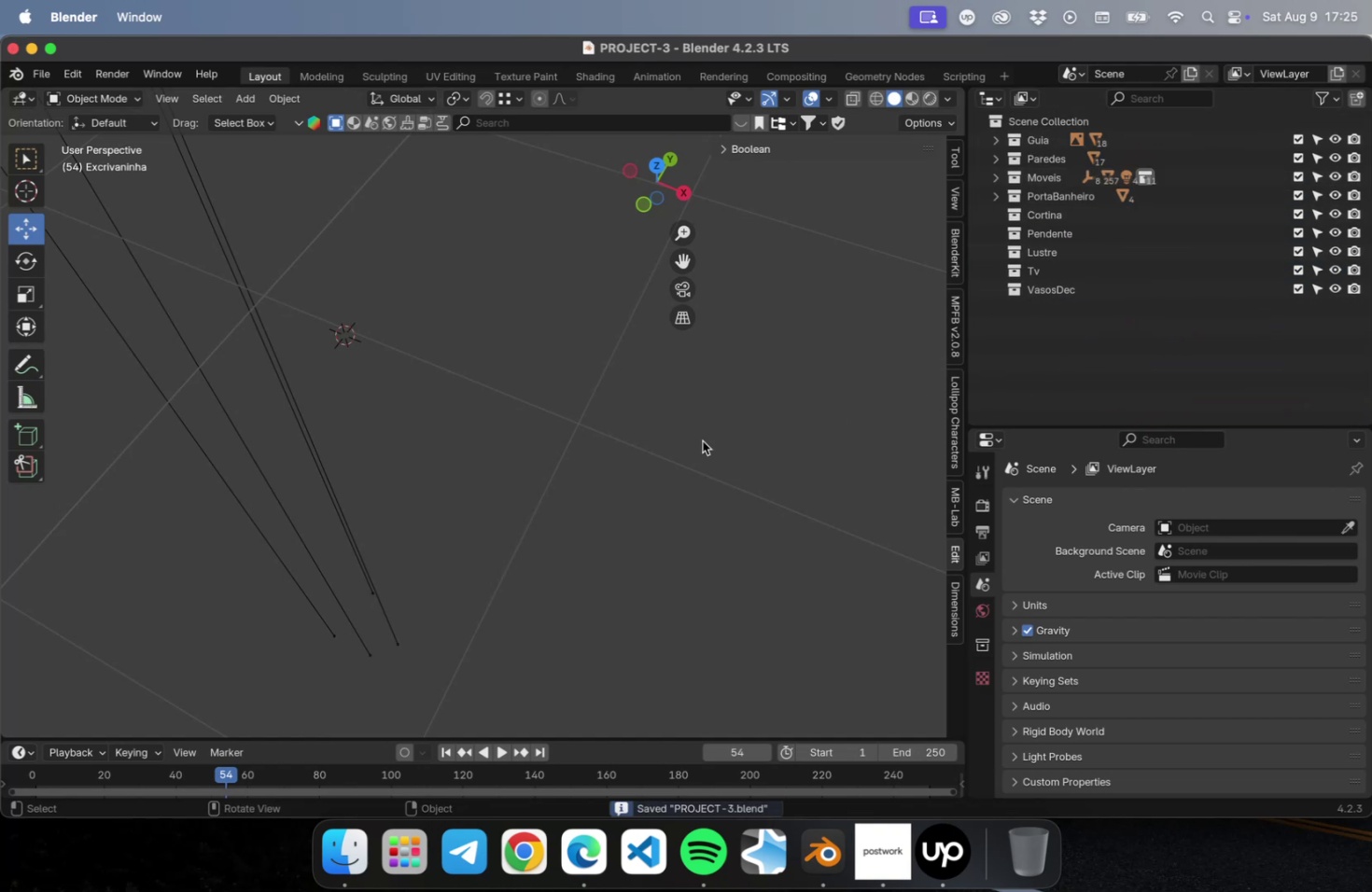 
left_click([702, 440])
 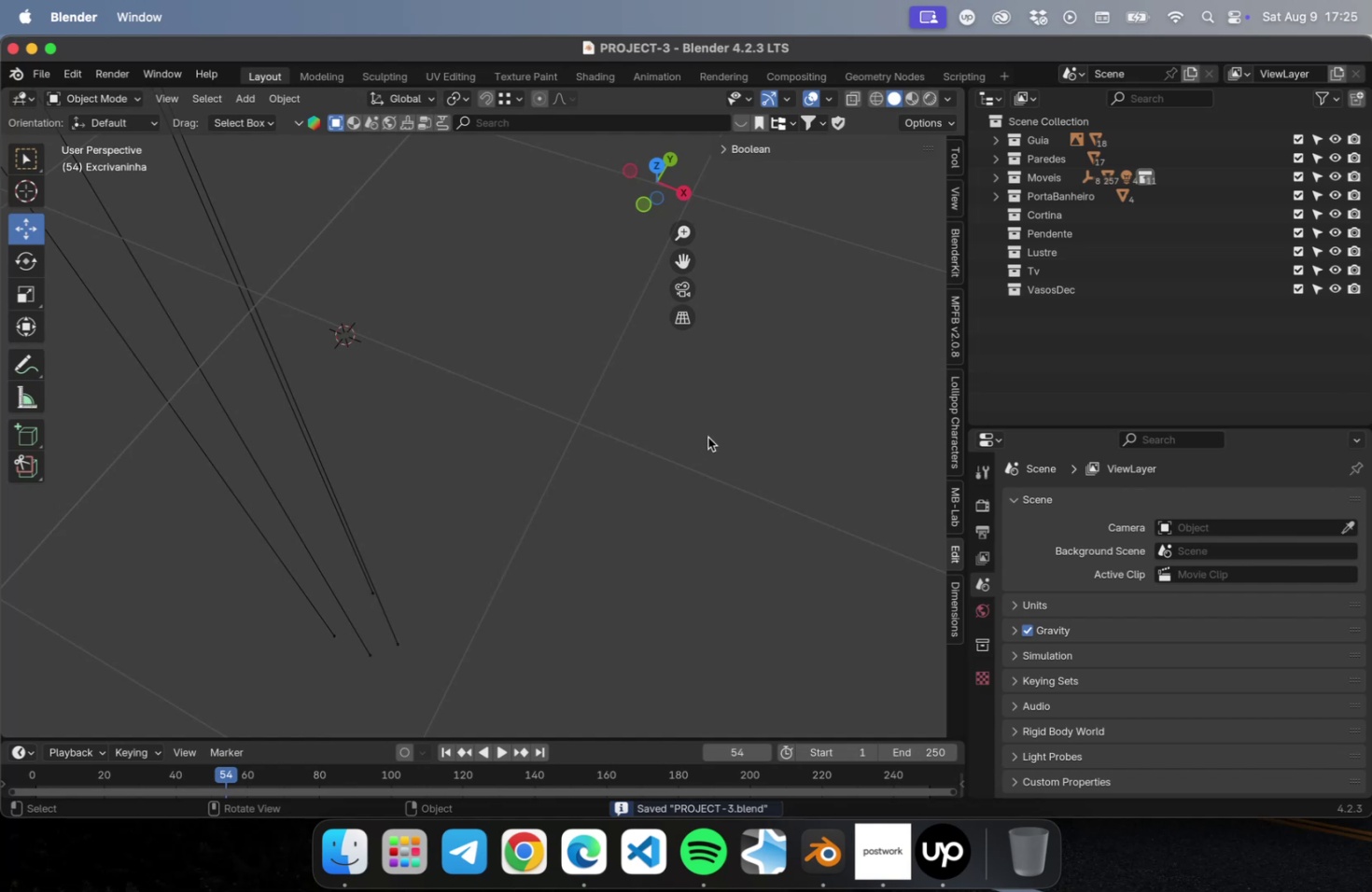 
scroll: coordinate [607, 463], scroll_direction: down, amount: 45.0
 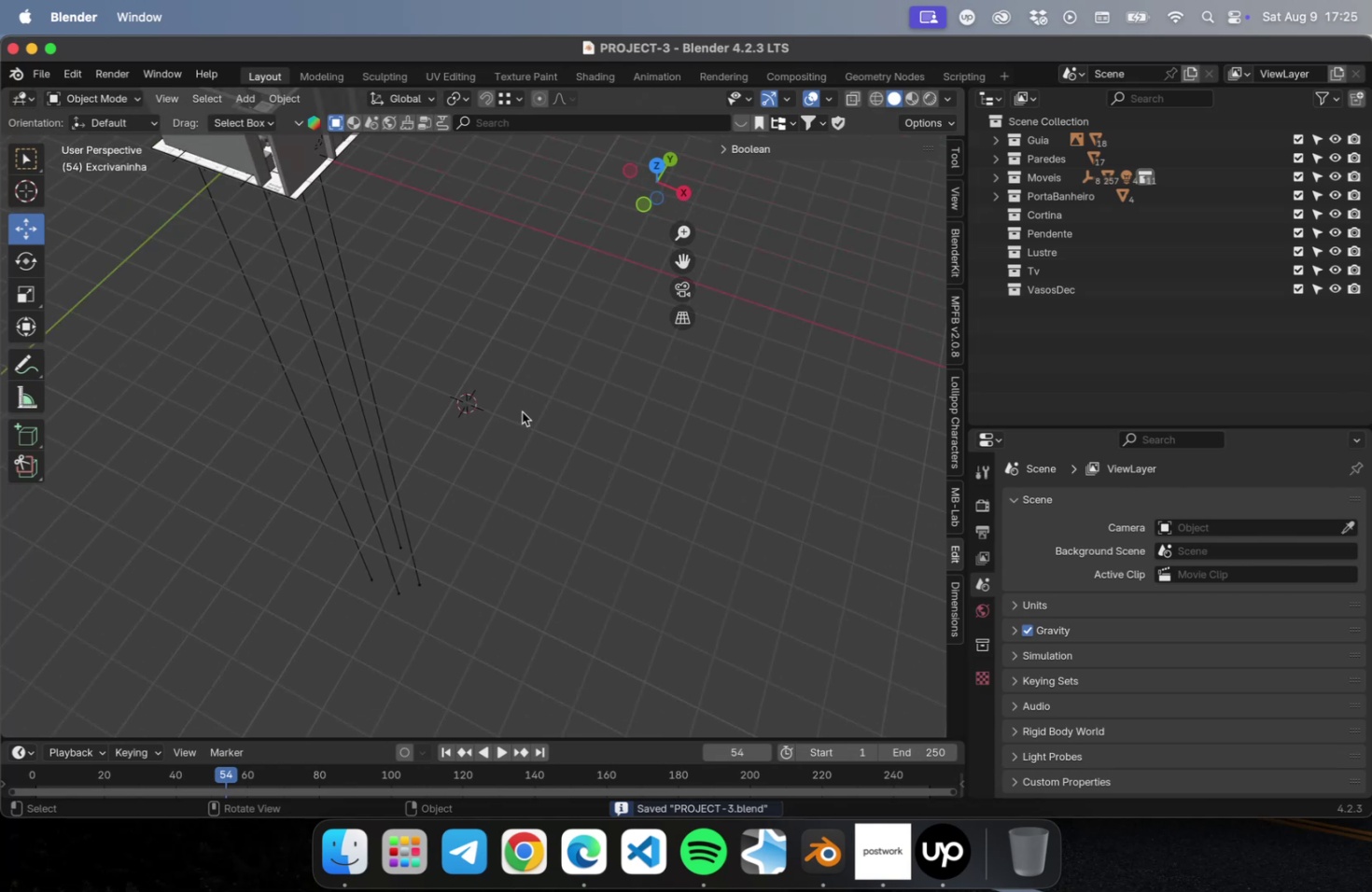 
key(NumLock)
 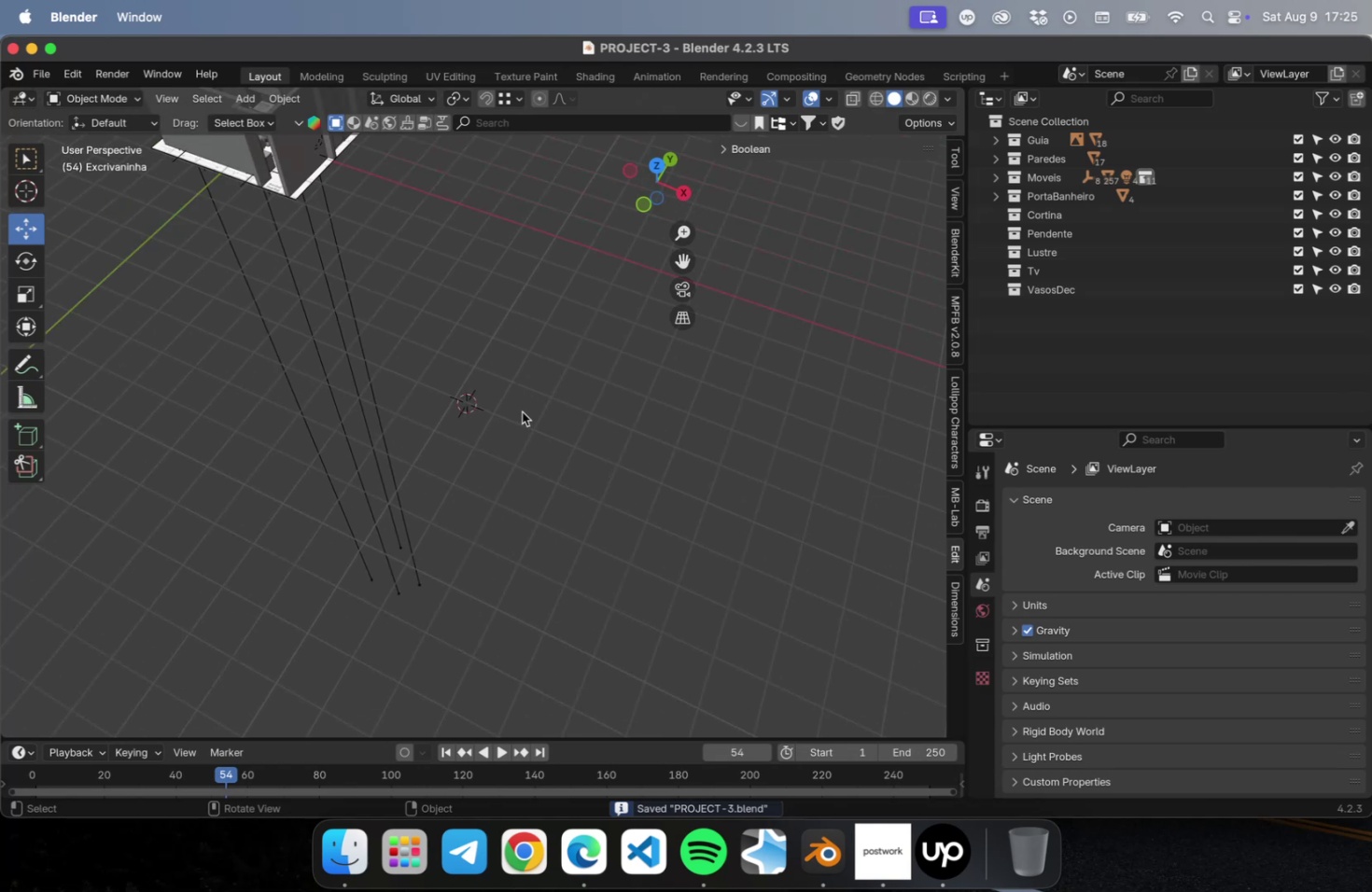 
key(NumpadDecimal)
 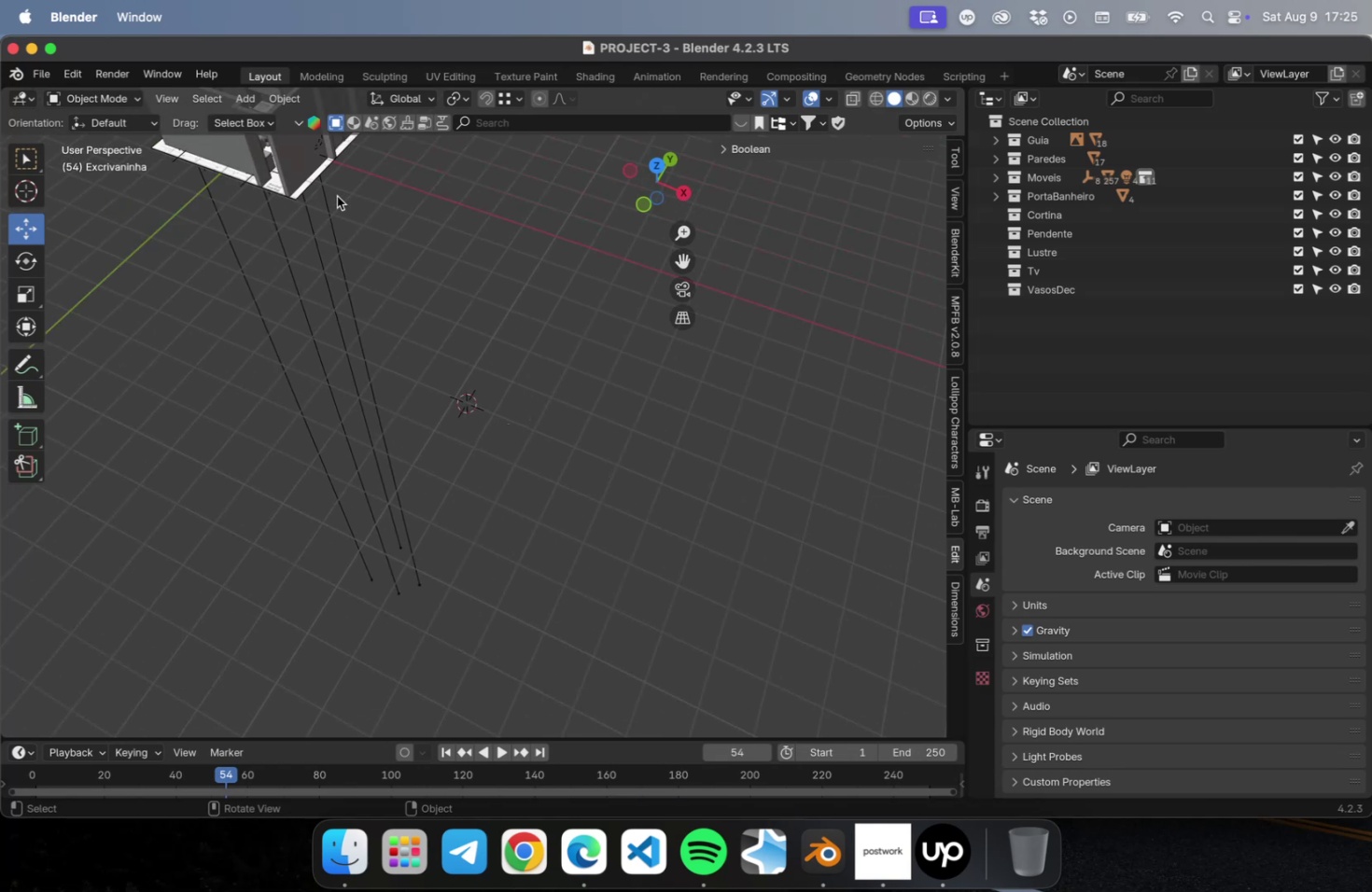 
left_click([314, 170])
 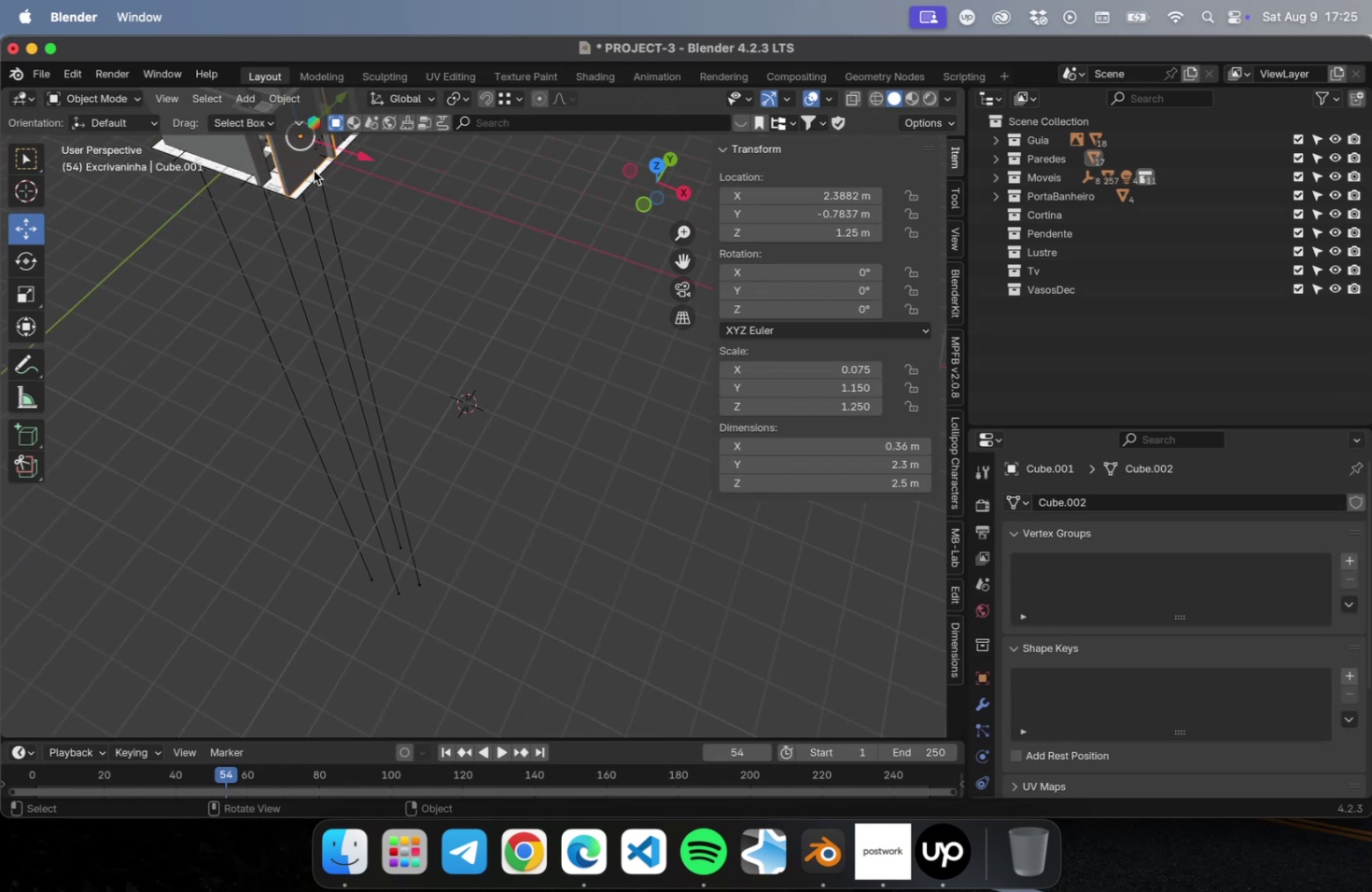 
key(NumLock)
 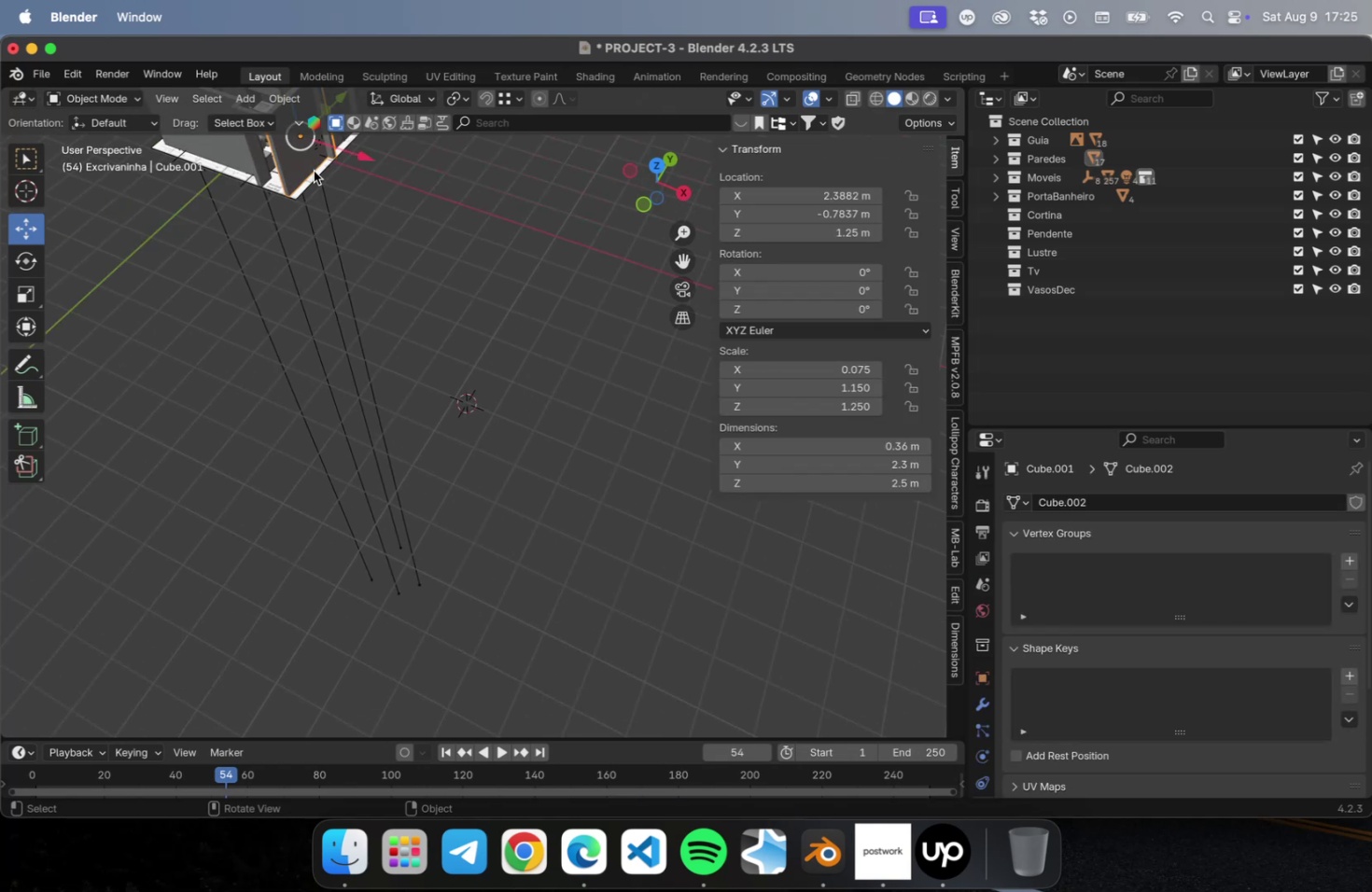 
key(NumpadDecimal)
 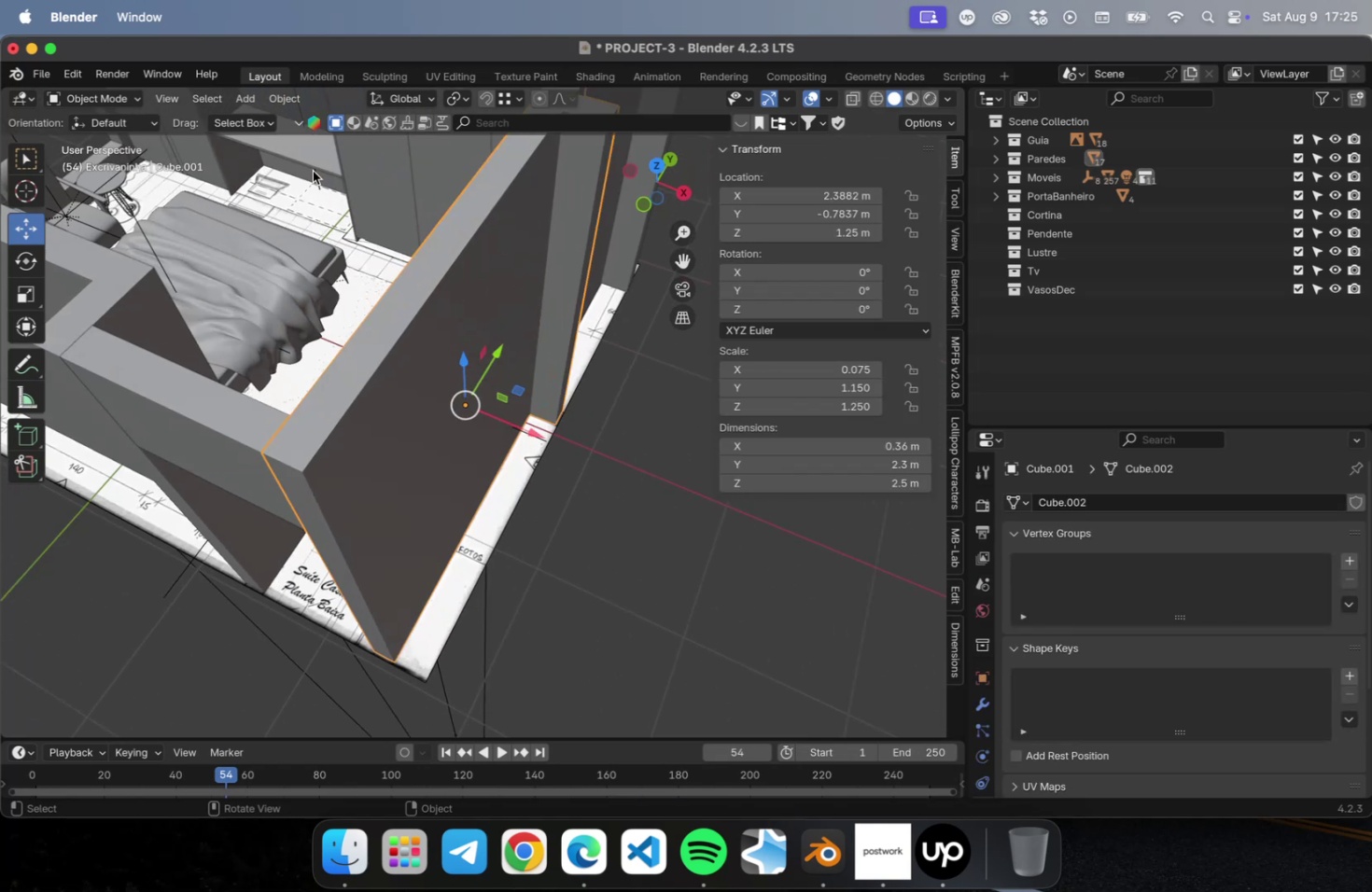 
hold_key(key=ShiftLeft, duration=0.45)
 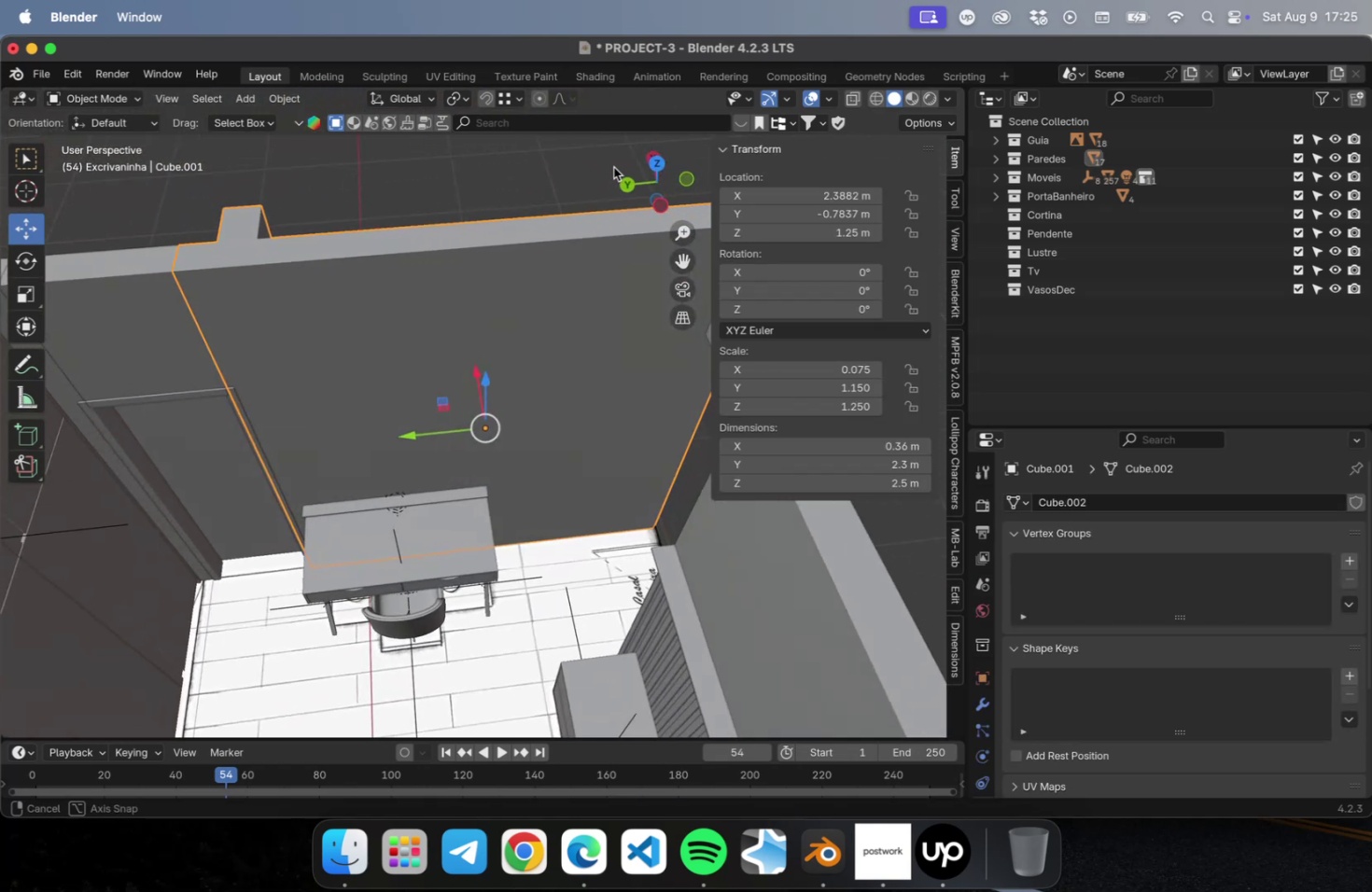 
hold_key(key=ShiftLeft, duration=0.48)
 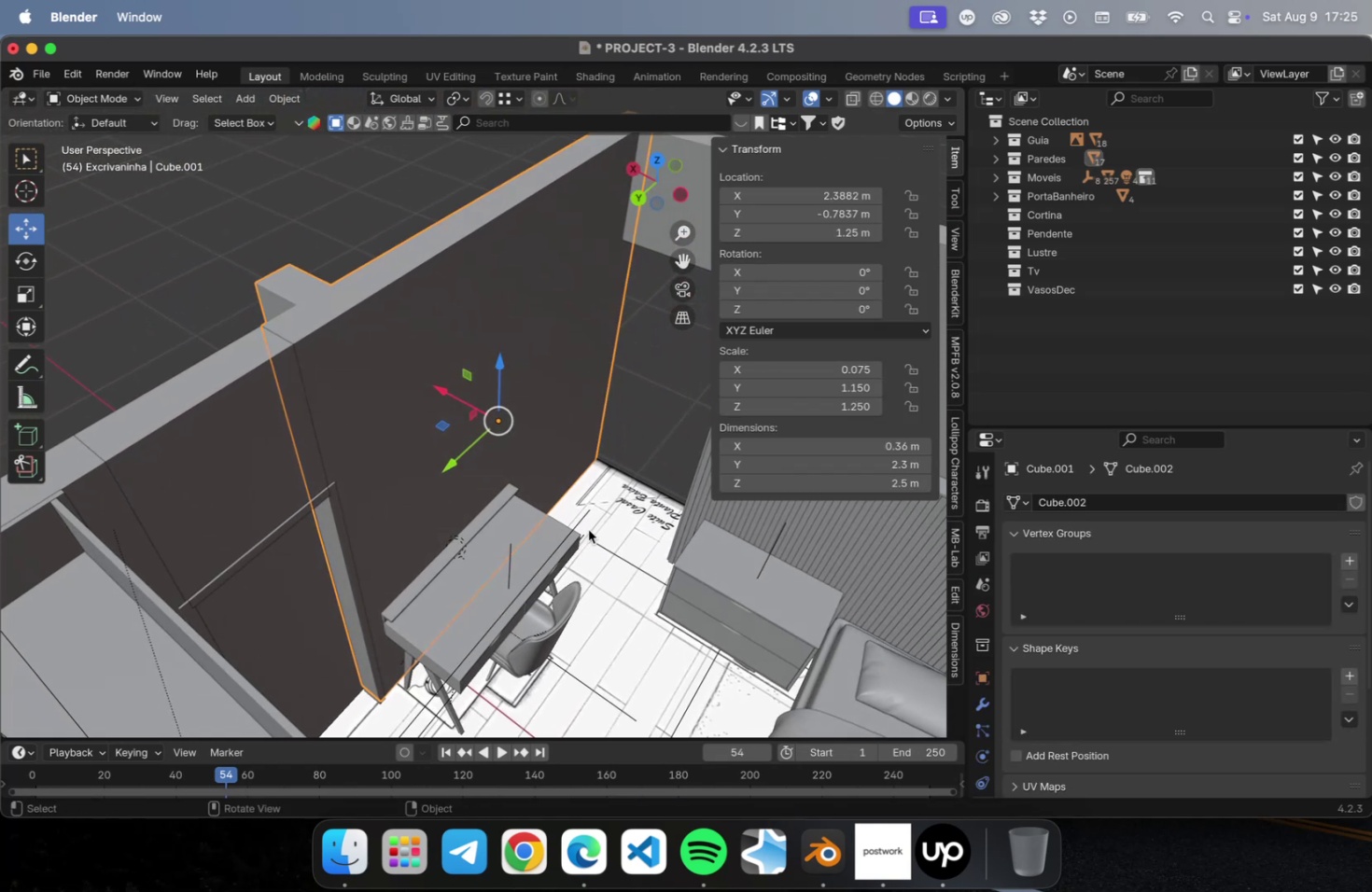 
left_click([676, 411])
 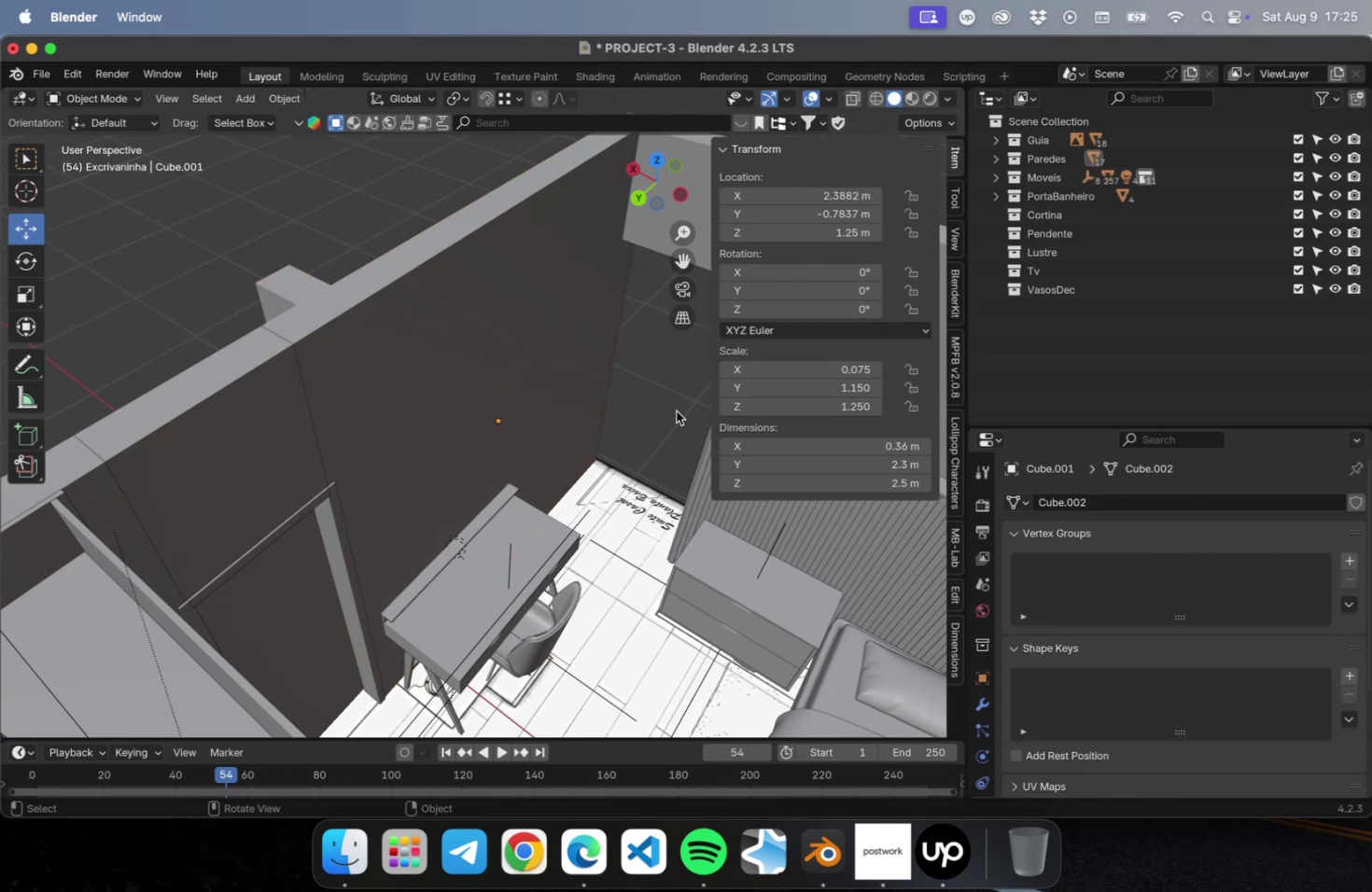 
key(Meta+S)
 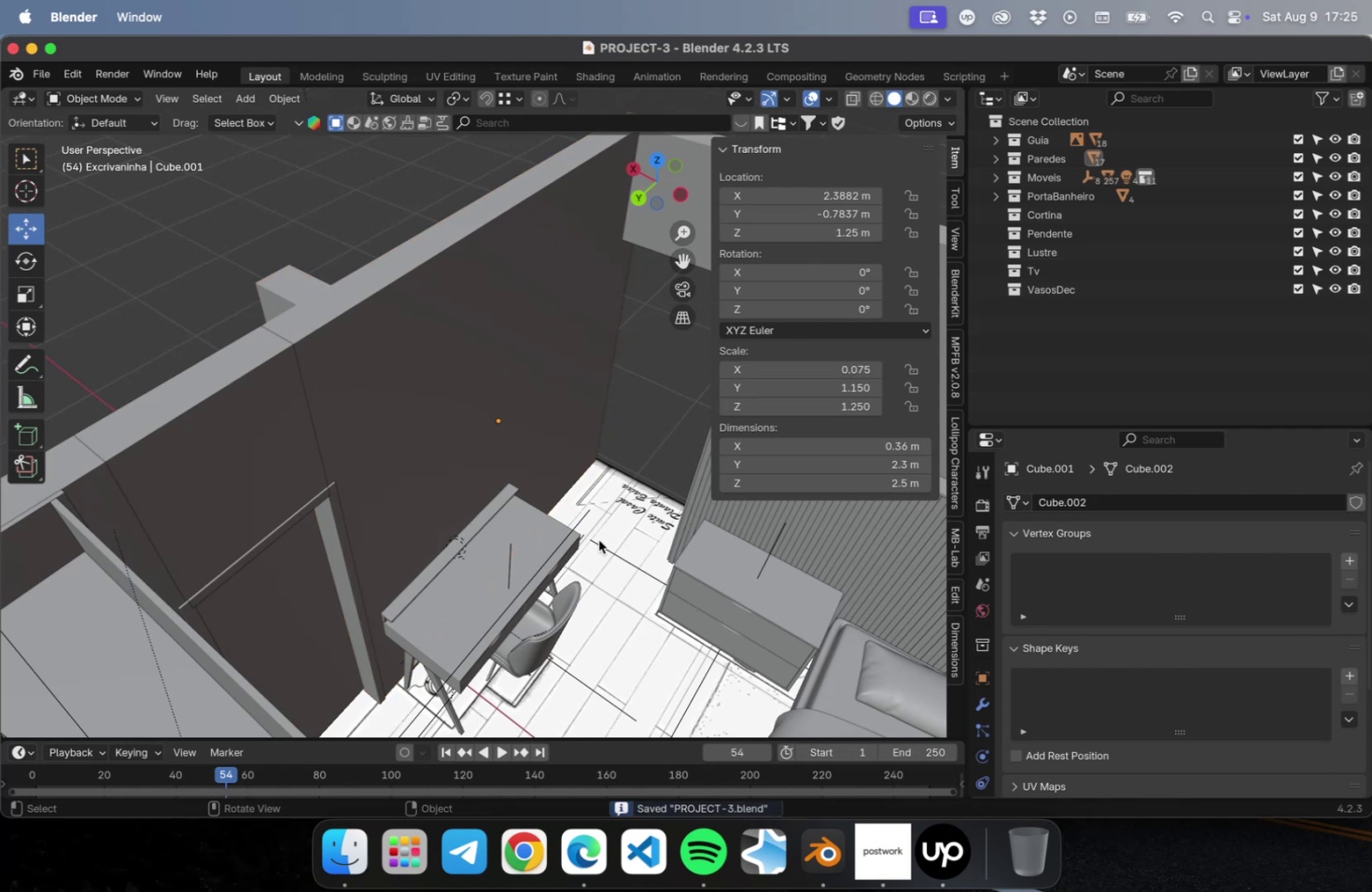 
key(NumLock)
 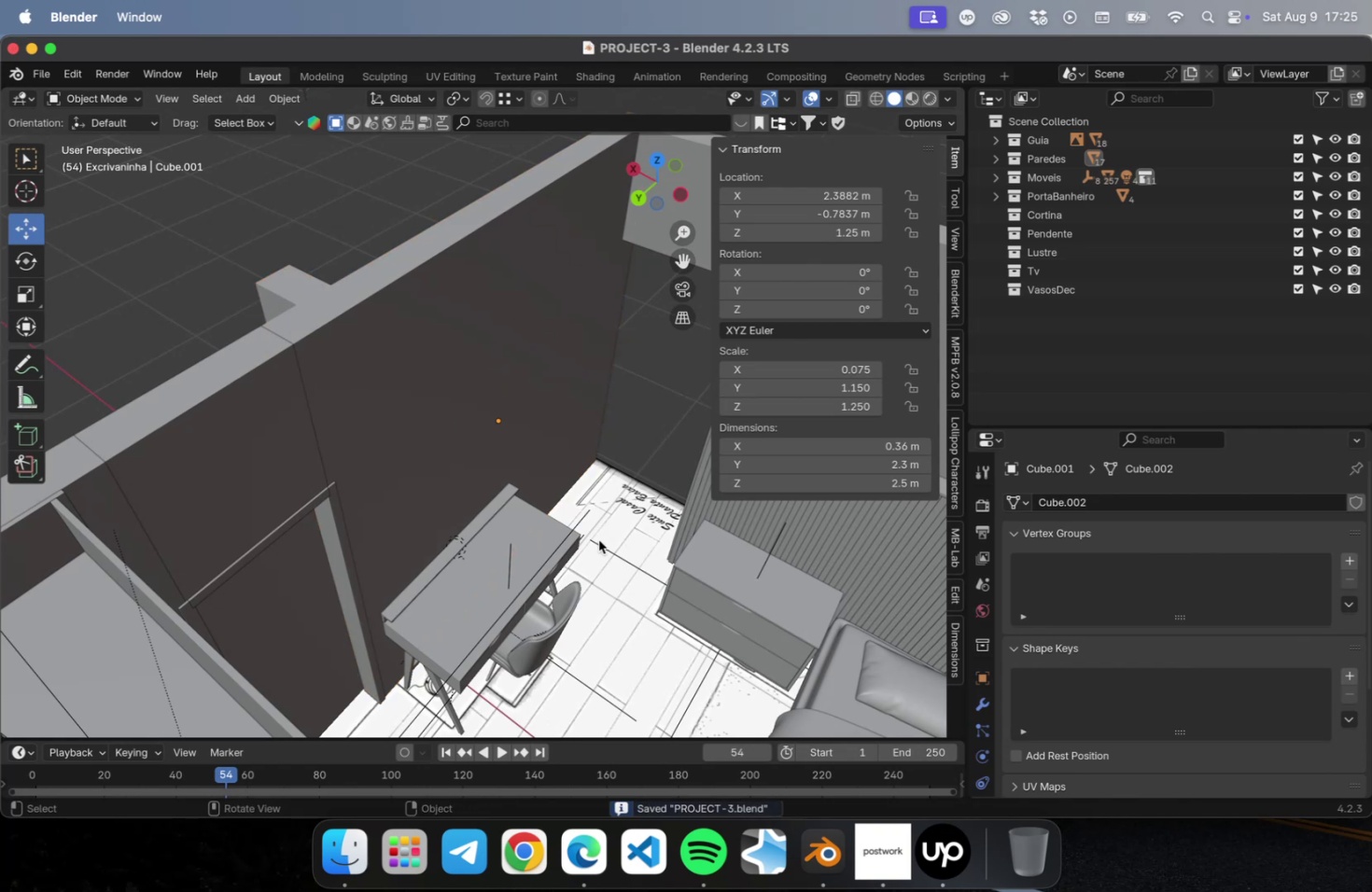 
key(Numpad7)
 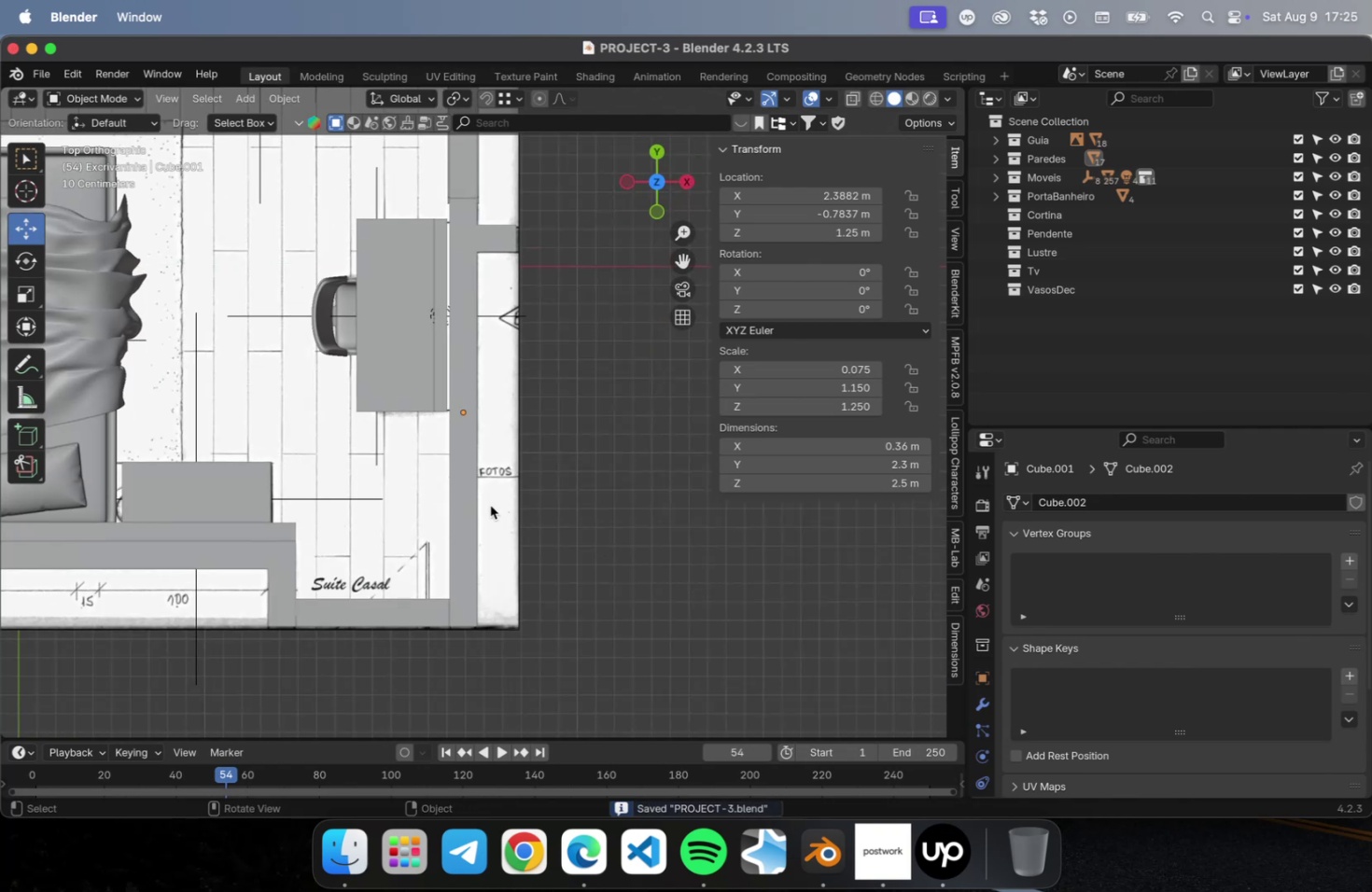 
scroll: coordinate [427, 431], scroll_direction: up, amount: 4.0
 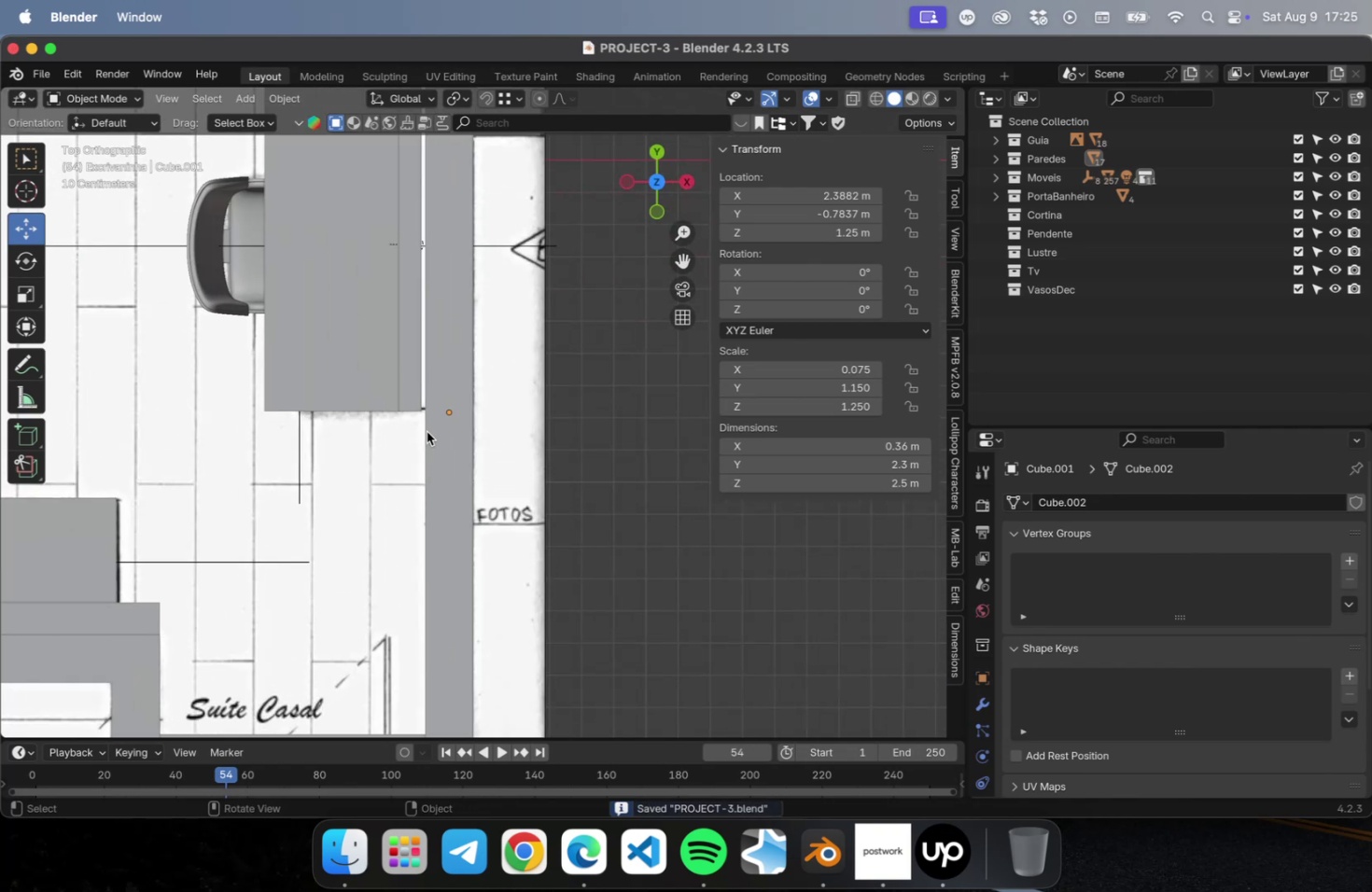 
hold_key(key=ShiftLeft, duration=0.87)
 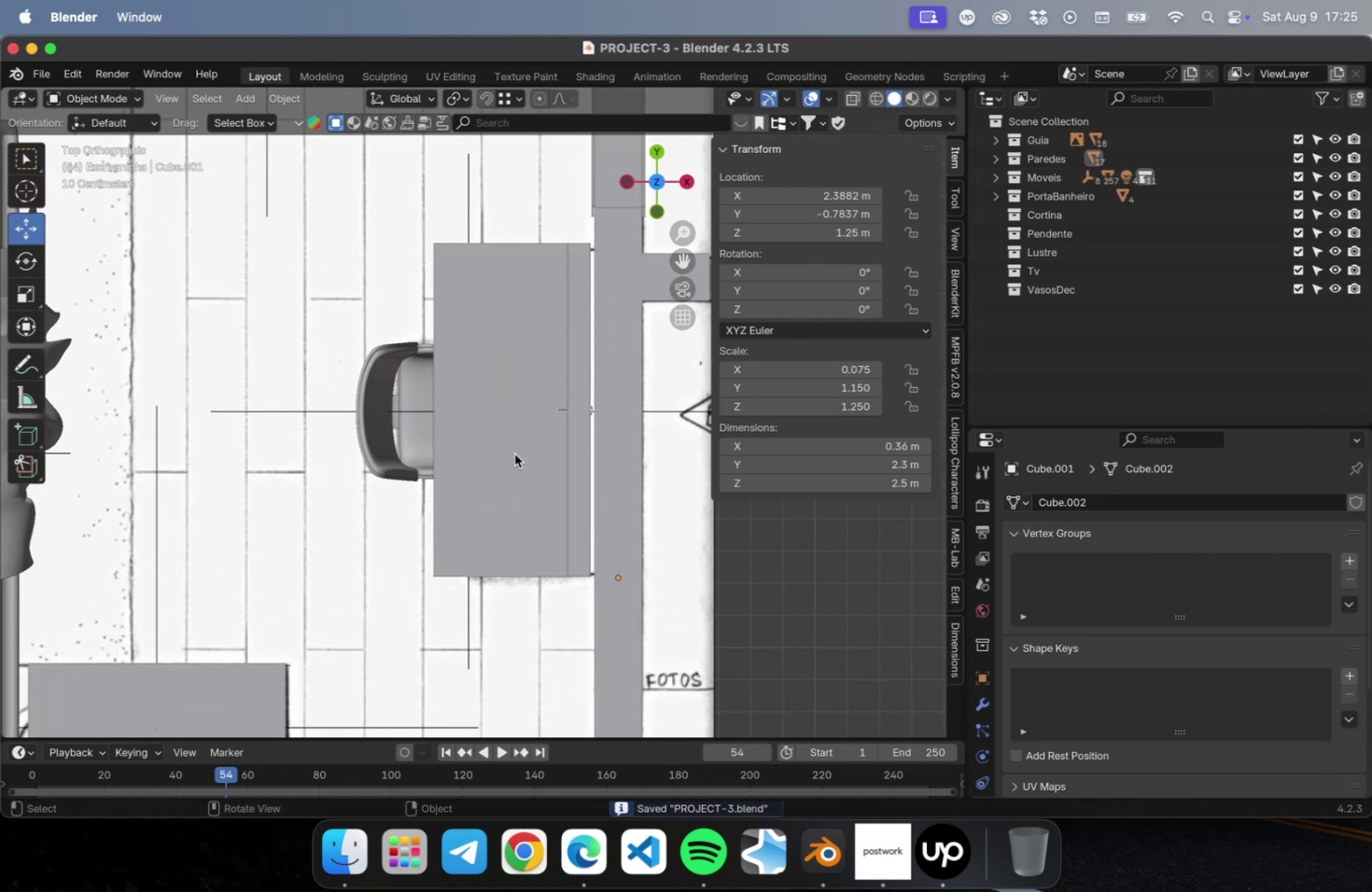 
left_click([514, 453])
 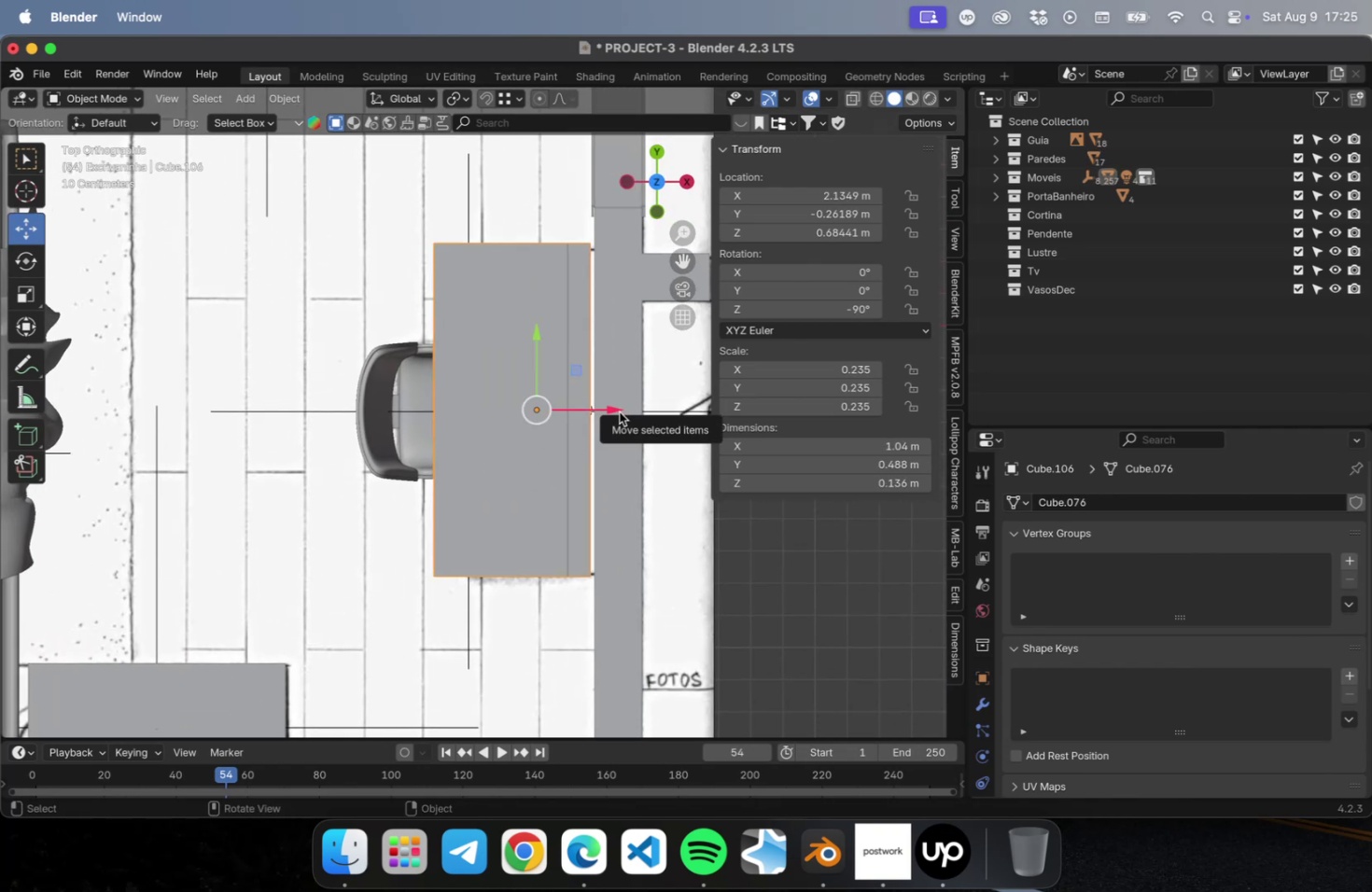 
left_click_drag(start_coordinate=[613, 408], to_coordinate=[623, 405])
 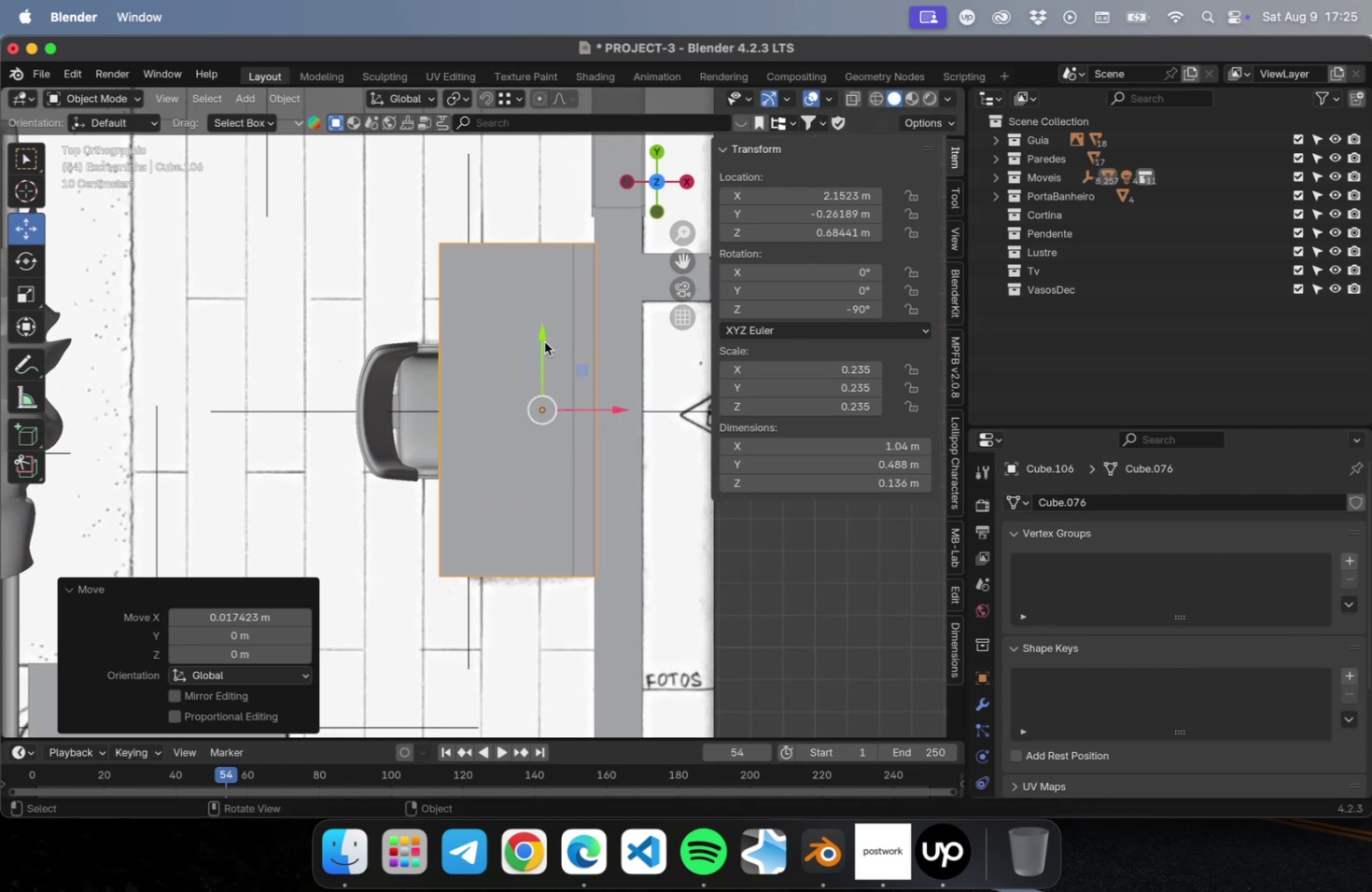 
left_click_drag(start_coordinate=[542, 340], to_coordinate=[539, 329])
 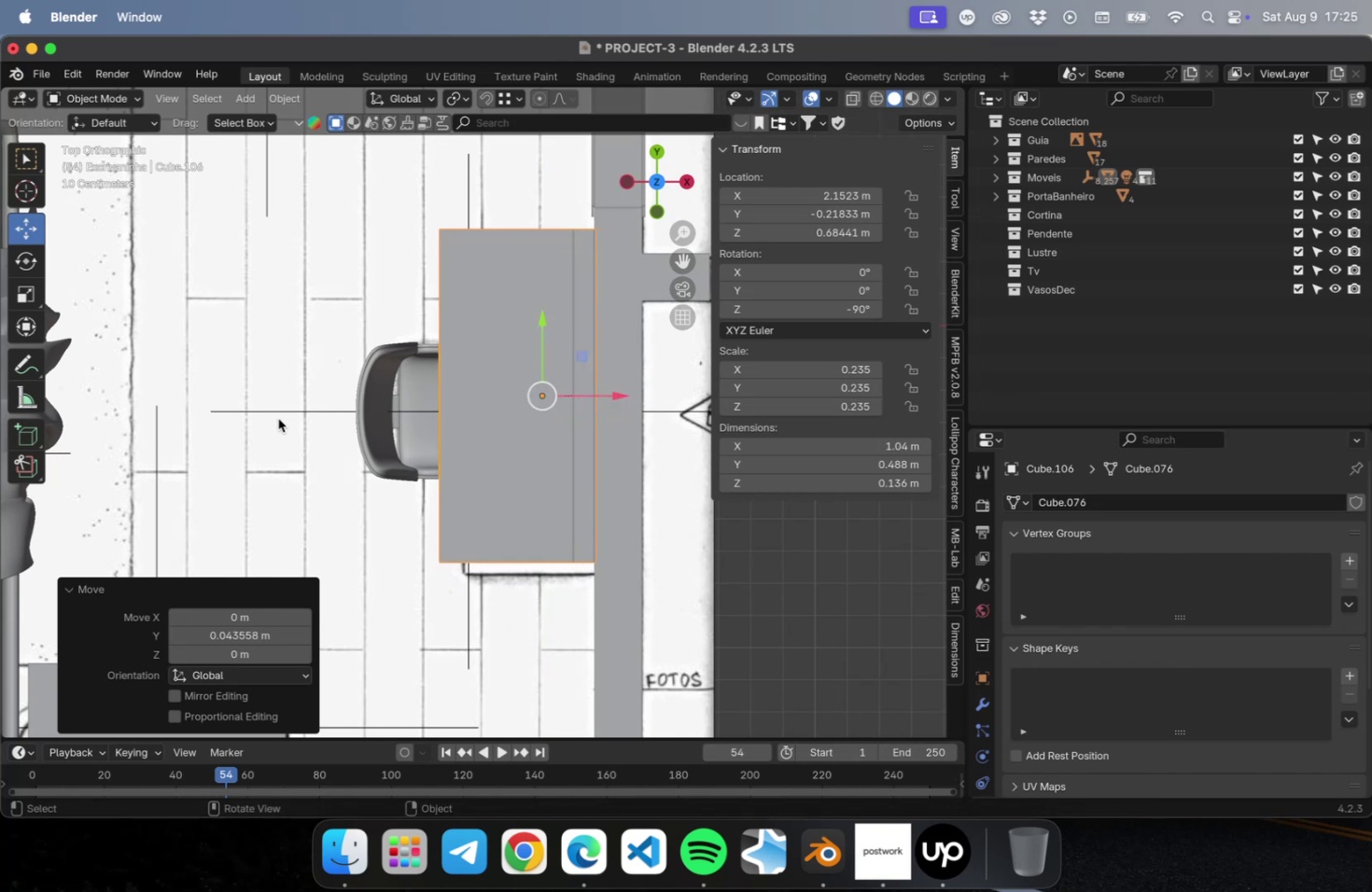 
left_click([279, 414])
 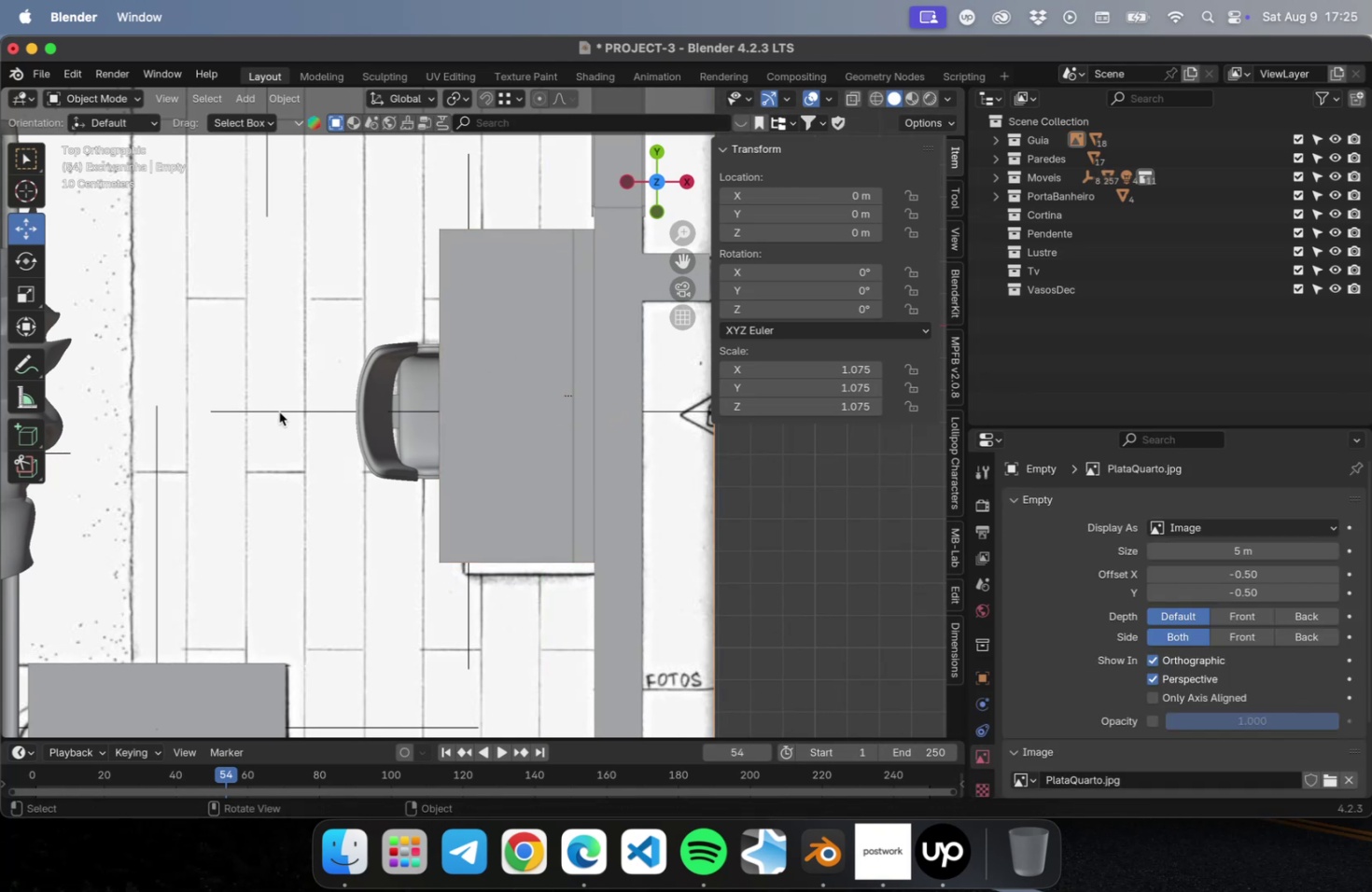 
left_click([279, 411])
 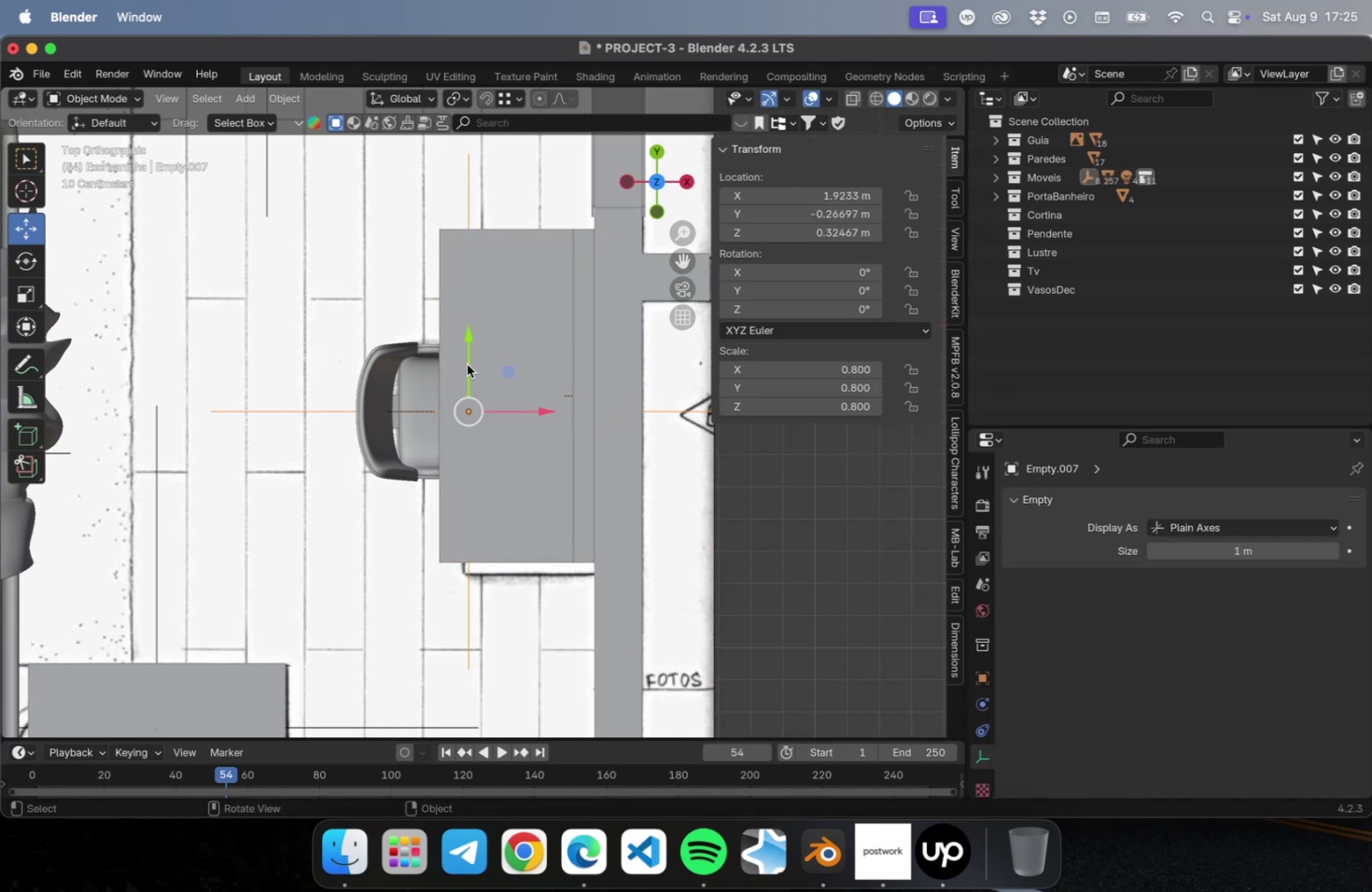 
left_click_drag(start_coordinate=[469, 351], to_coordinate=[469, 319])
 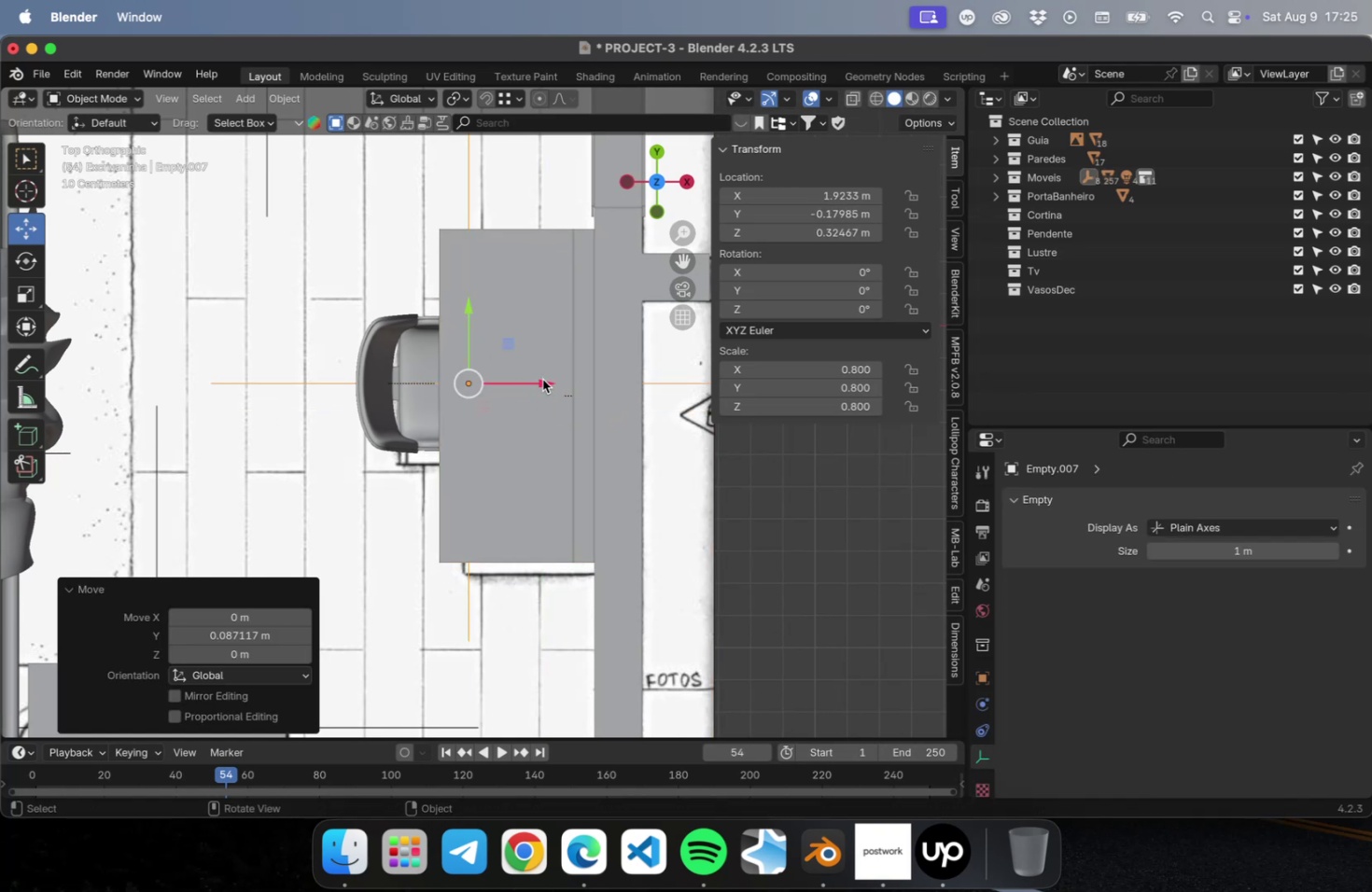 
left_click_drag(start_coordinate=[541, 383], to_coordinate=[560, 378])
 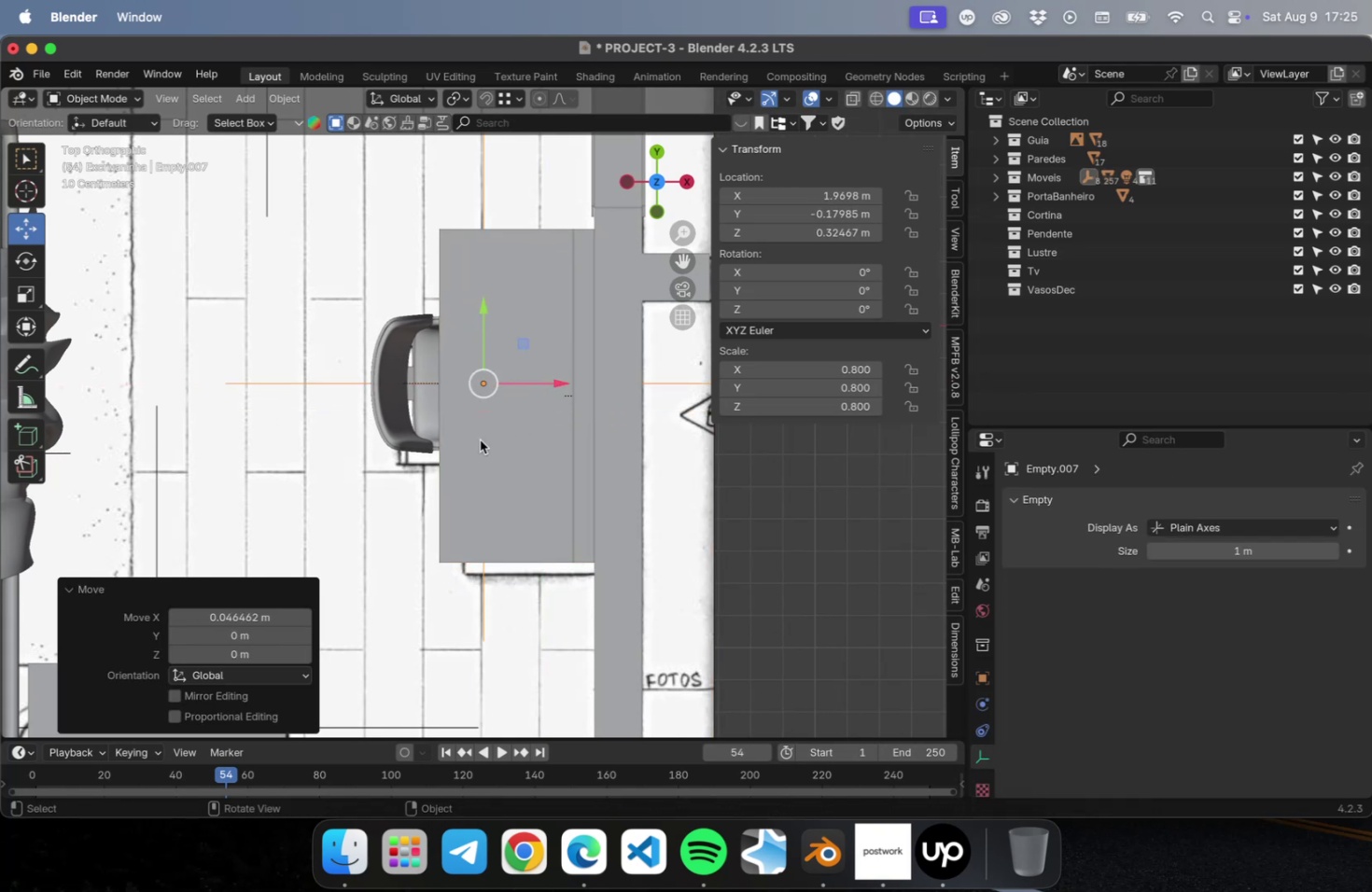 
key(Shift+ShiftLeft)
 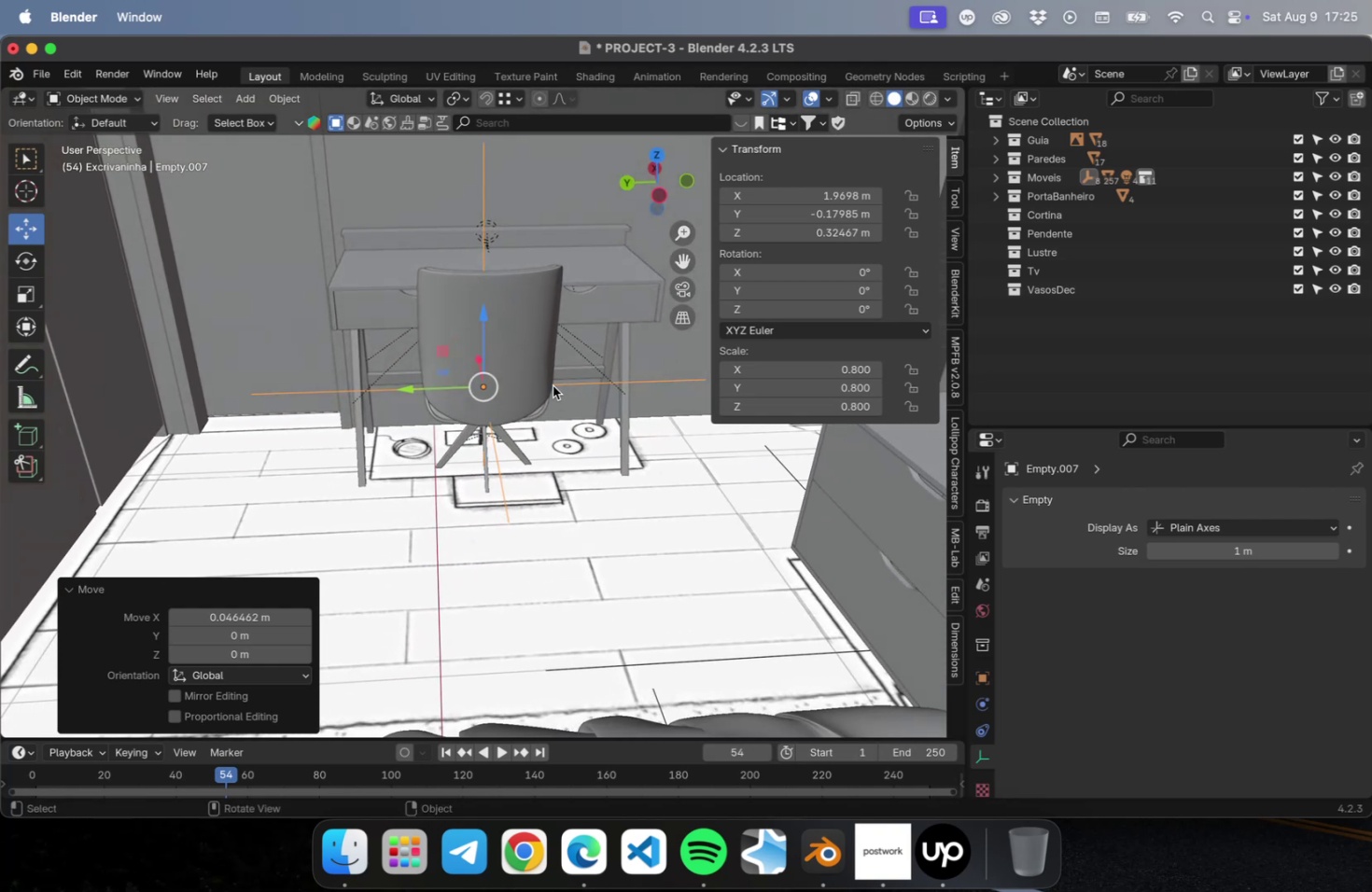 
left_click_drag(start_coordinate=[417, 384], to_coordinate=[429, 381])
 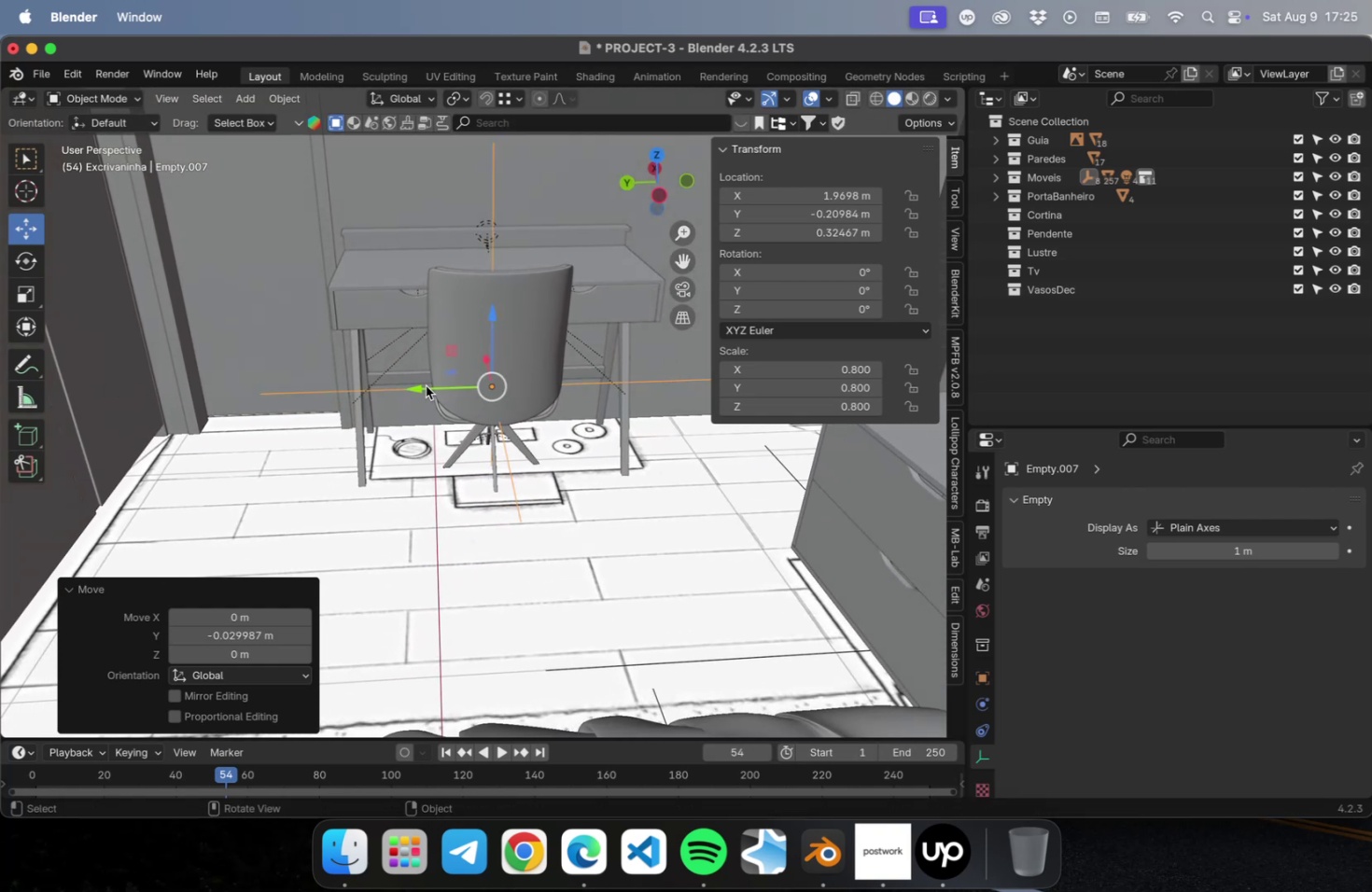 
key(Meta+S)
 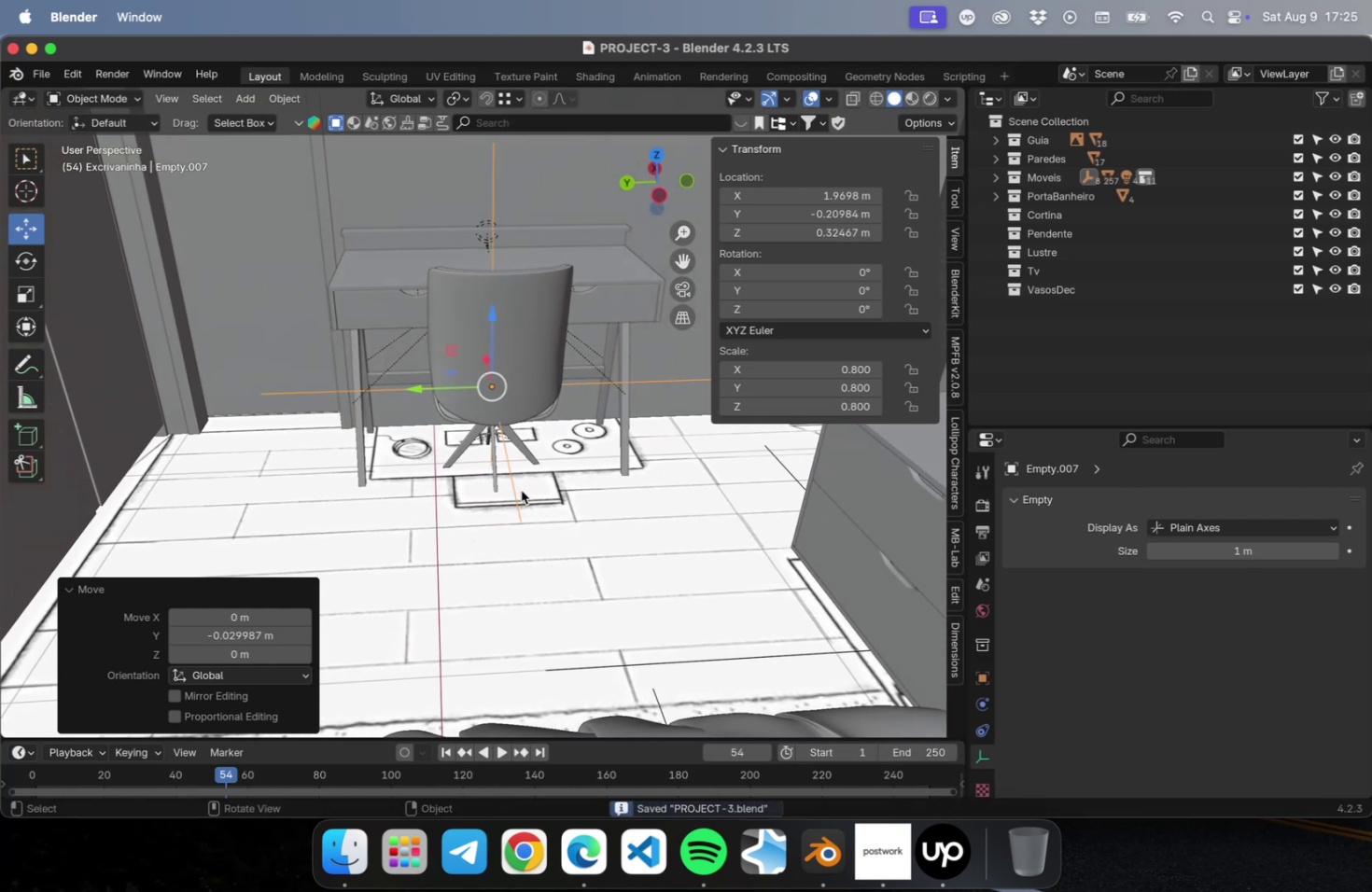 
hold_key(key=ShiftLeft, duration=0.73)
 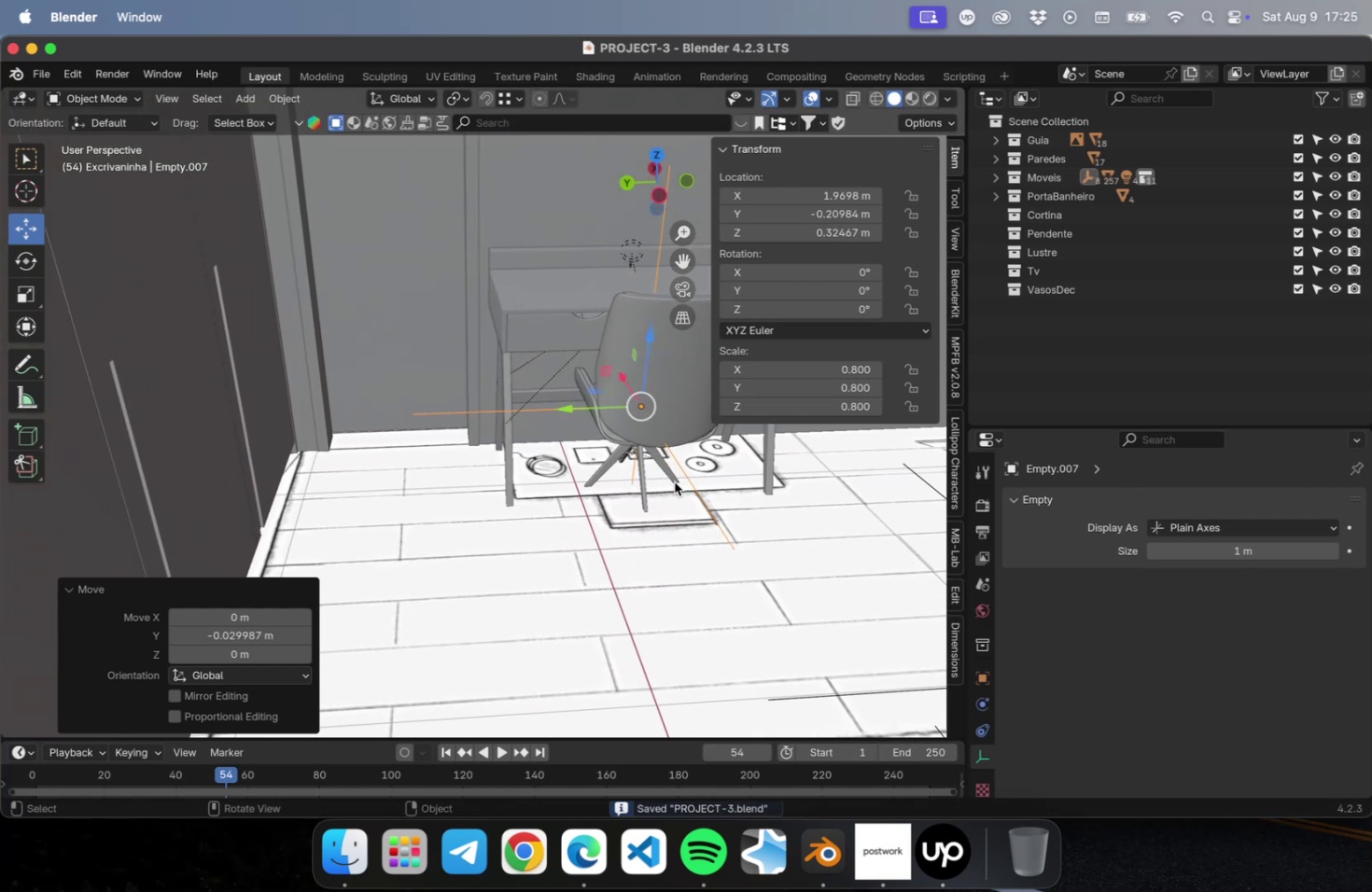 
scroll: coordinate [654, 482], scroll_direction: down, amount: 4.0
 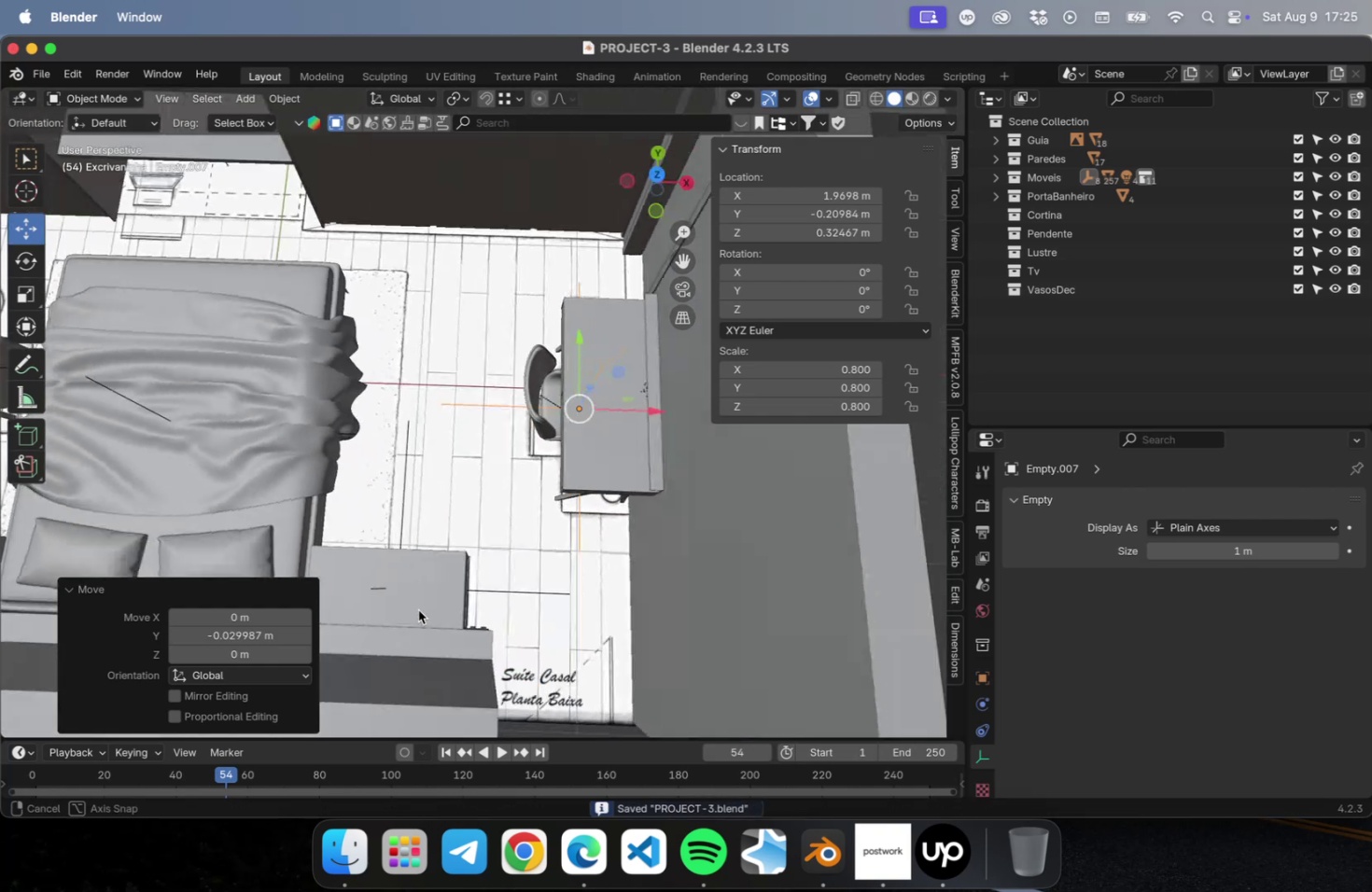 
hold_key(key=ShiftLeft, duration=0.84)
 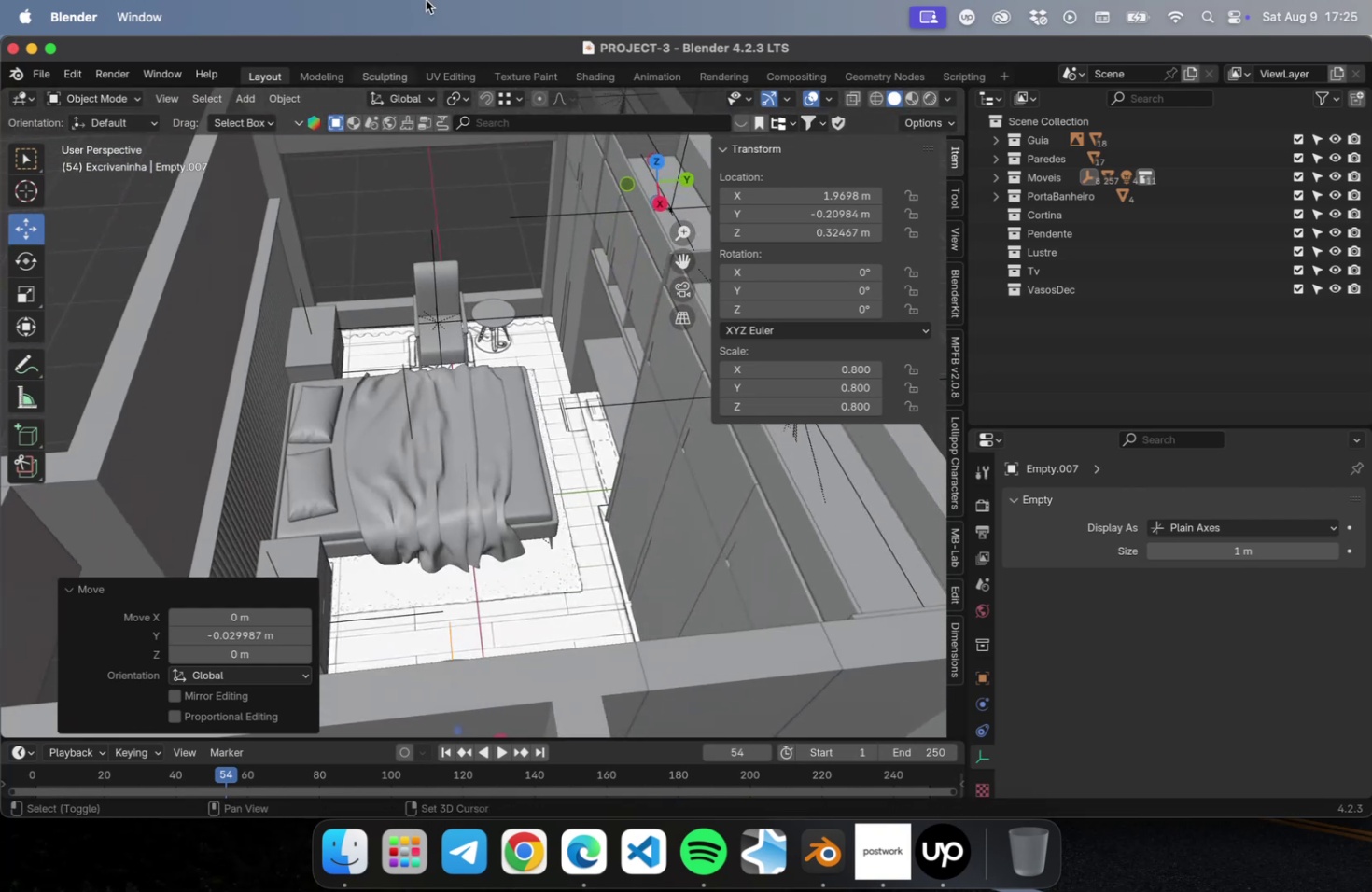 
key(Shift+ShiftLeft)
 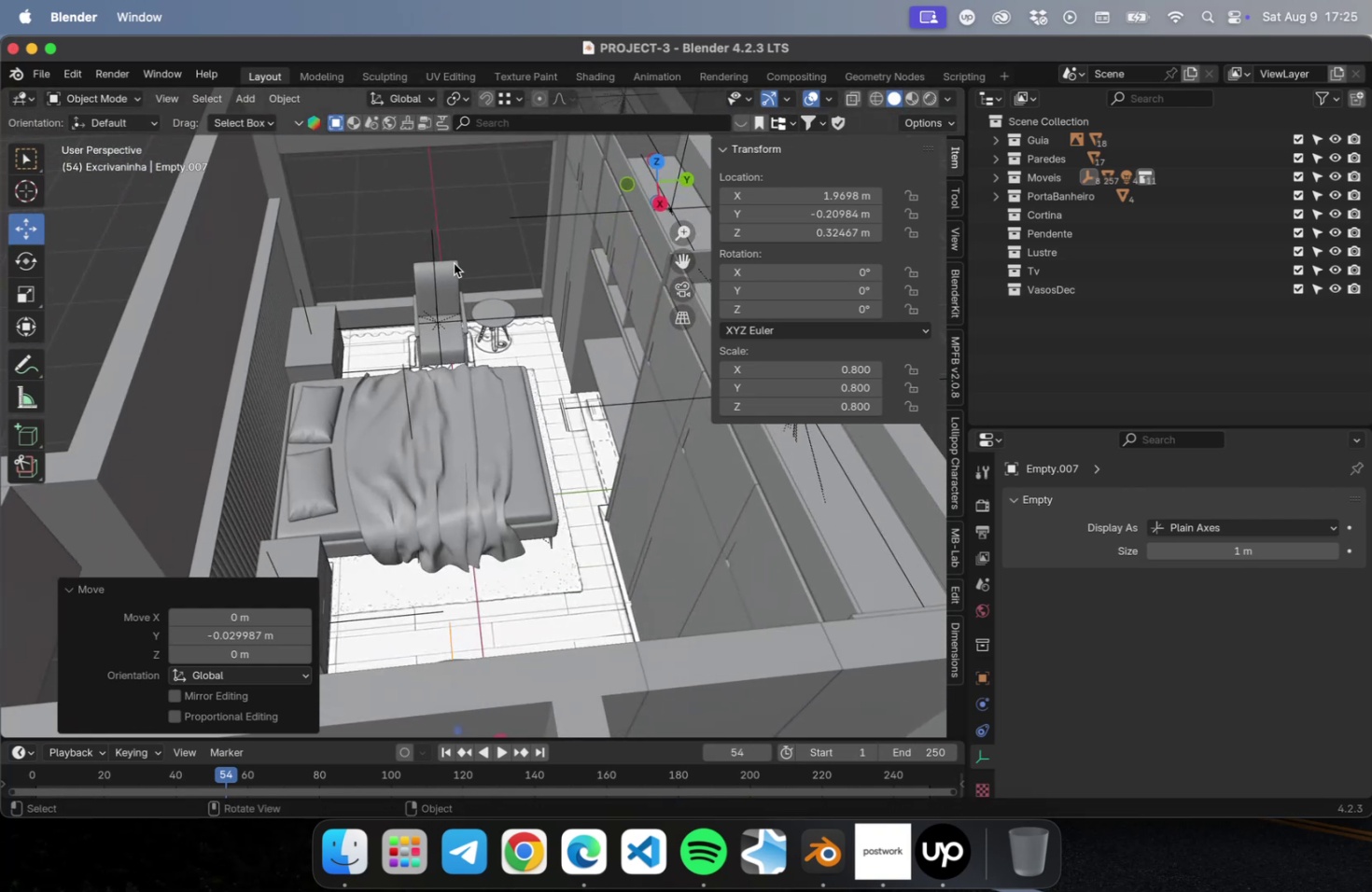 
hold_key(key=ShiftLeft, duration=0.51)
 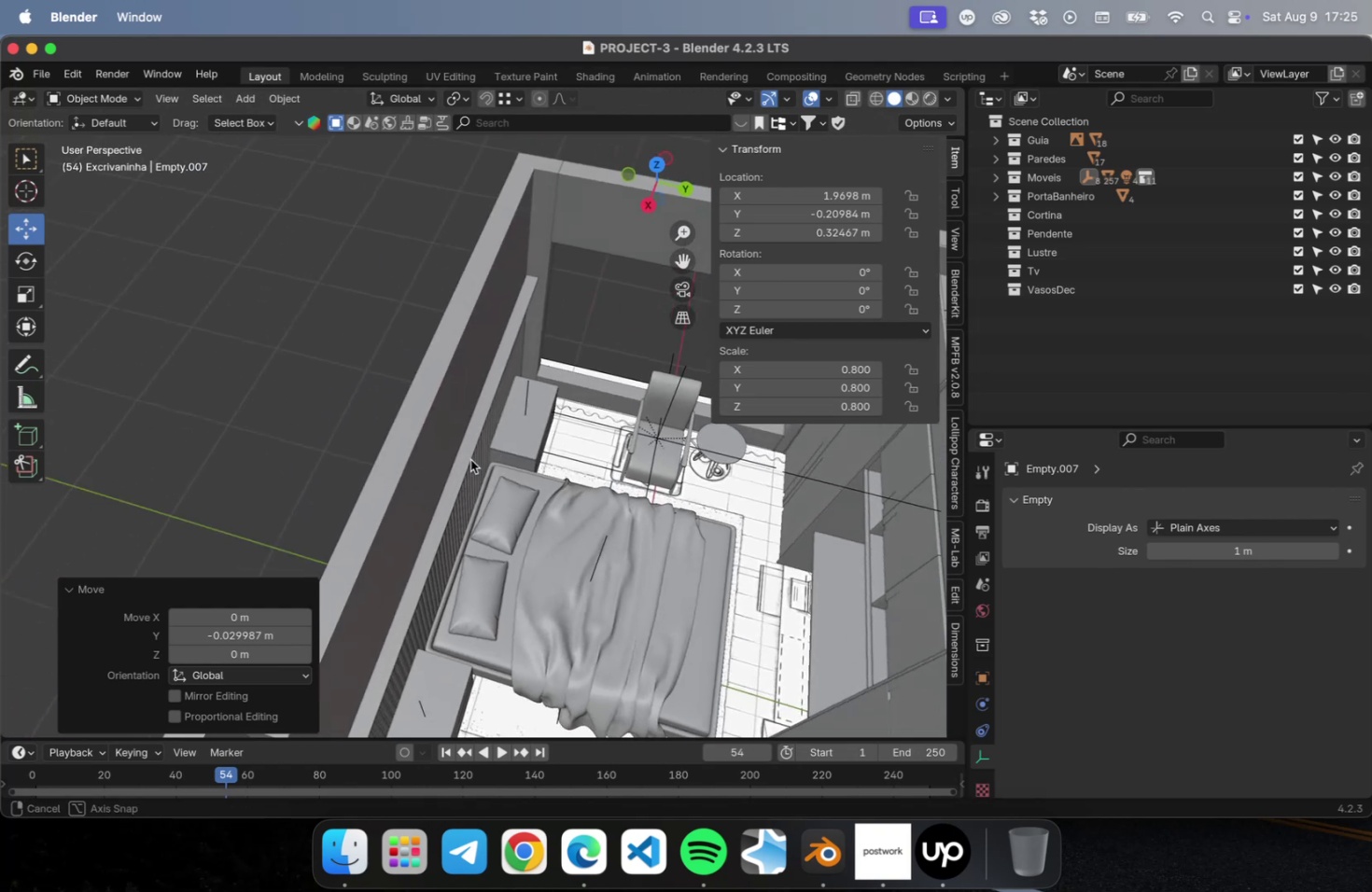 
key(Meta+S)
 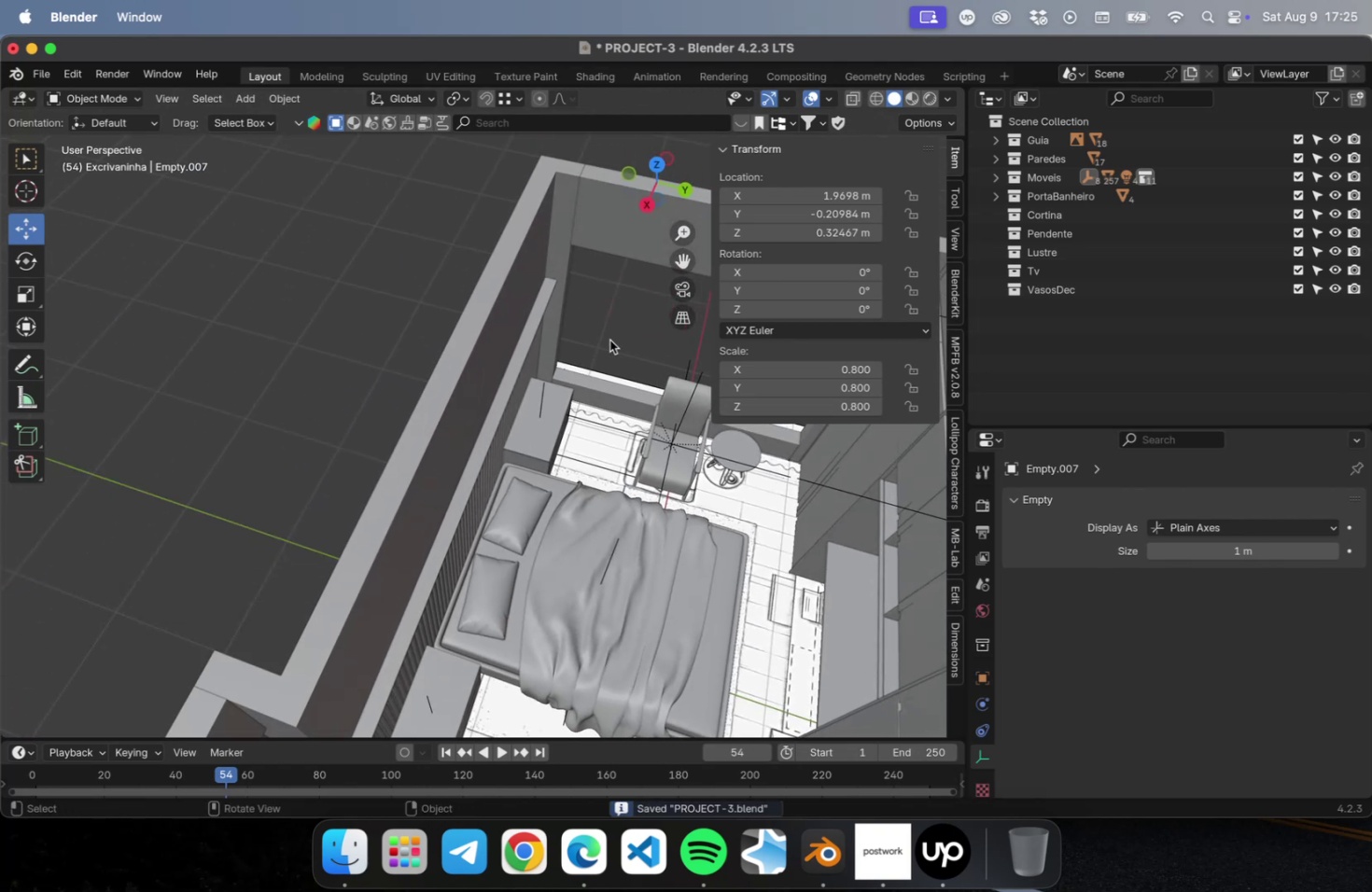 
scroll: coordinate [612, 440], scroll_direction: up, amount: 2.0
 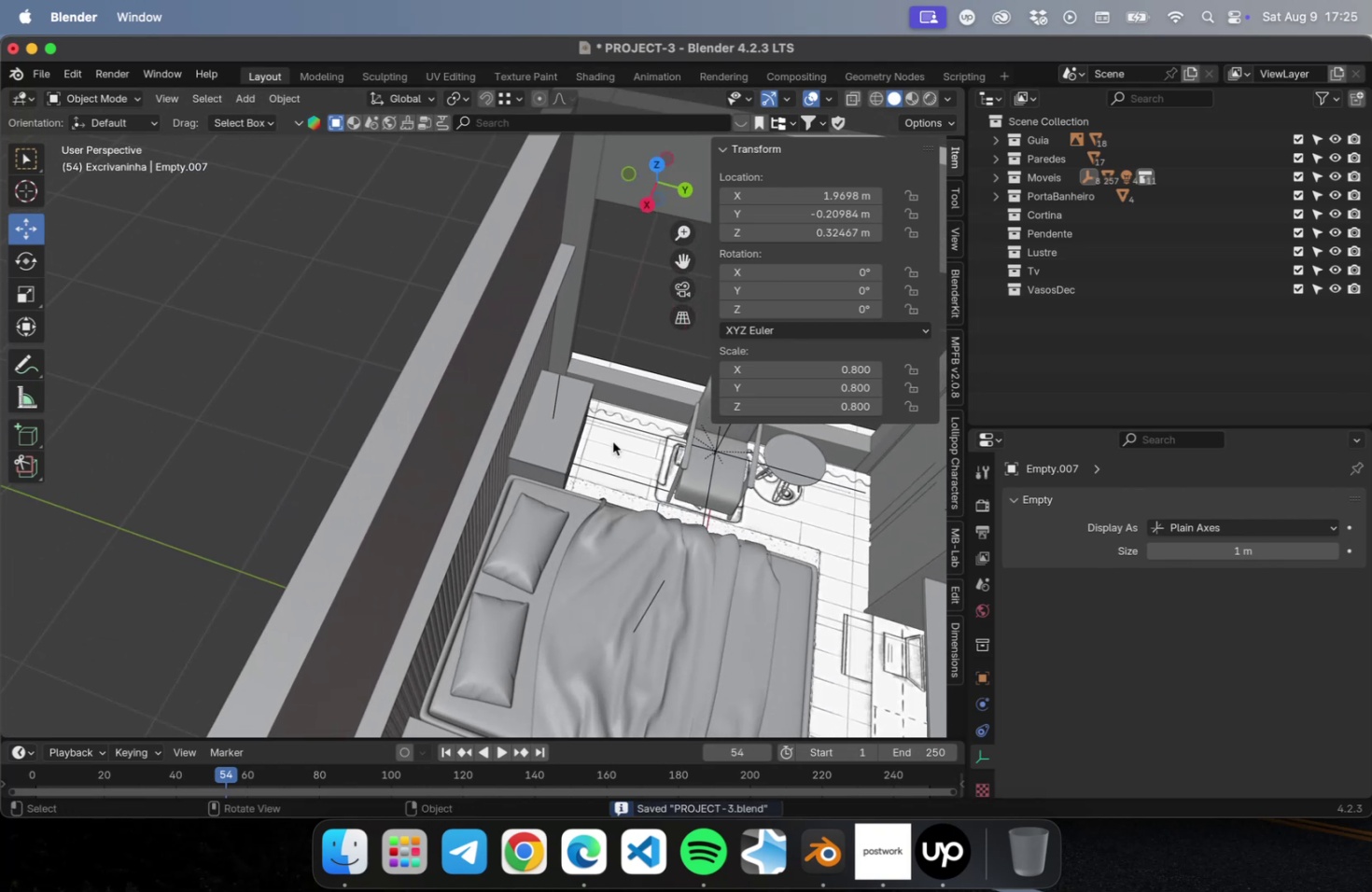 
hold_key(key=ShiftLeft, duration=0.54)
 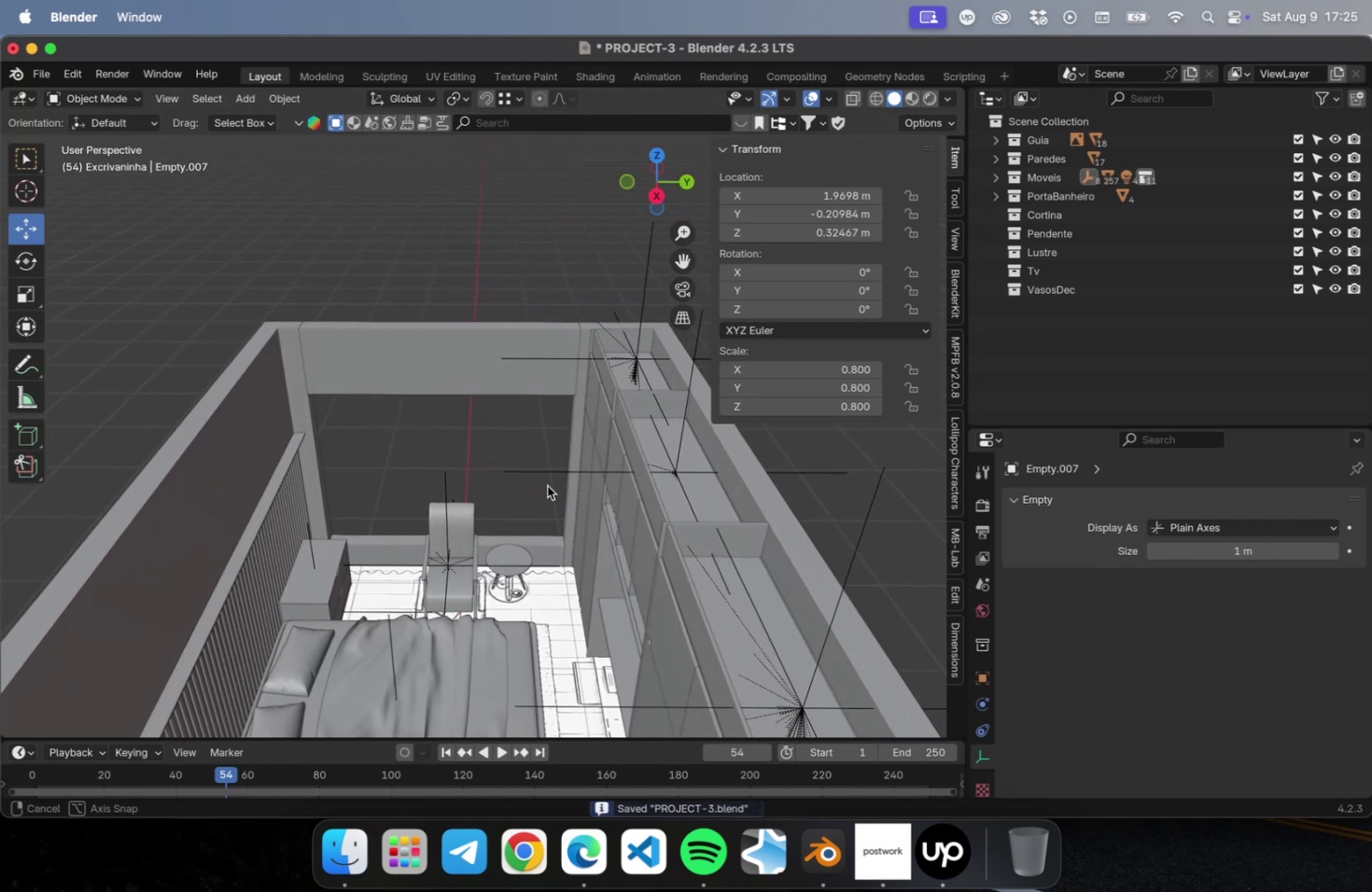 
hold_key(key=CommandLeft, duration=0.61)
 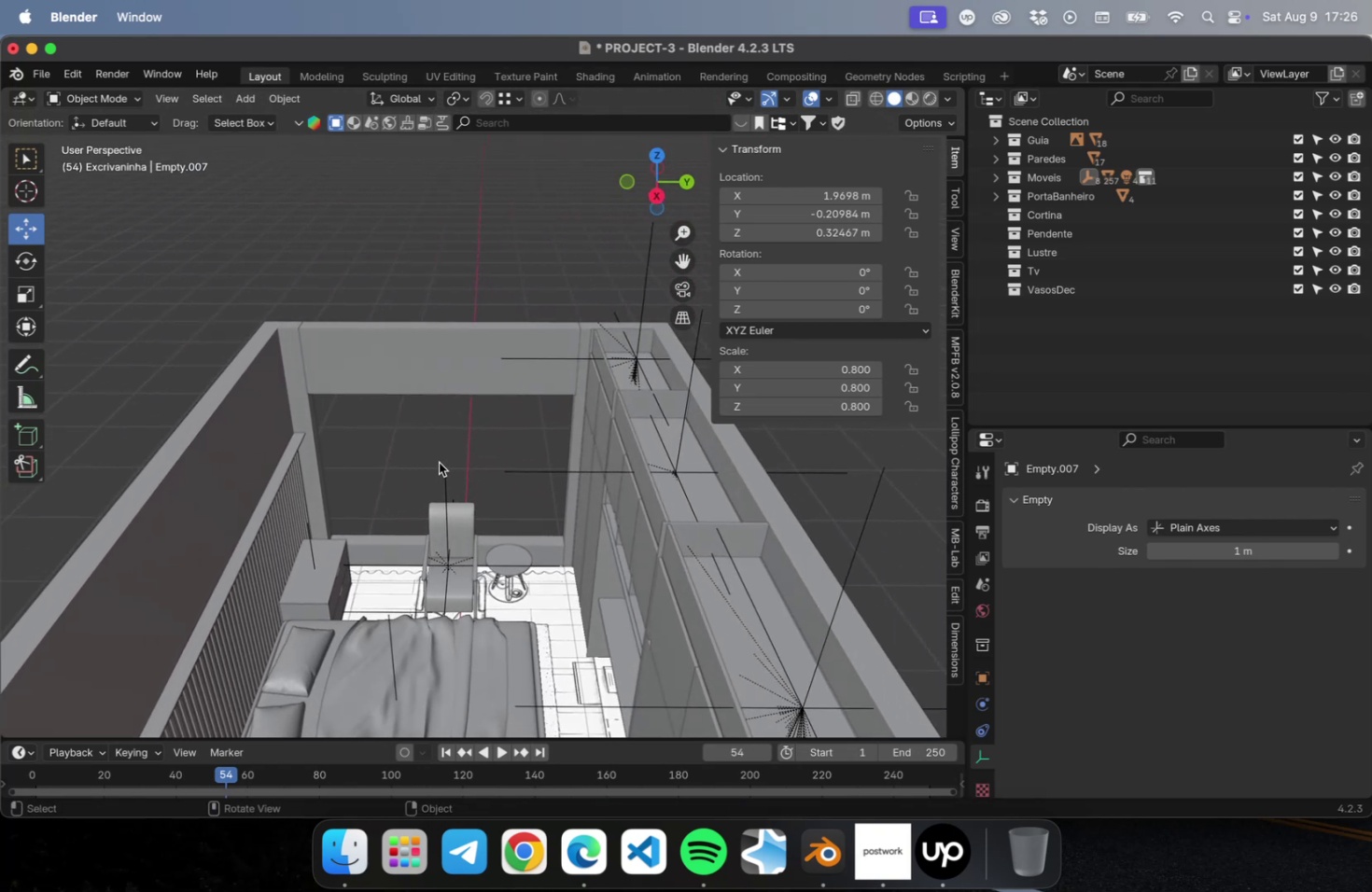 
key(Meta+S)
 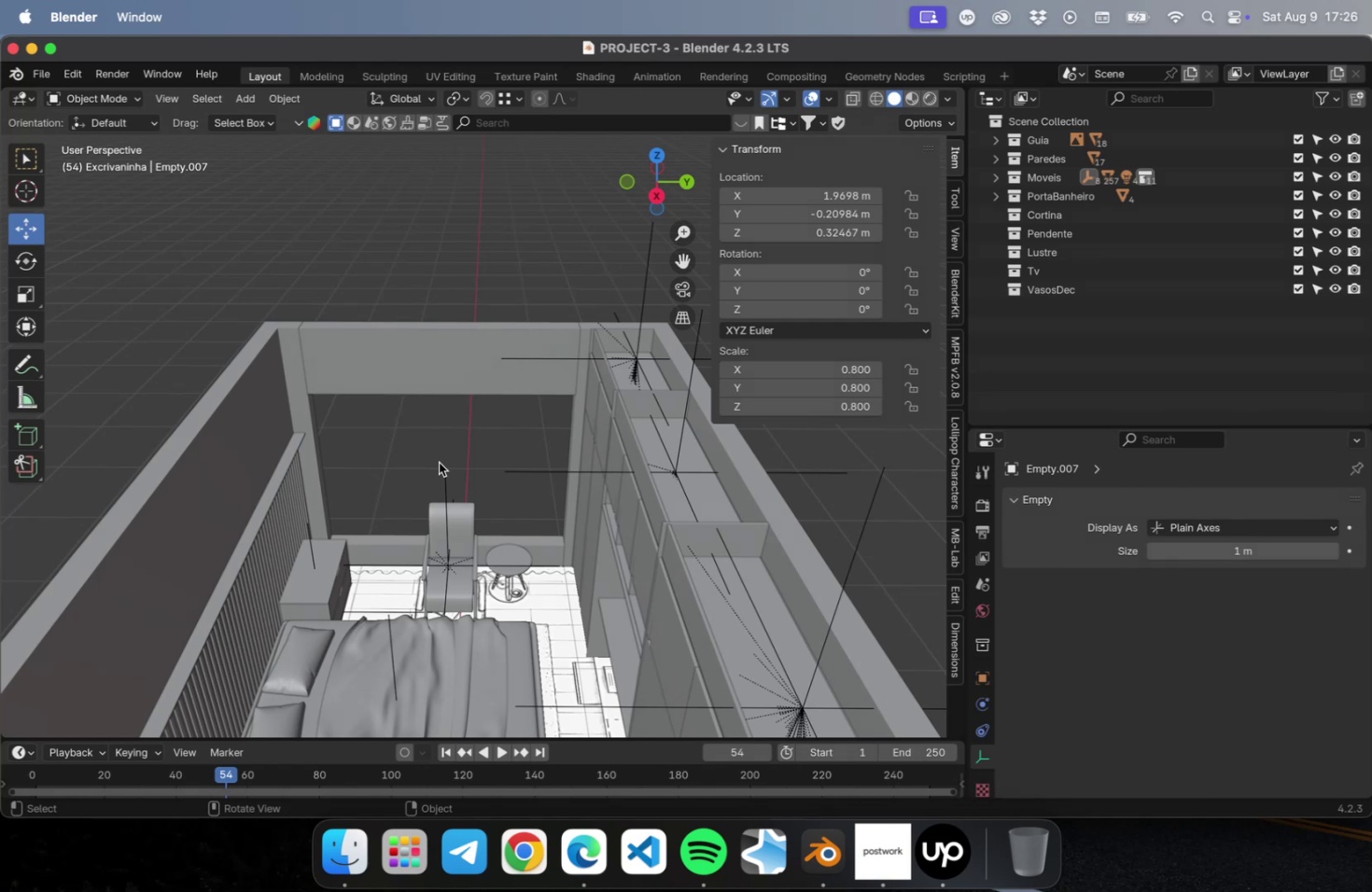 
wait(15.67)
 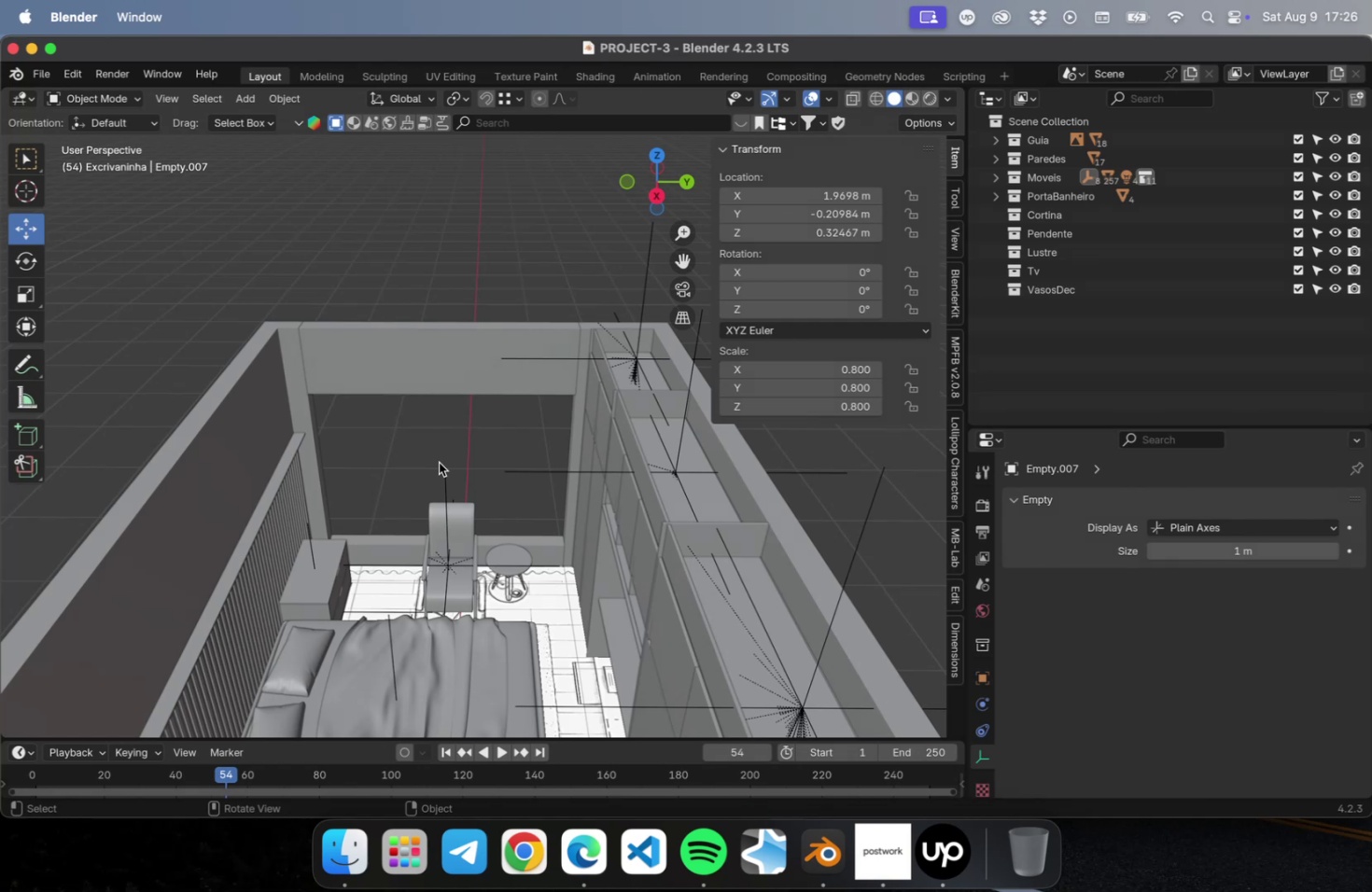 
left_click([1358, 100])
 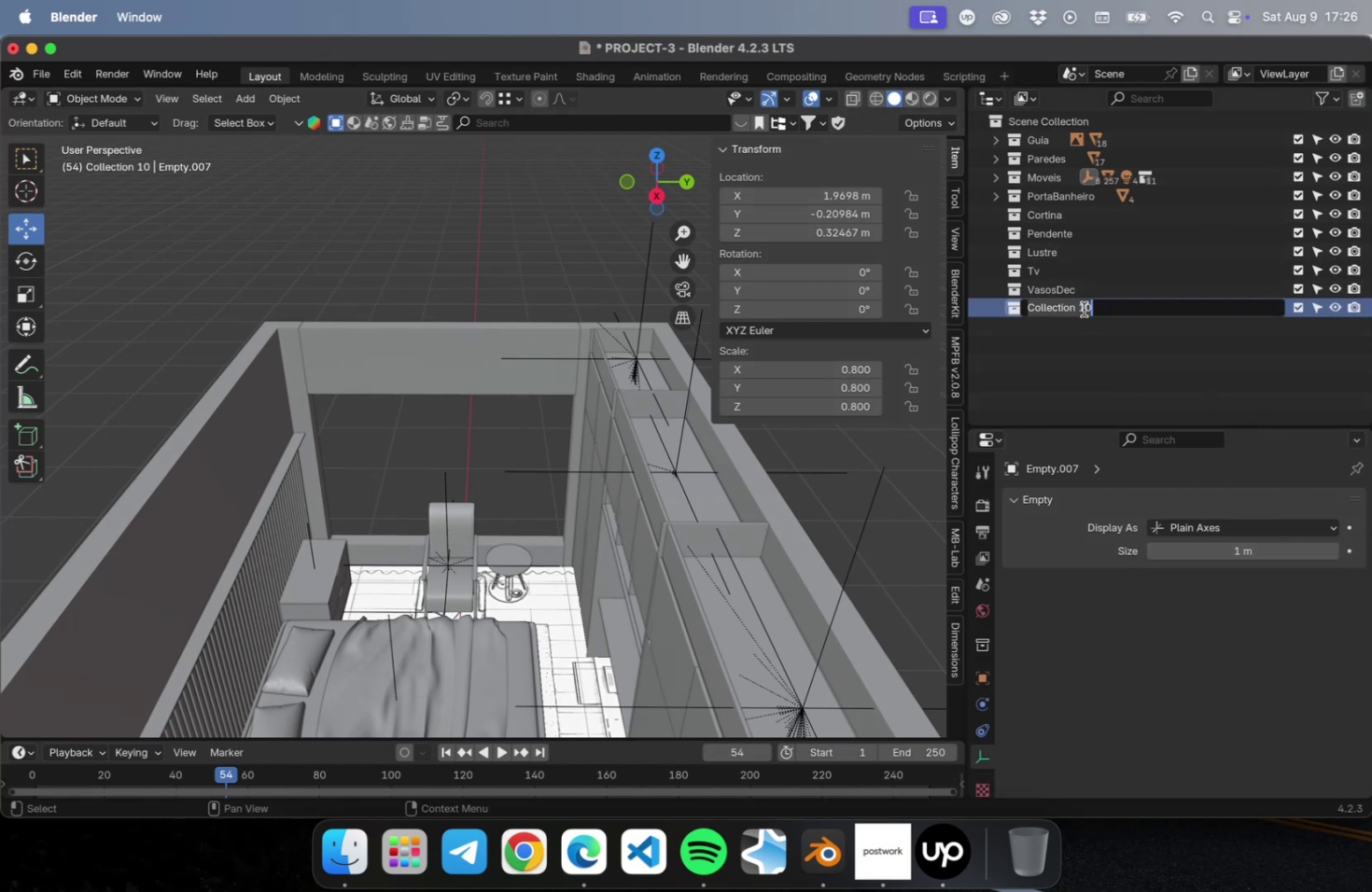 
type(Jn)
key(Backspace)
type(anela)
 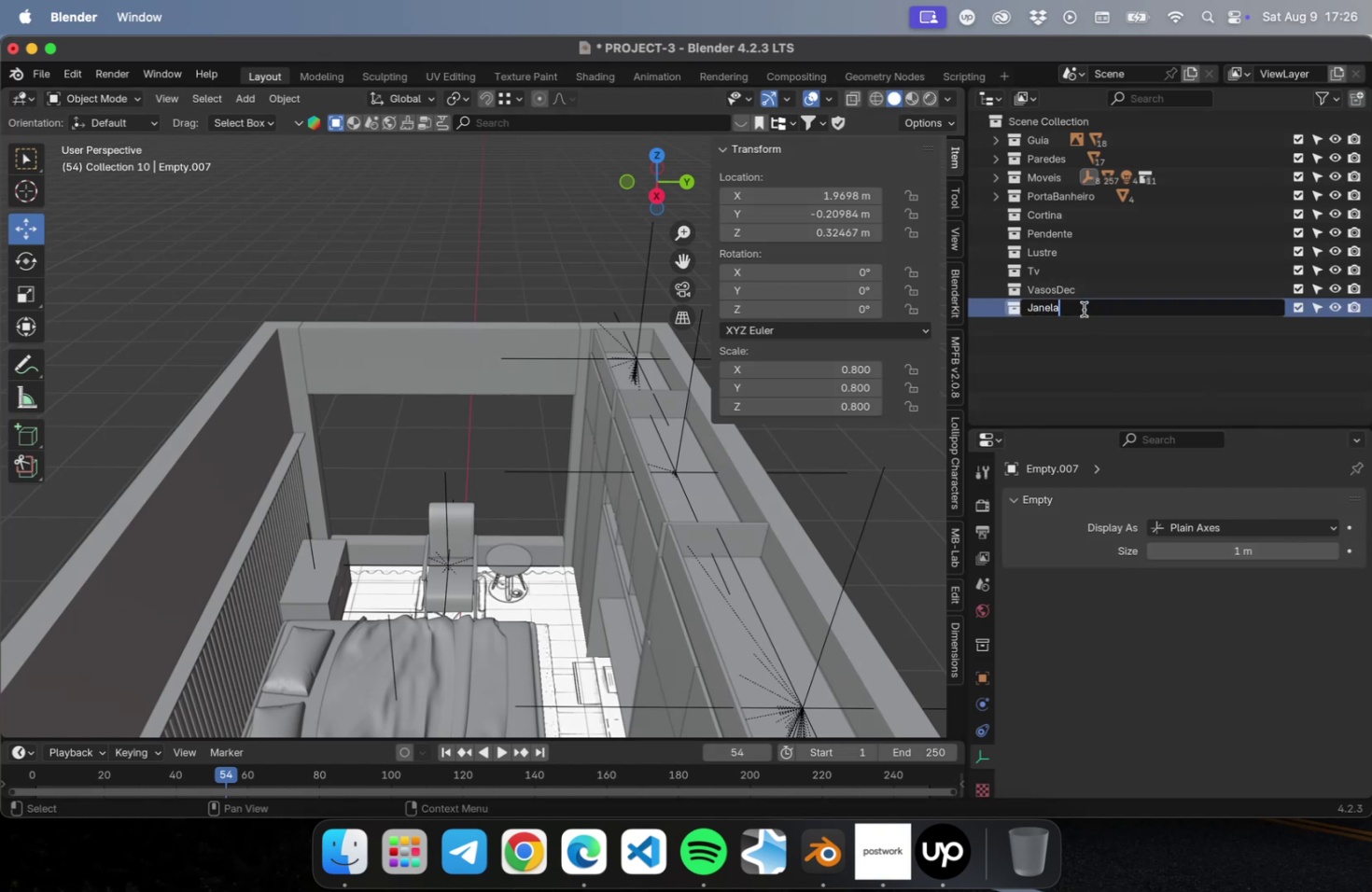 
key(Enter)
 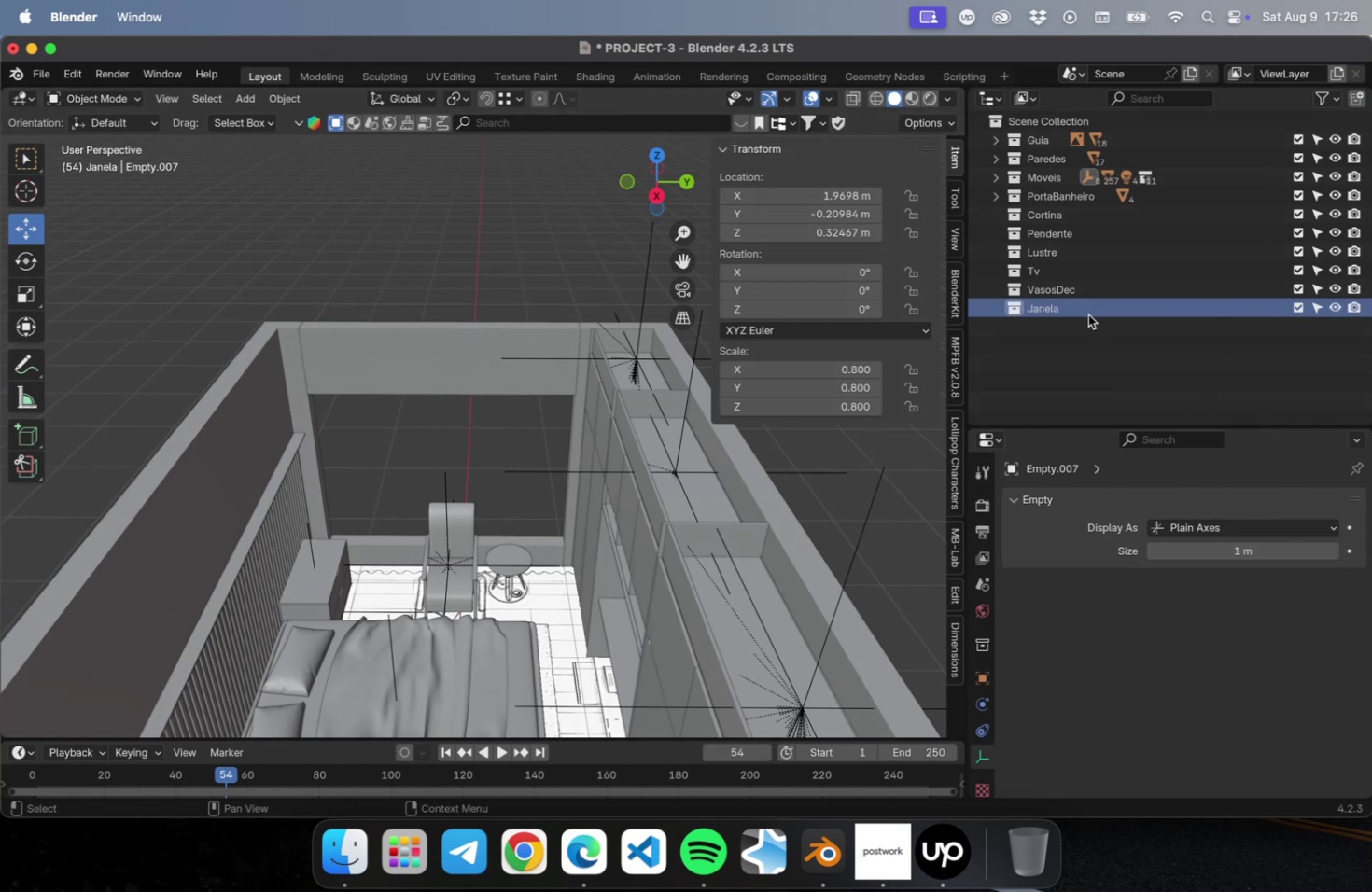 
left_click([1088, 343])
 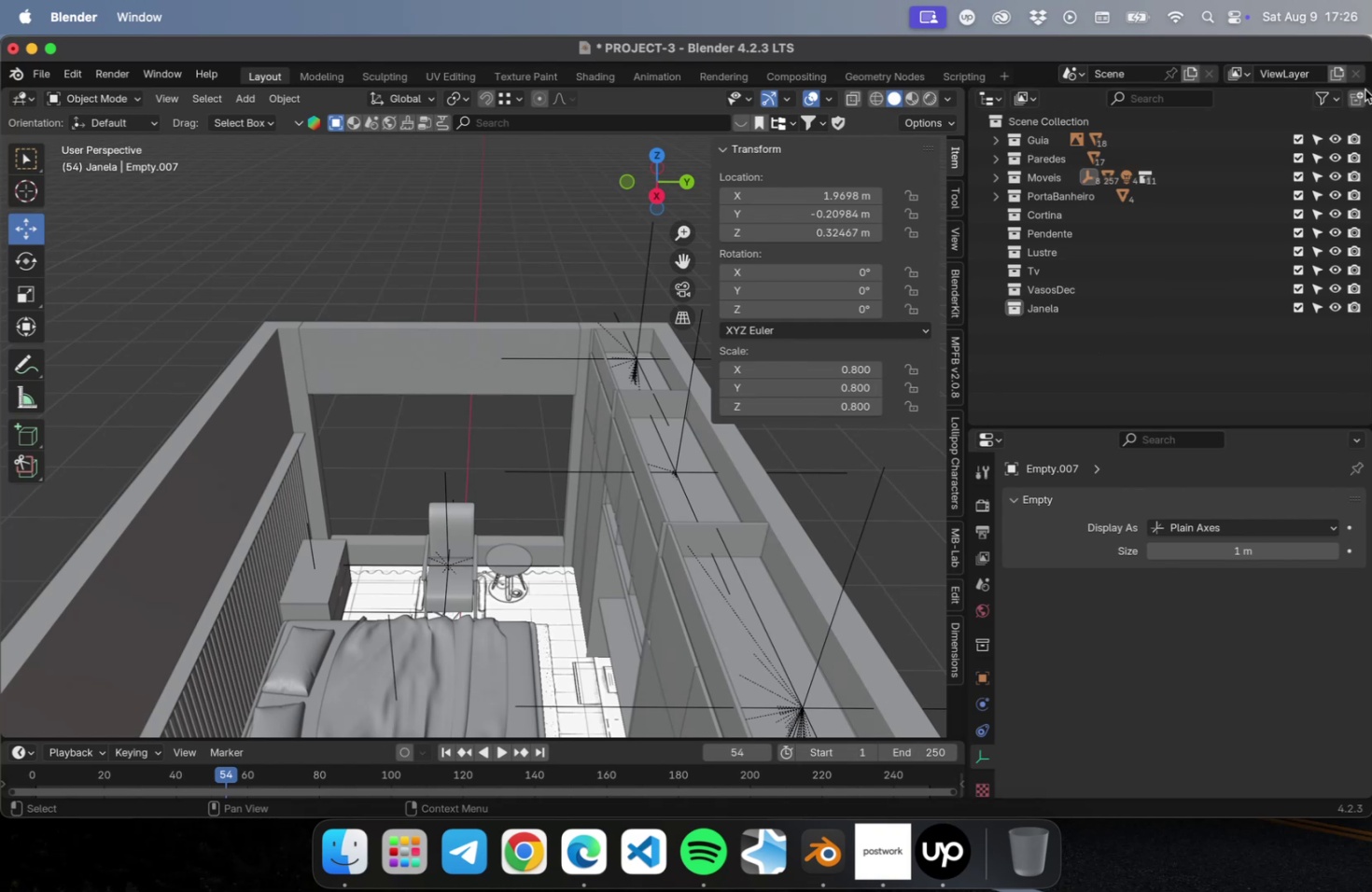 
left_click([1352, 98])
 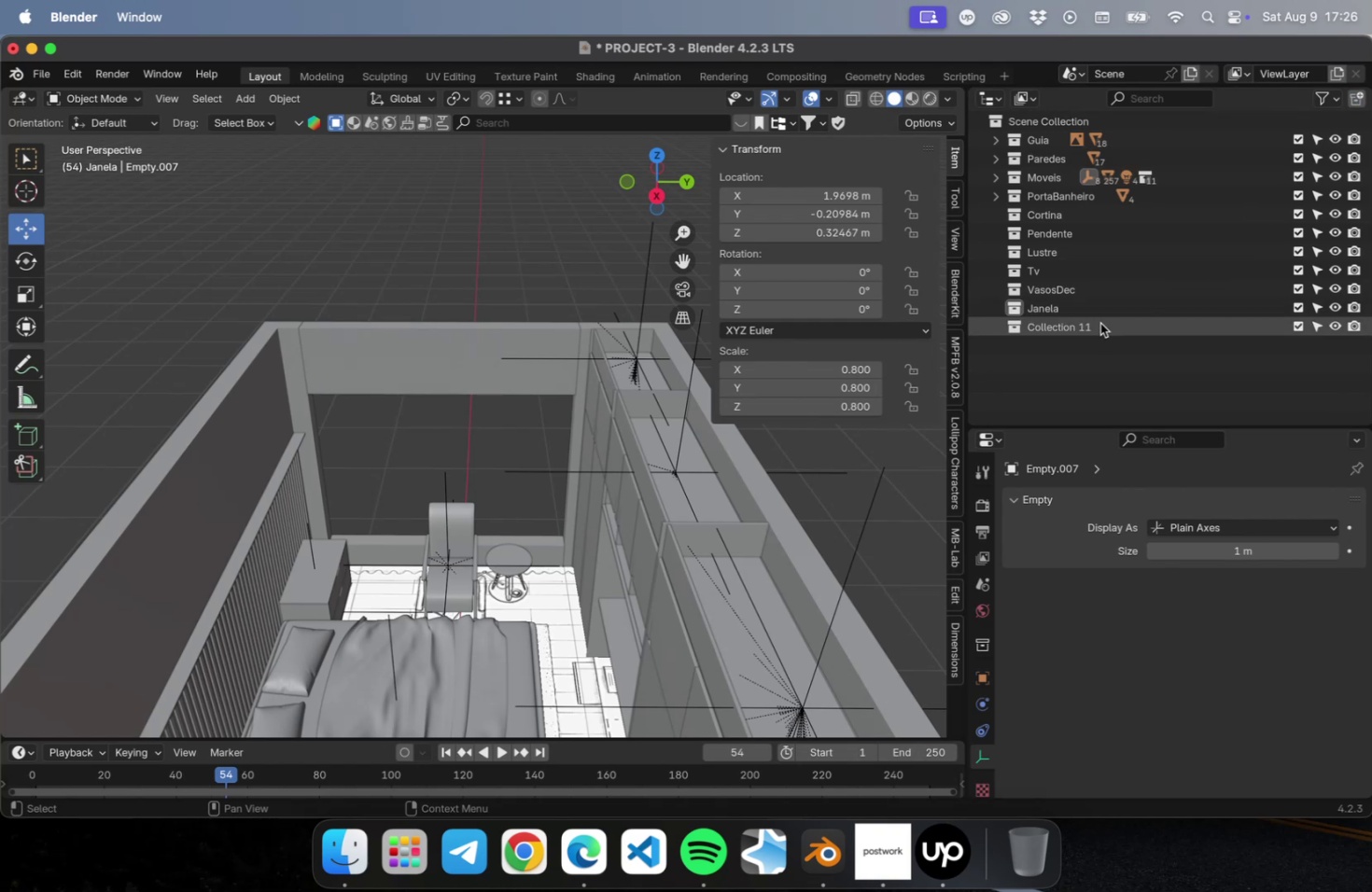 
double_click([1099, 323])
 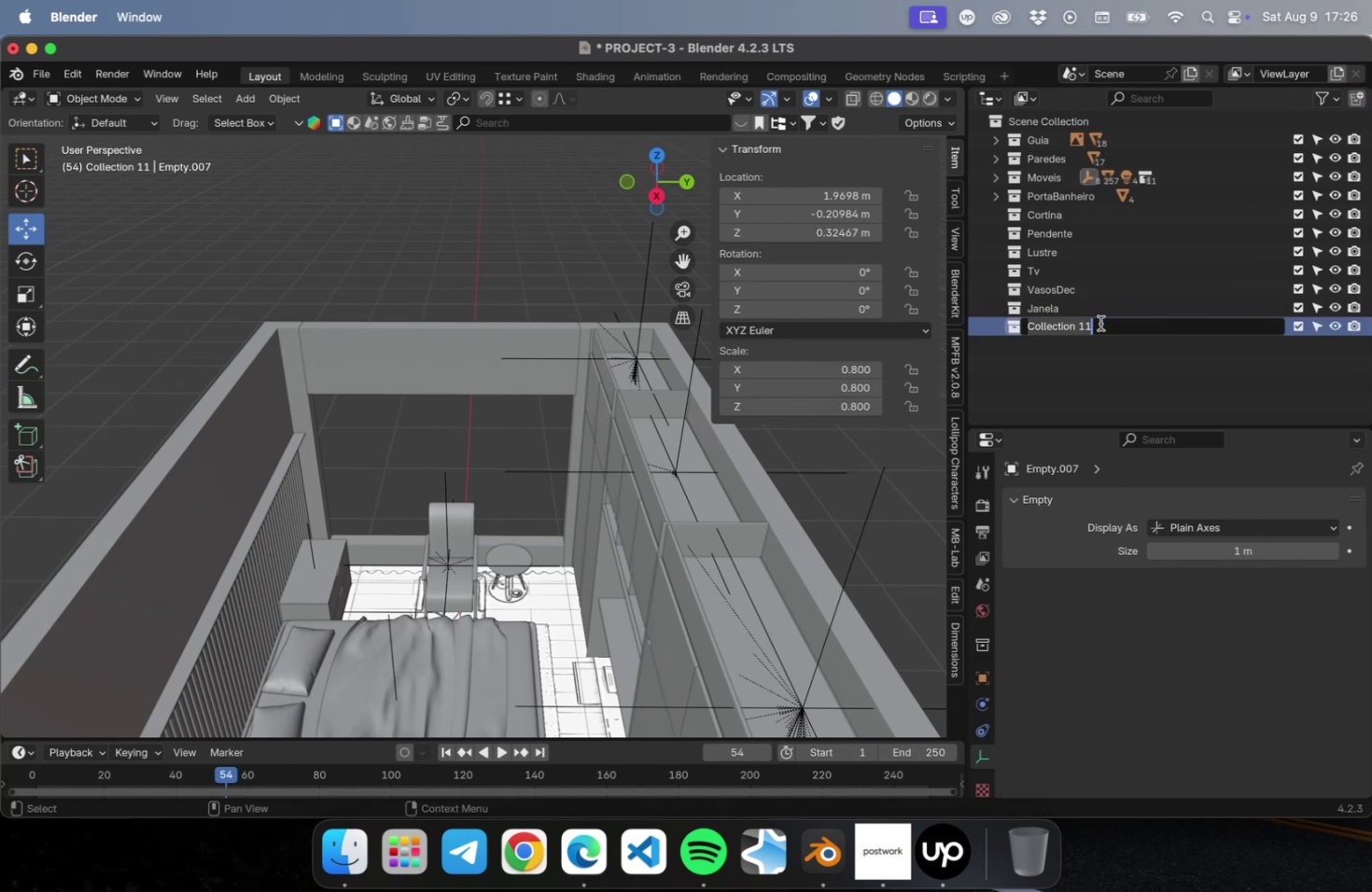 
type(Teto)
 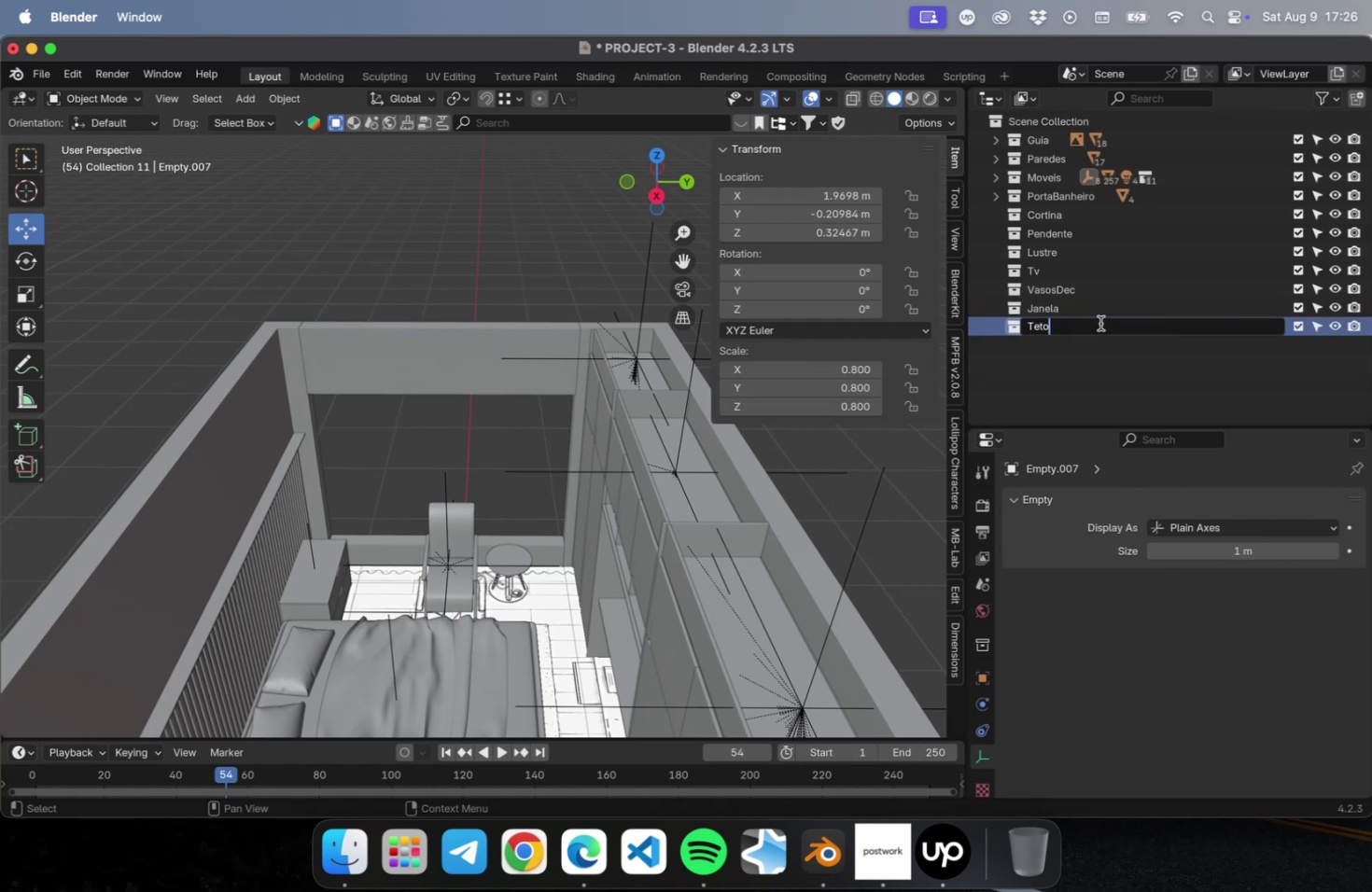 
key(Enter)
 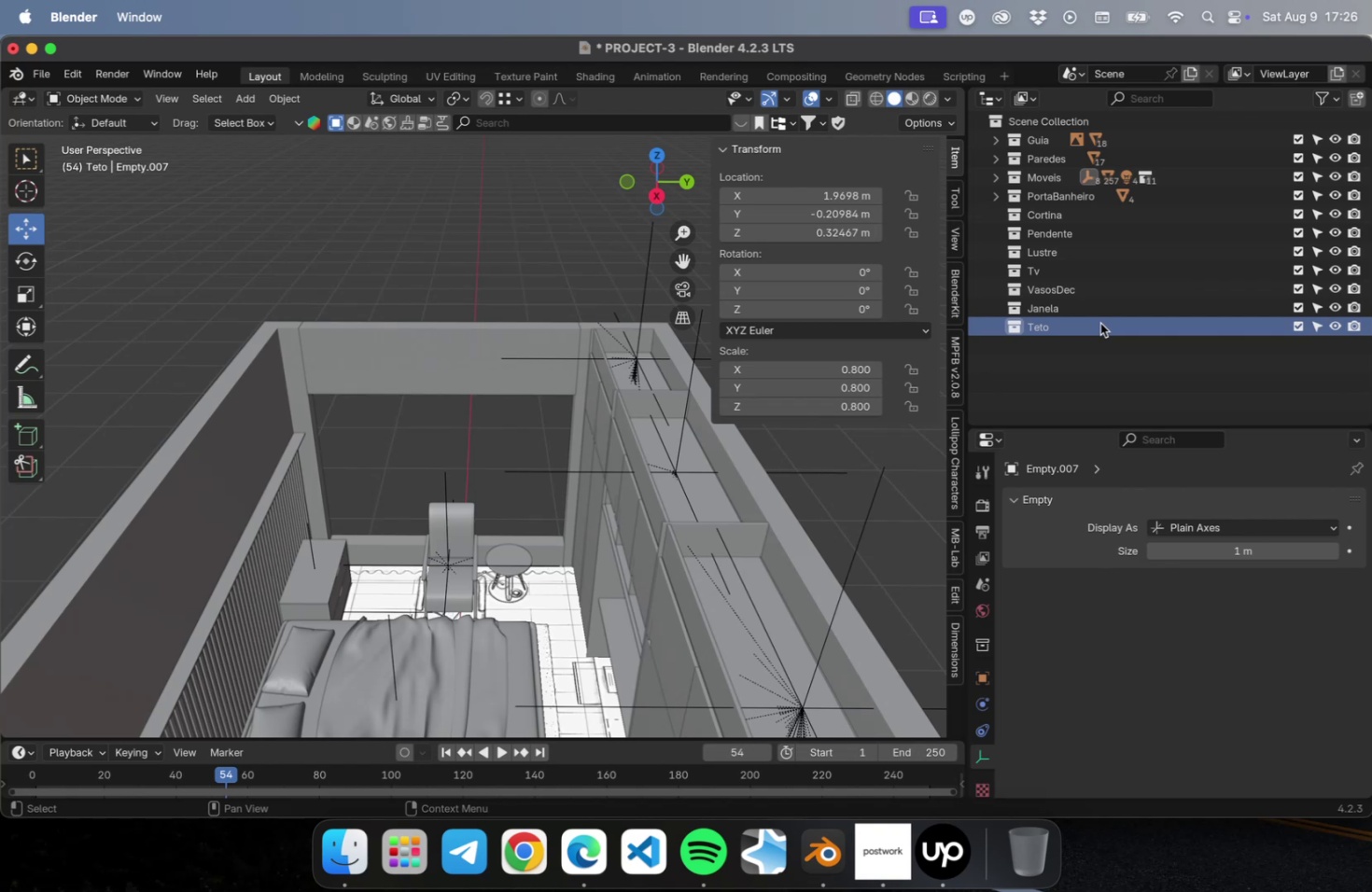 
wait(13.71)
 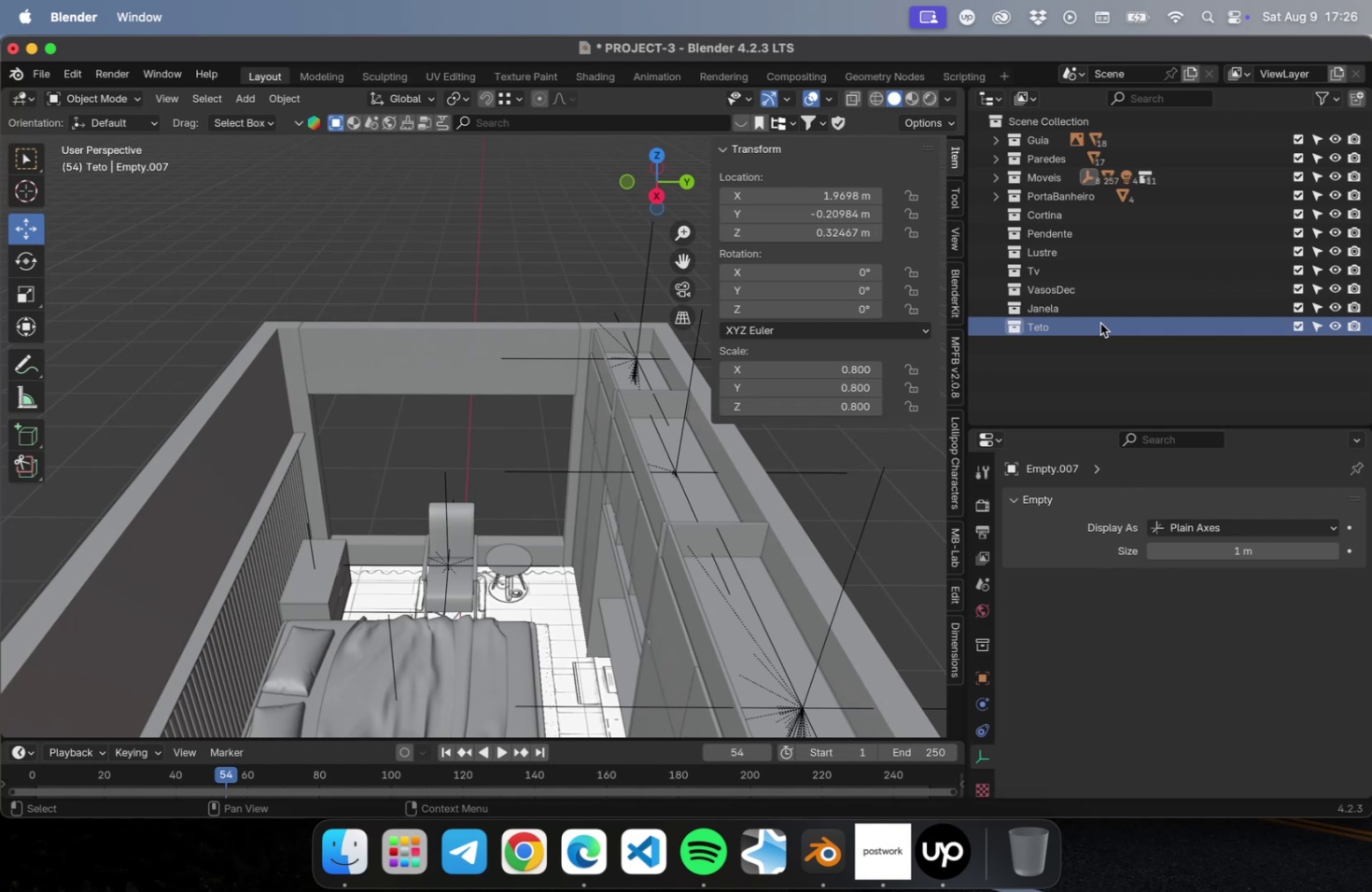 
left_click([553, 294])
 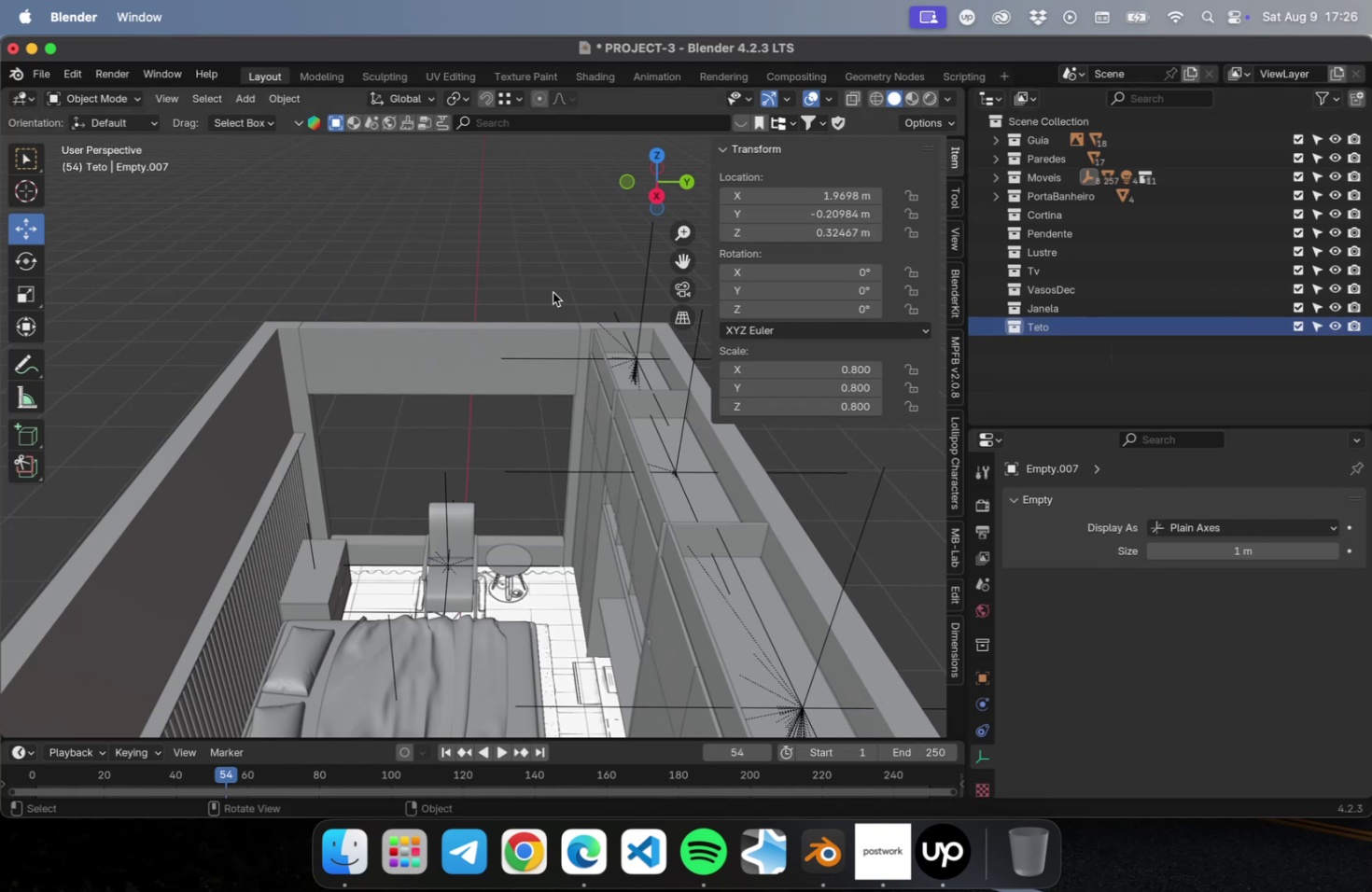 
key(N)
 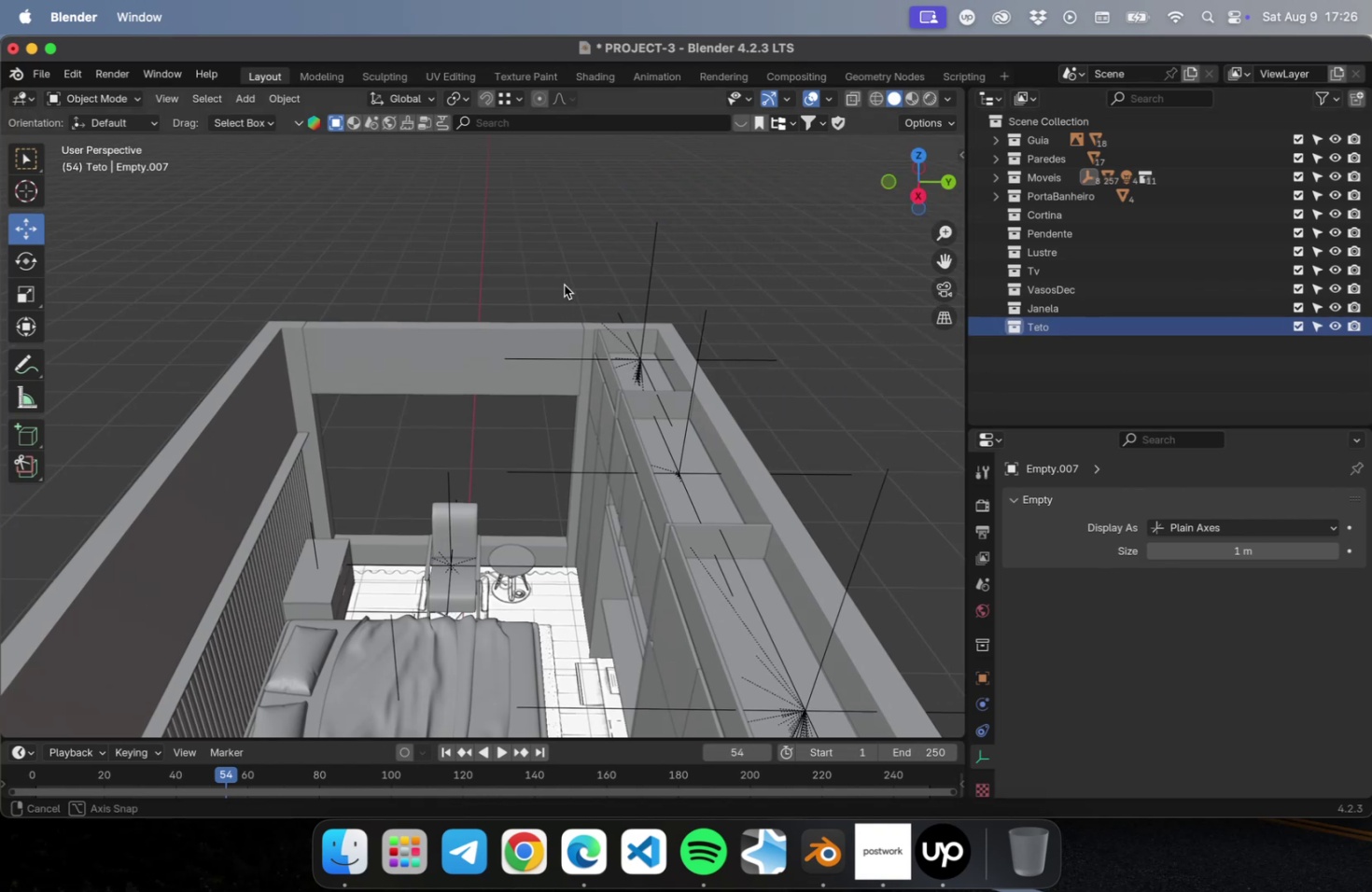 
key(Meta+S)
 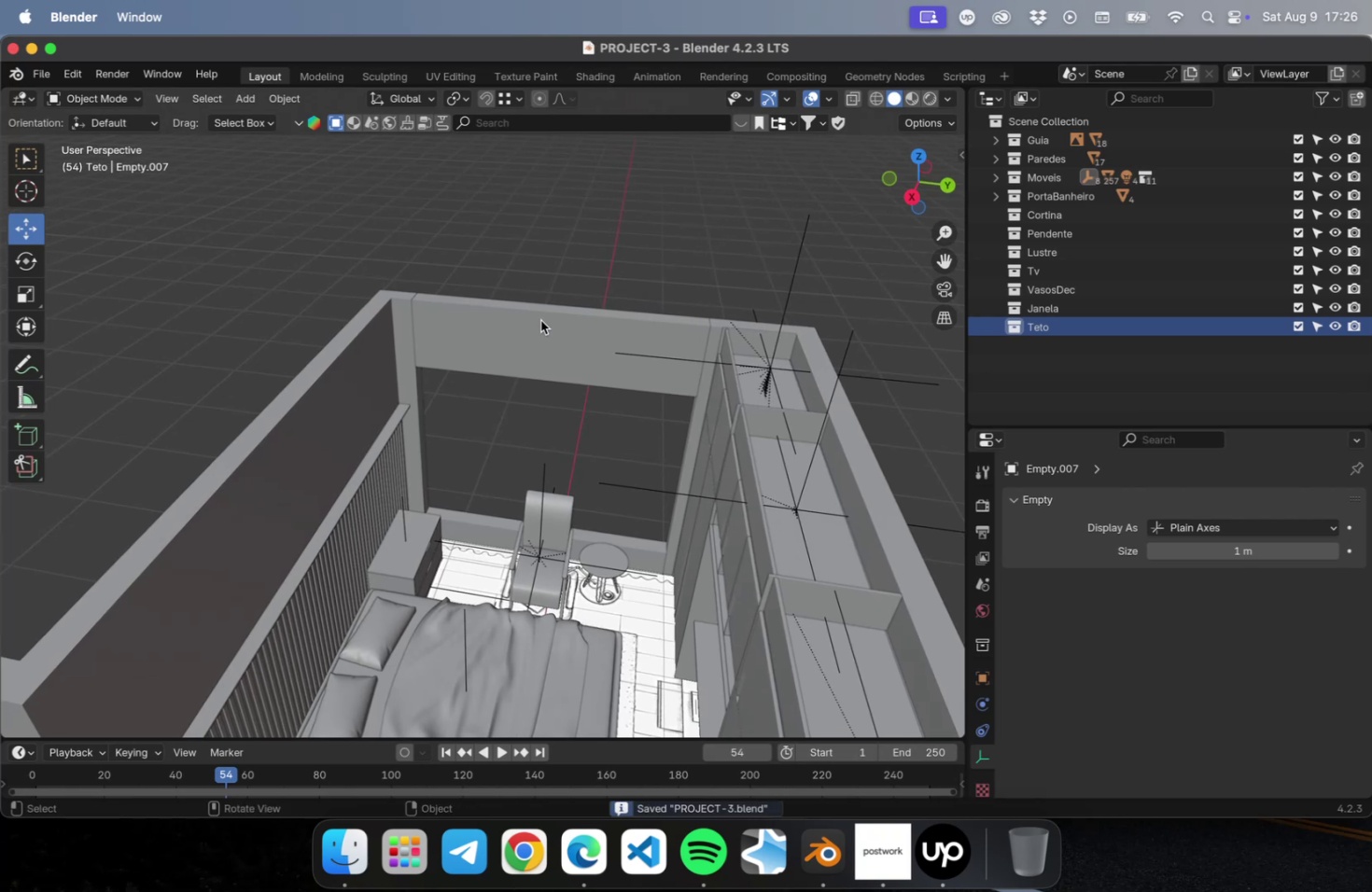 
hold_key(key=ShiftLeft, duration=0.49)
 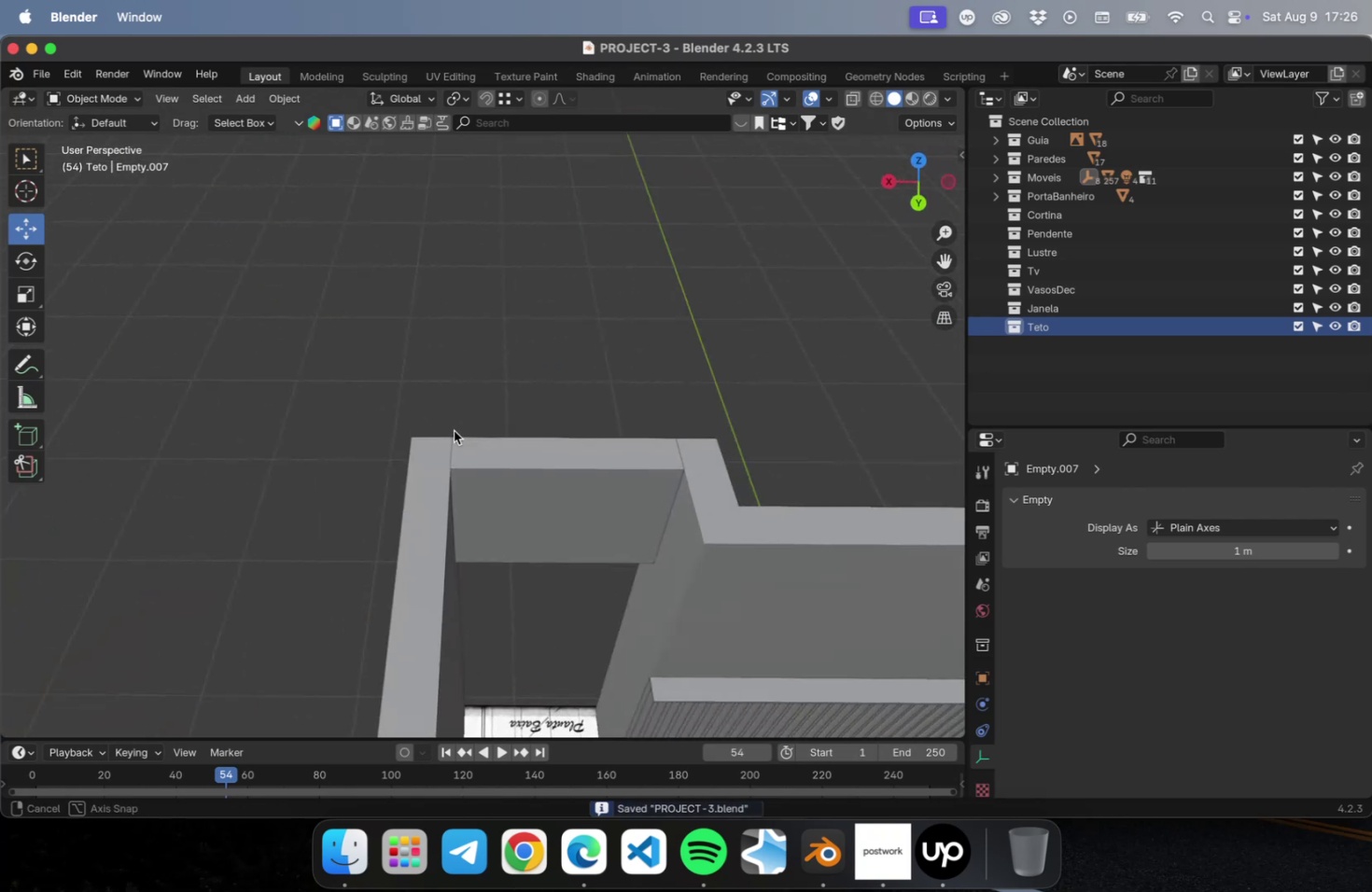 
hold_key(key=ShiftLeft, duration=0.54)
 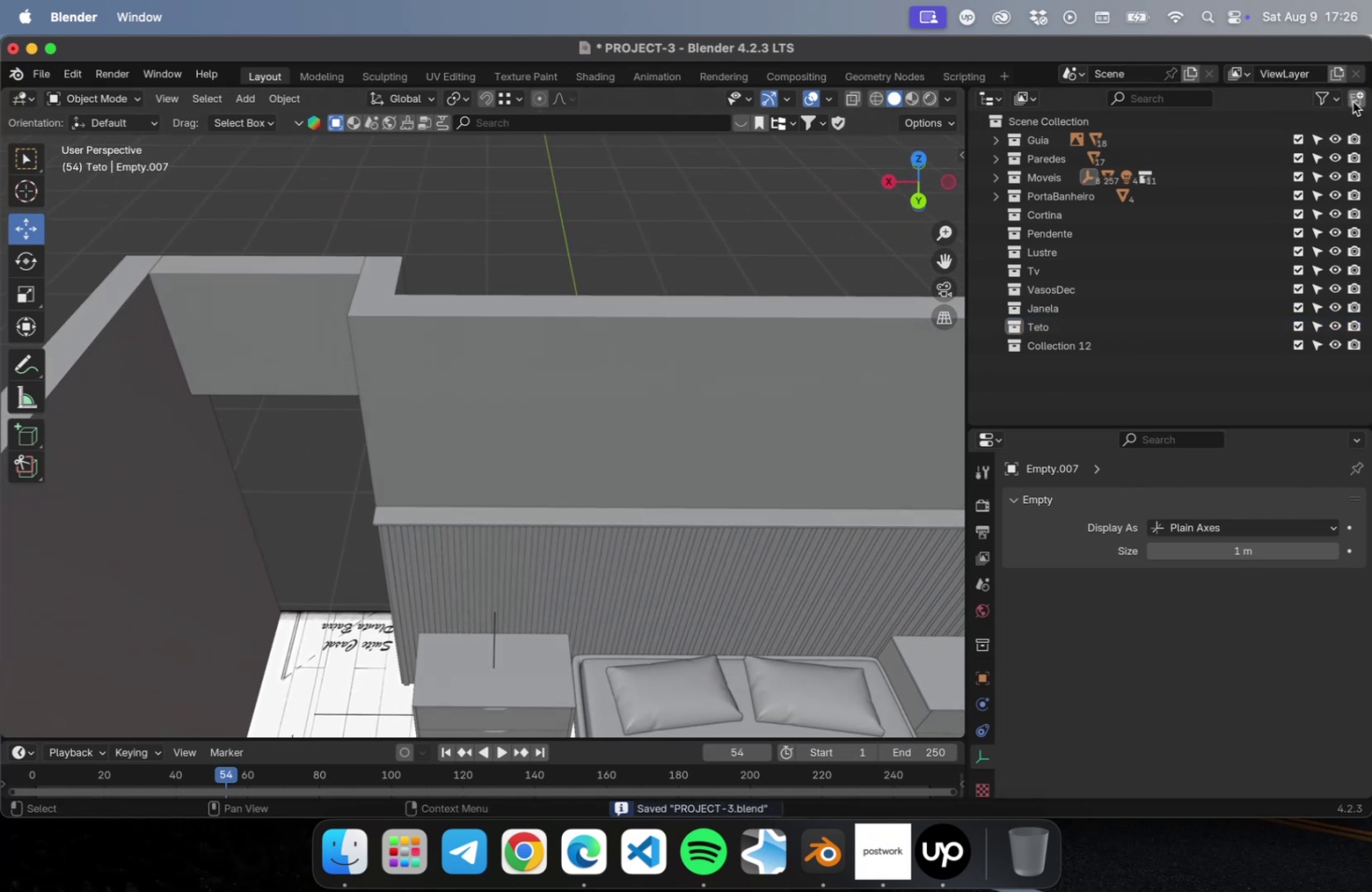 
double_click([1066, 346])
 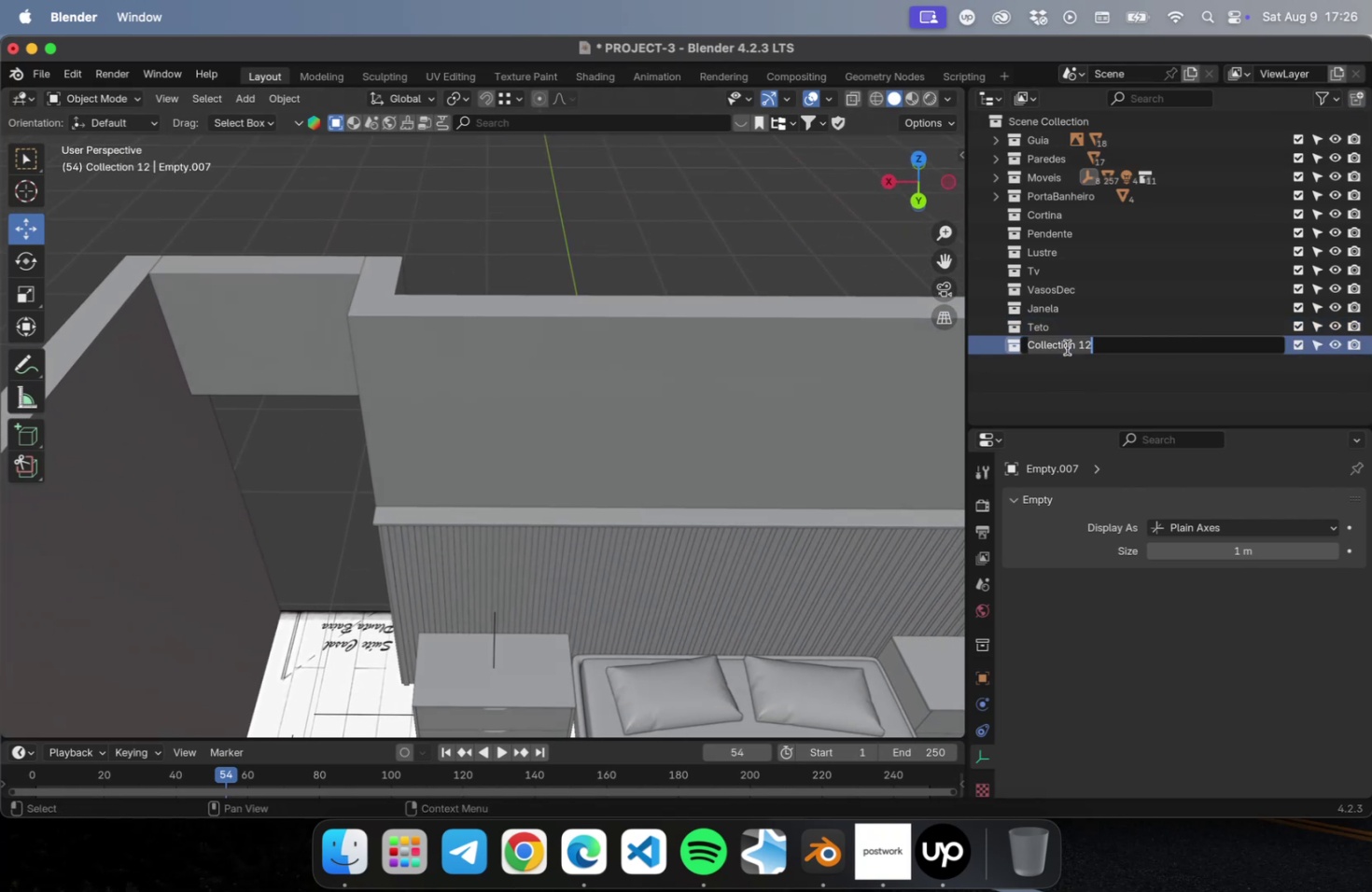 
type(Quadros)
 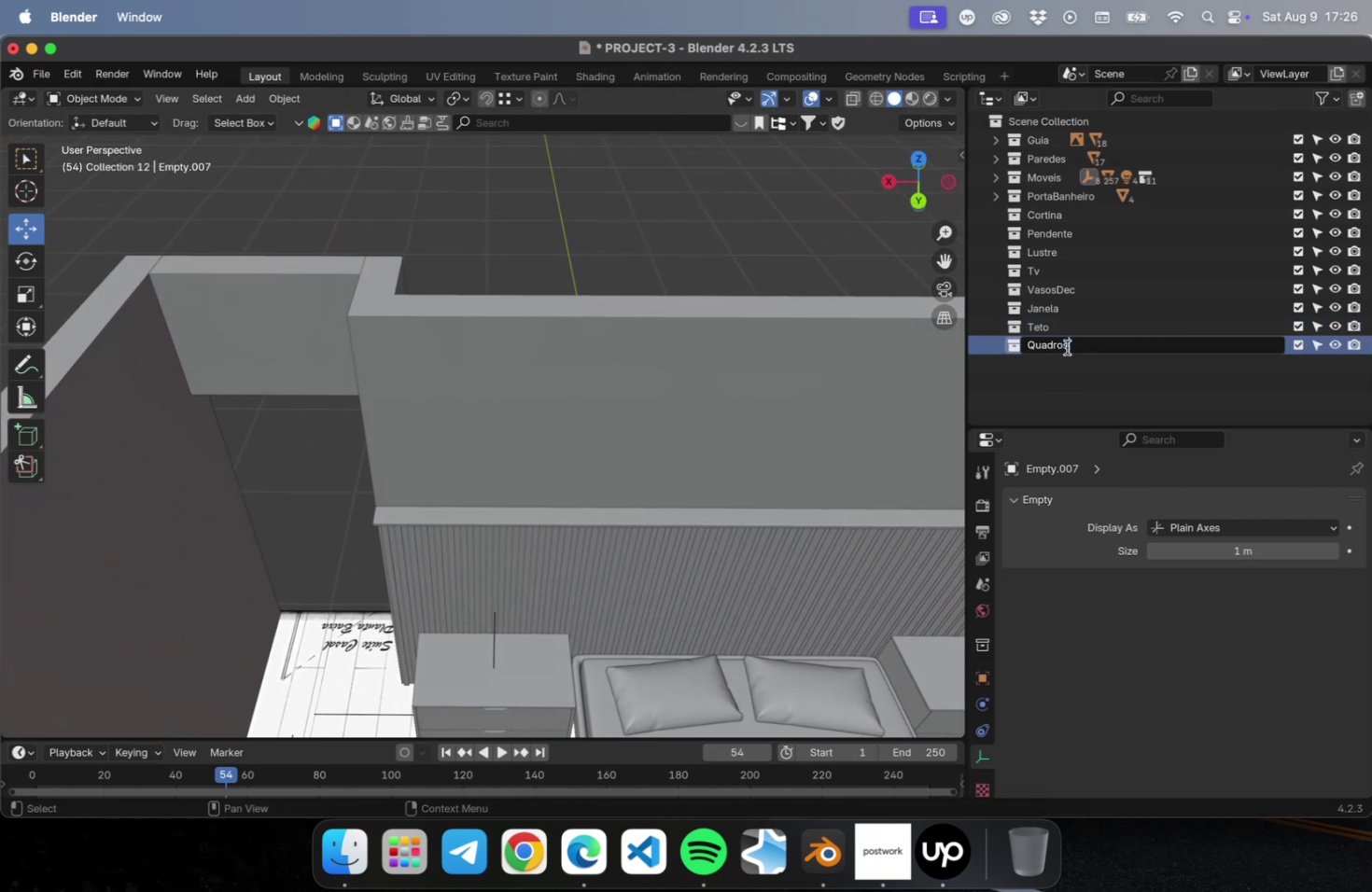 
key(Enter)
 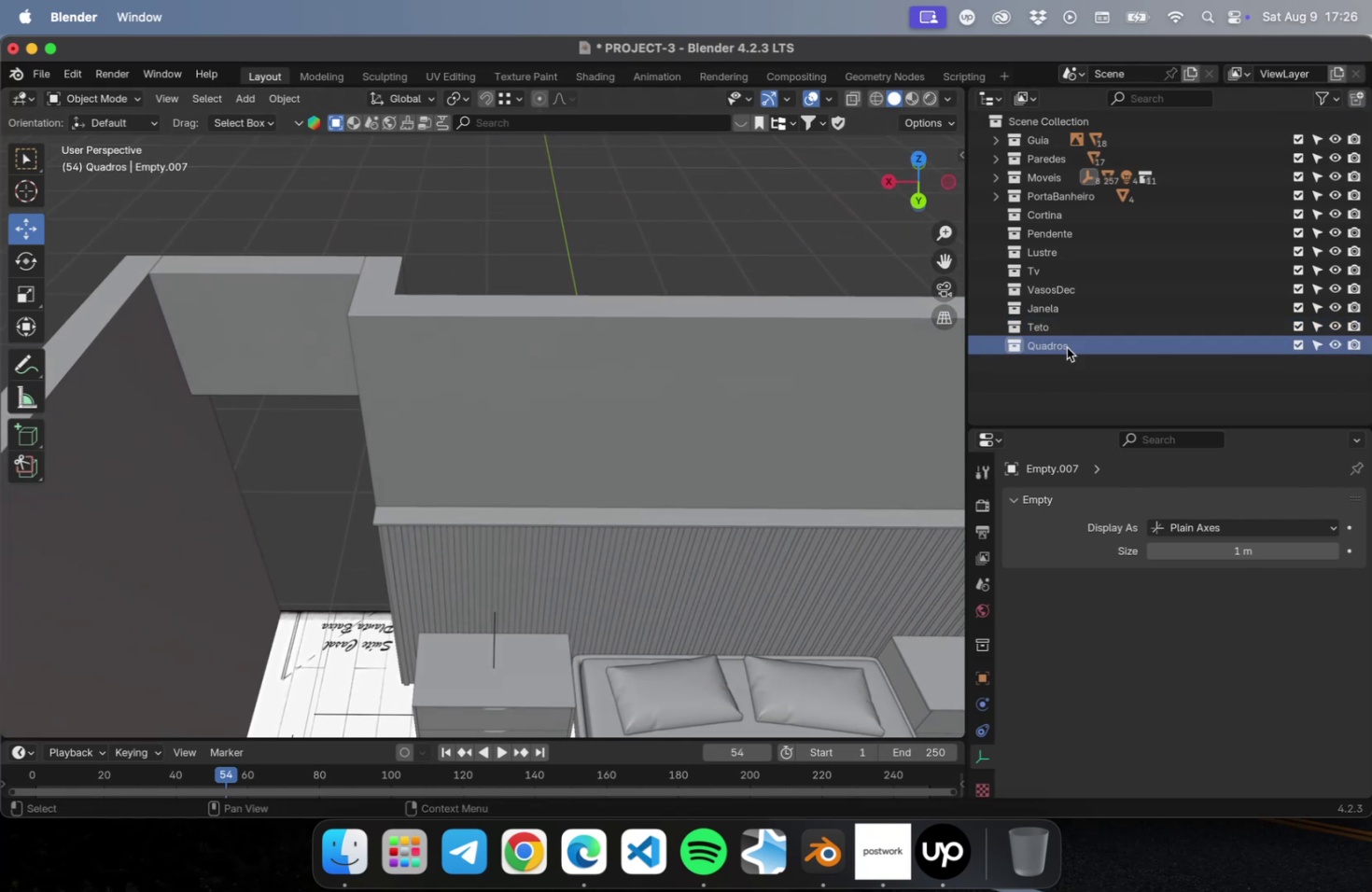 
scroll: coordinate [675, 407], scroll_direction: down, amount: 9.0
 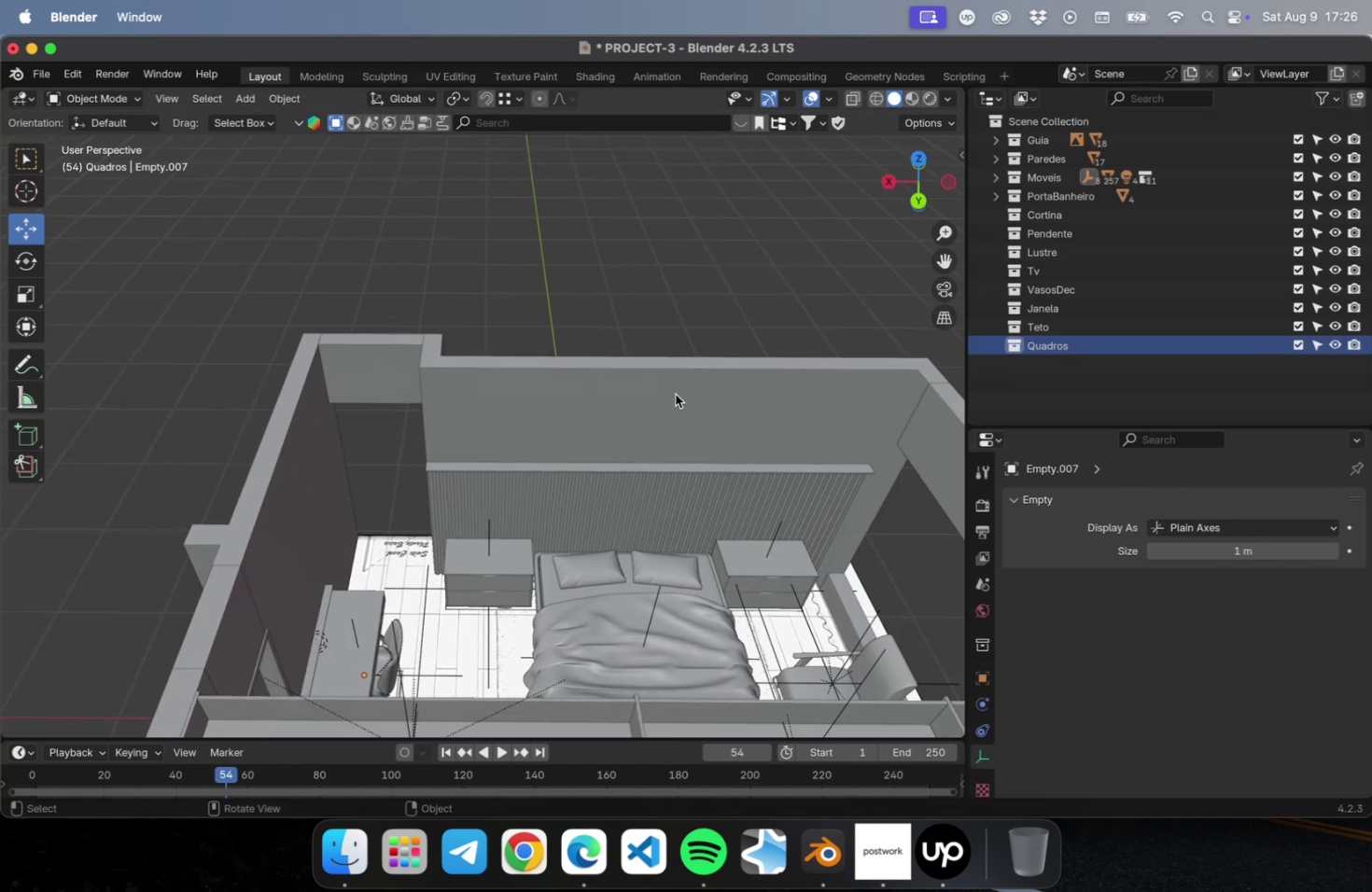 
hold_key(key=ShiftLeft, duration=0.36)
 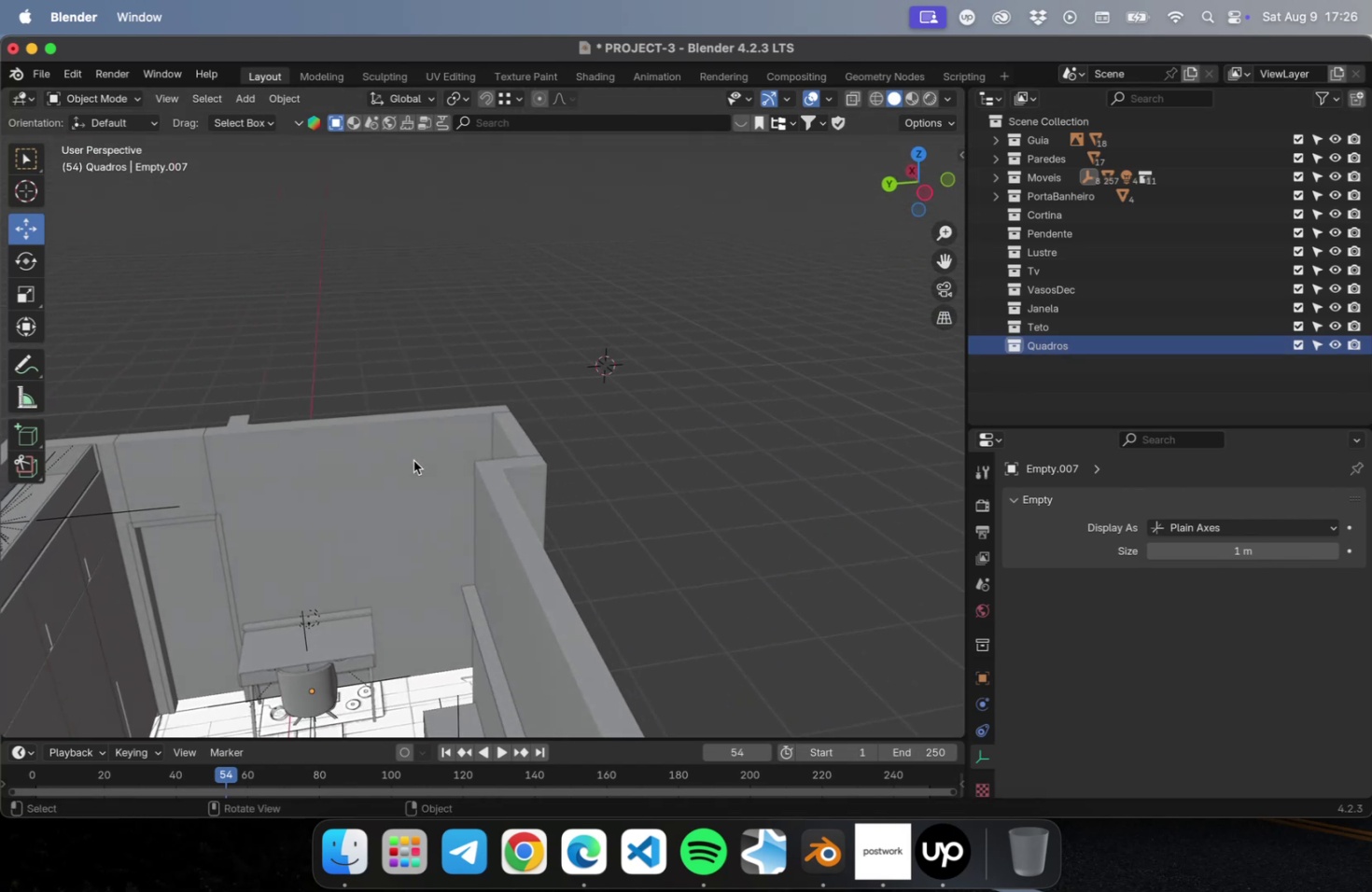 
key(Meta+CommandLeft)
 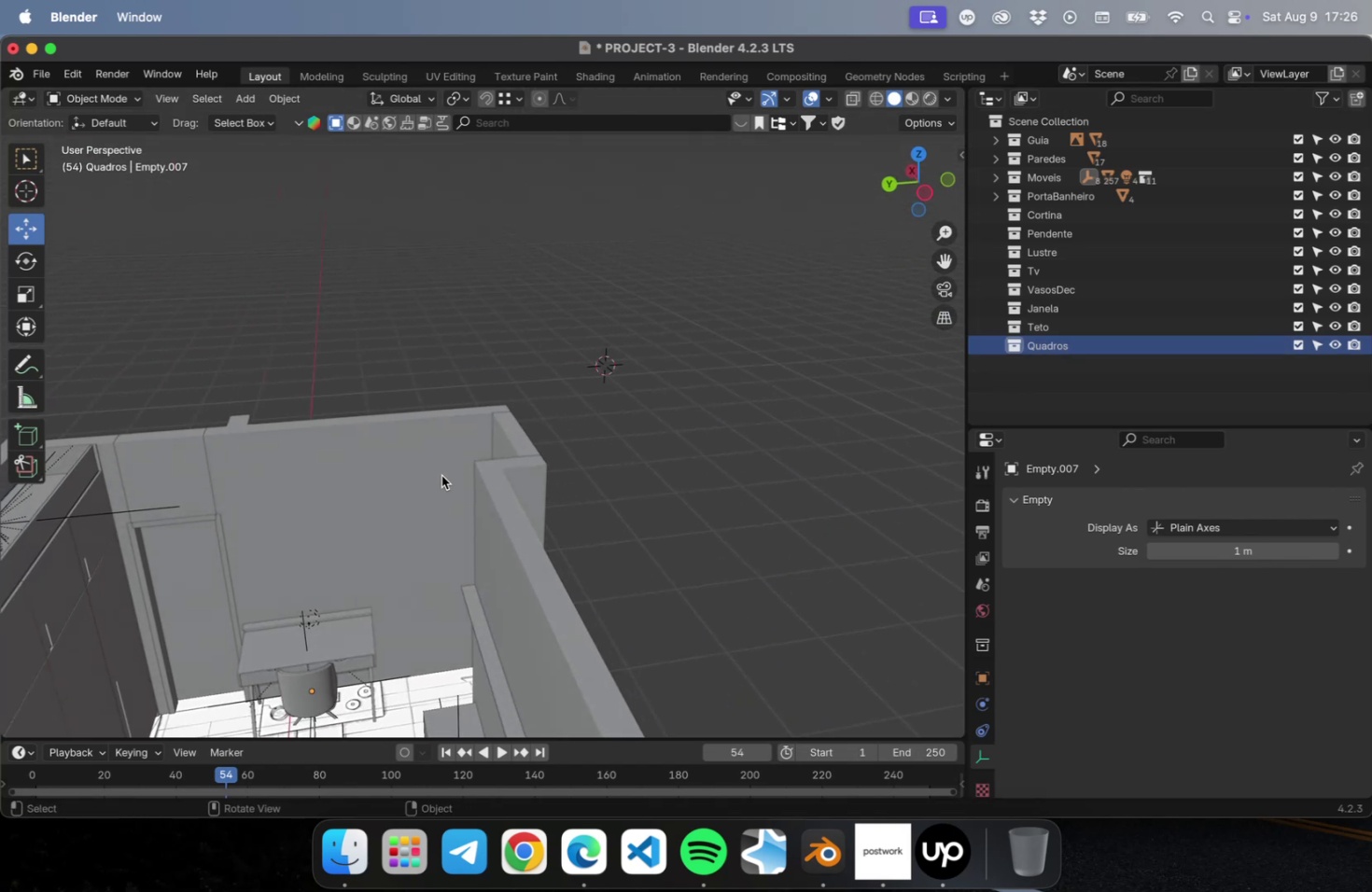 
key(Meta+S)
 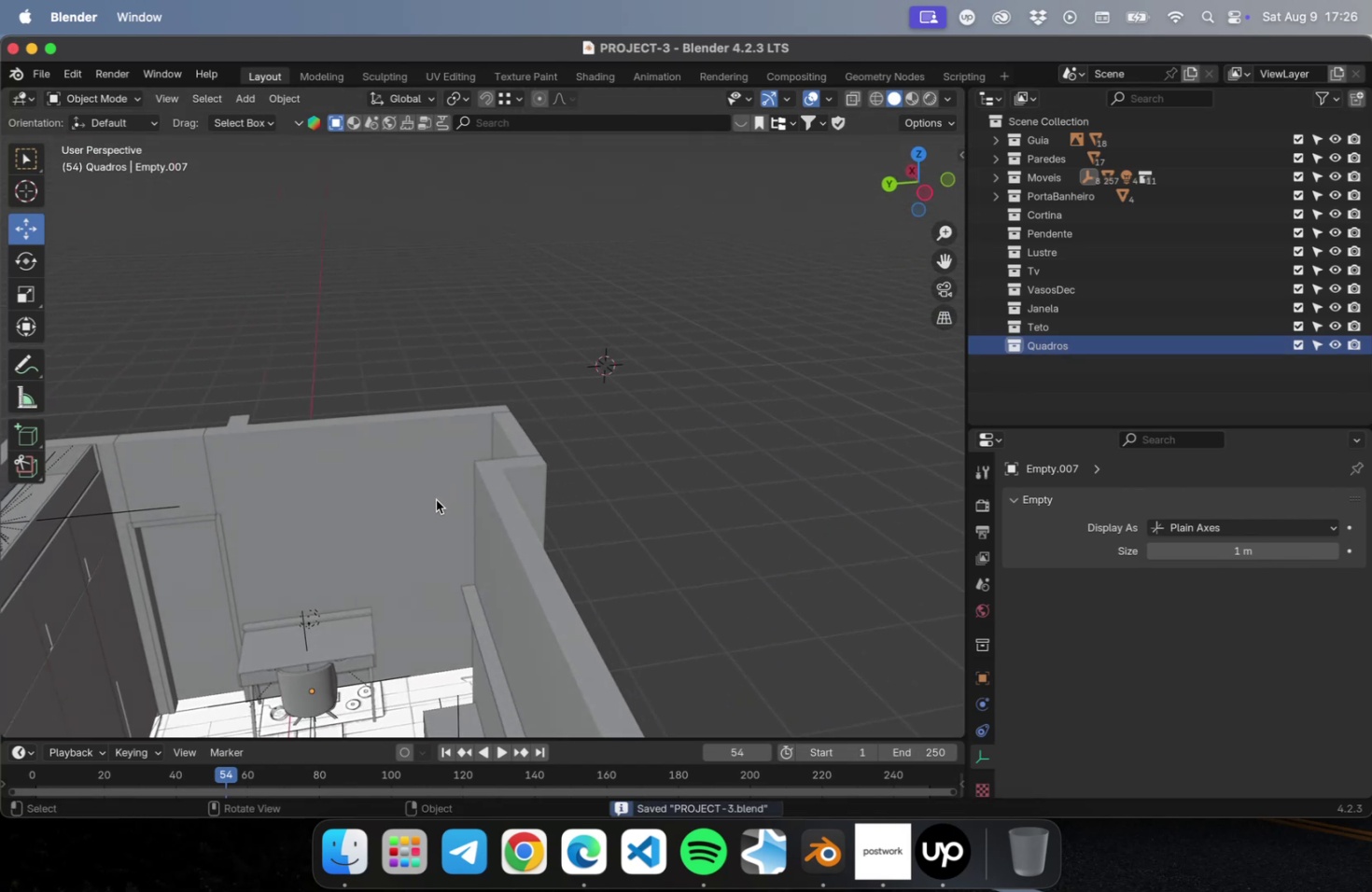 
hold_key(key=ShiftLeft, duration=0.51)
 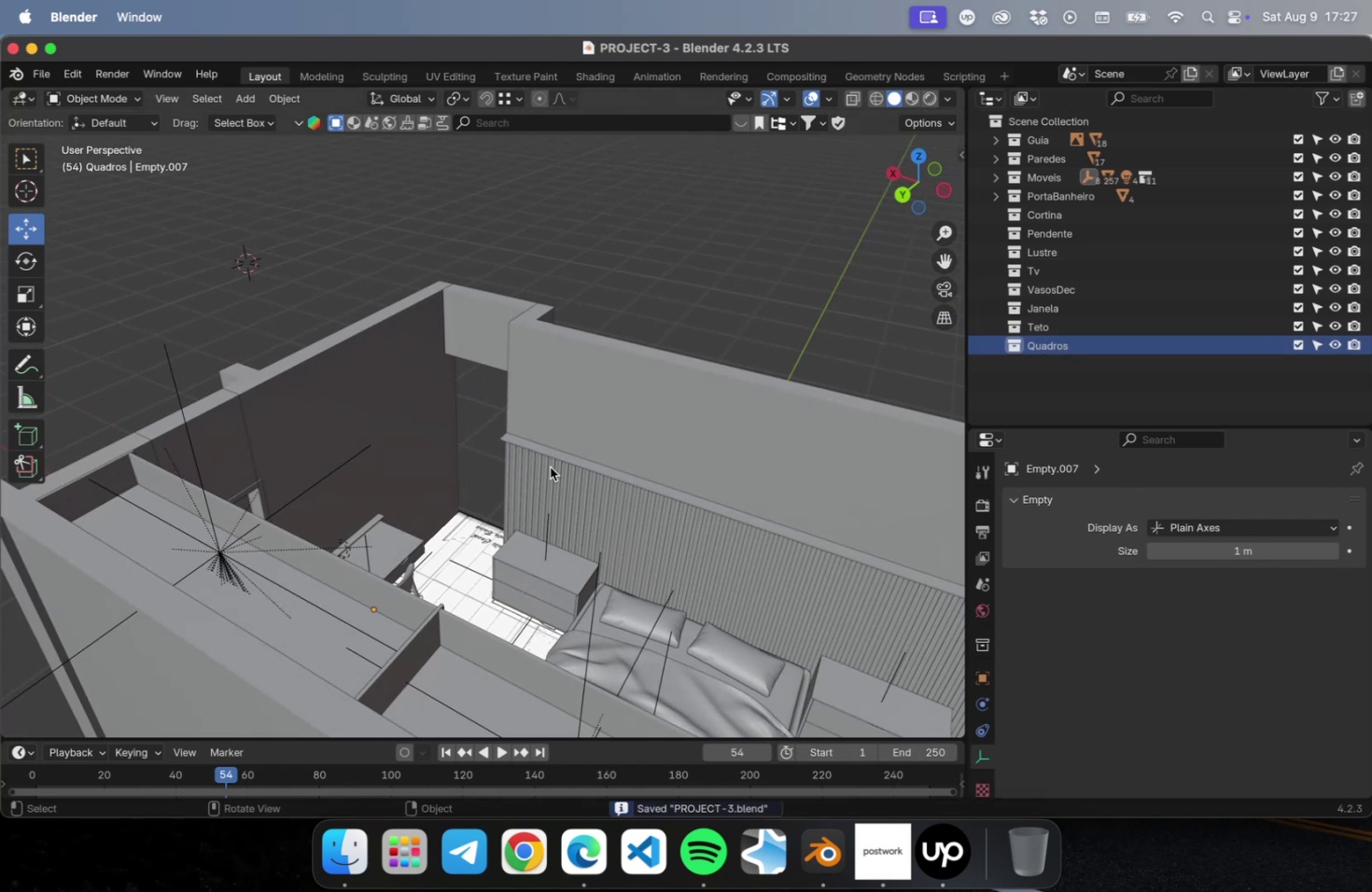 
scroll: coordinate [544, 451], scroll_direction: down, amount: 1.0
 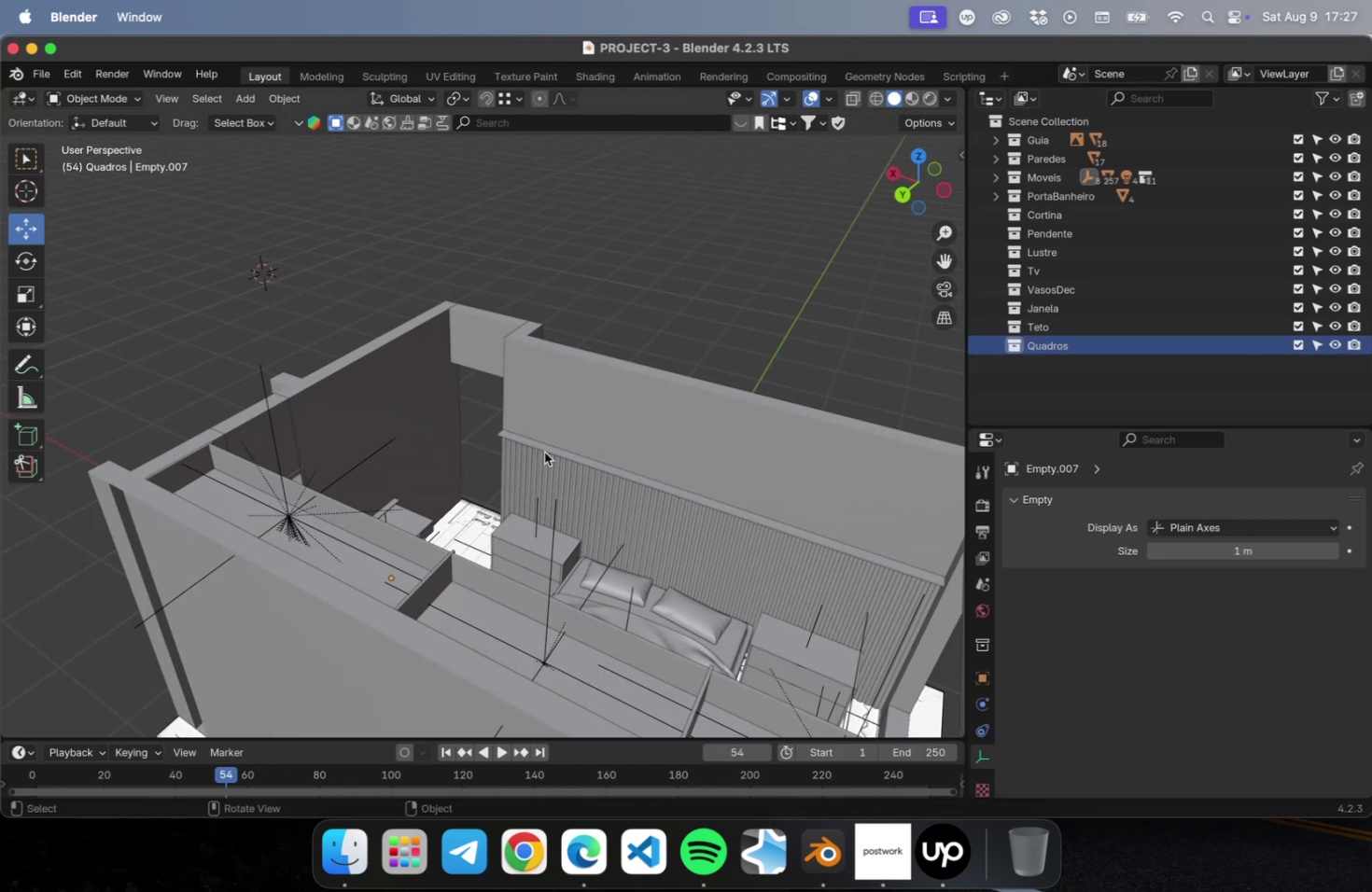 
hold_key(key=ShiftLeft, duration=0.72)
 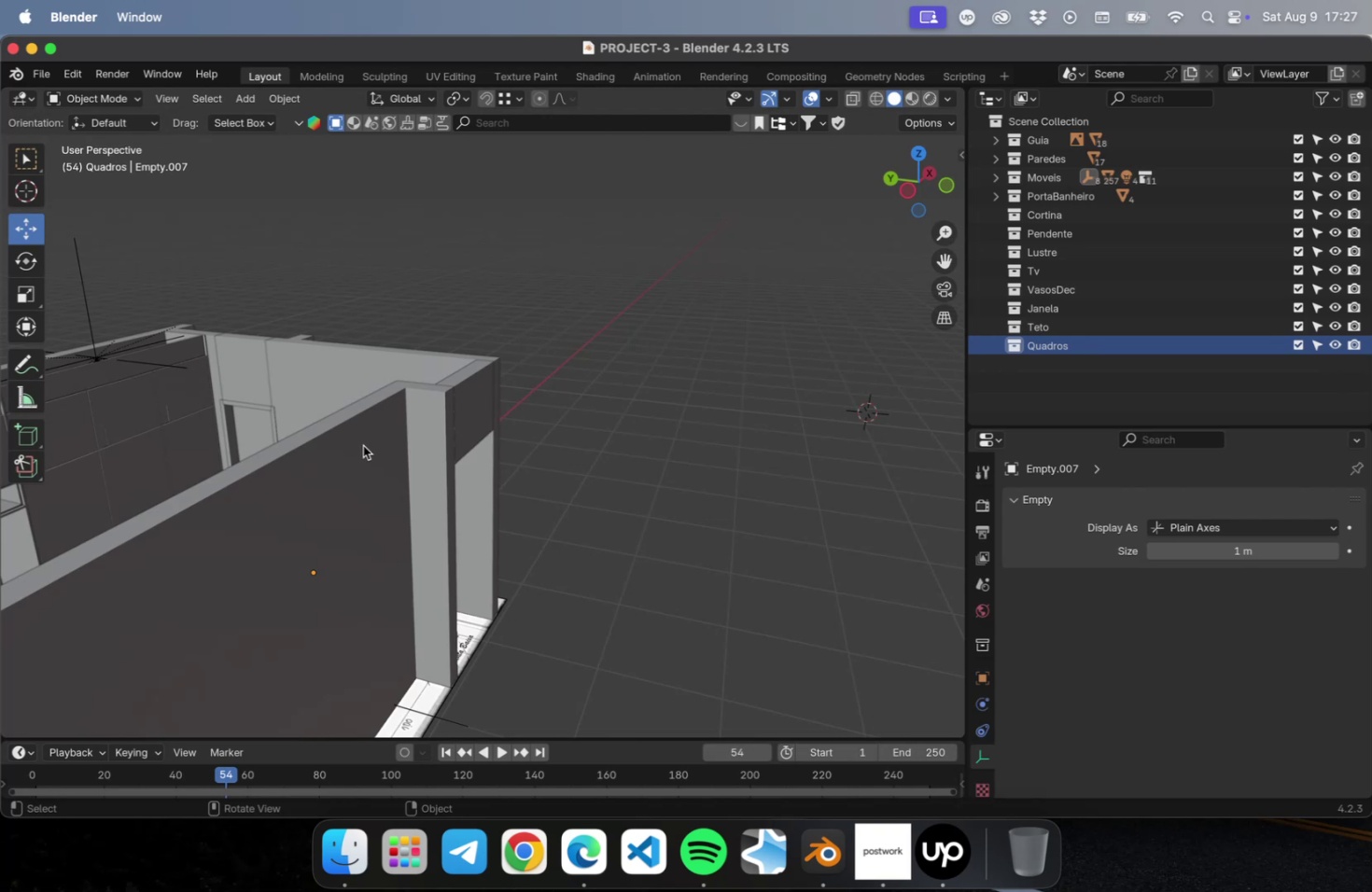 
scroll: coordinate [358, 467], scroll_direction: down, amount: 2.0
 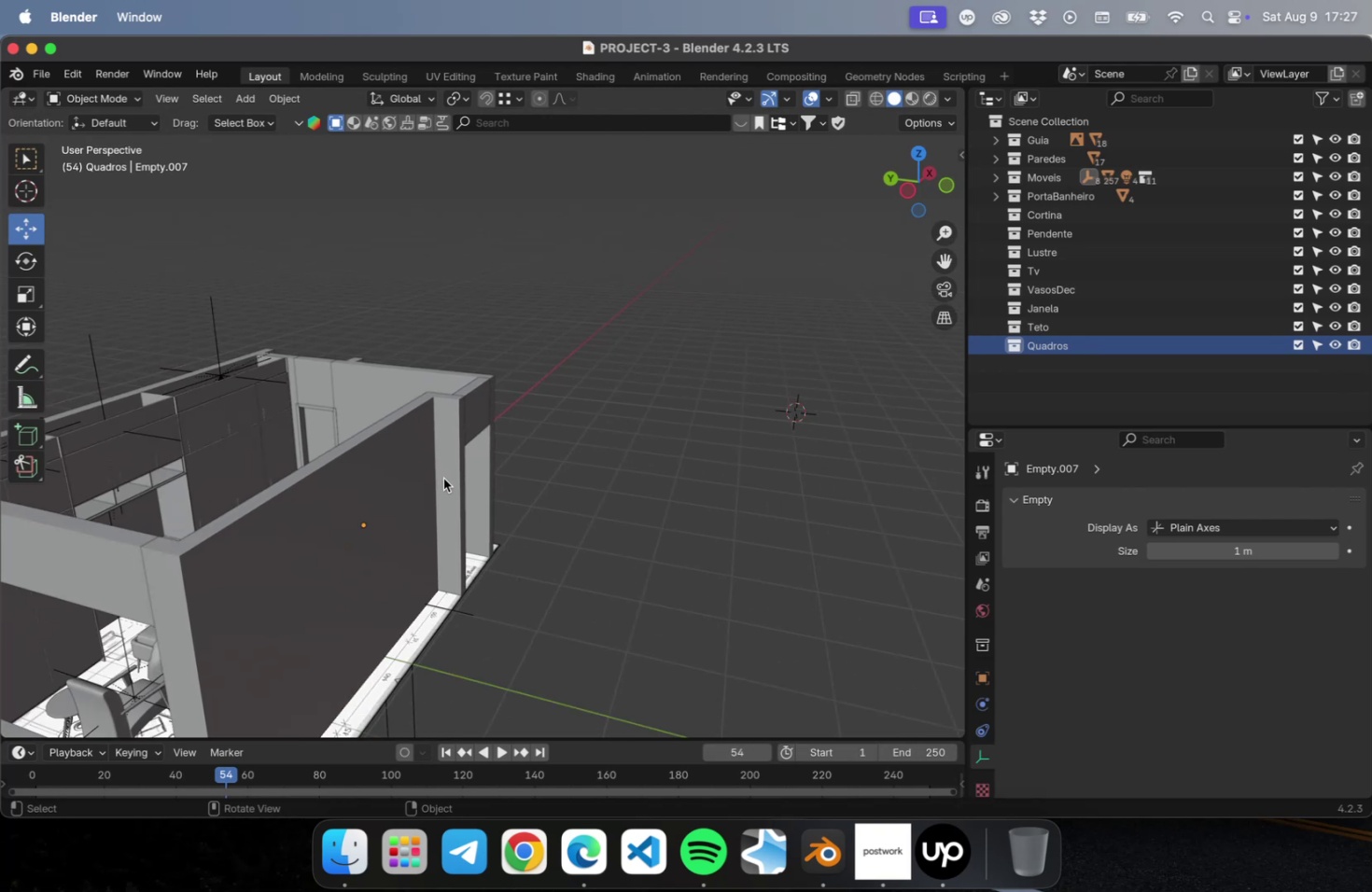 
left_click([443, 478])
 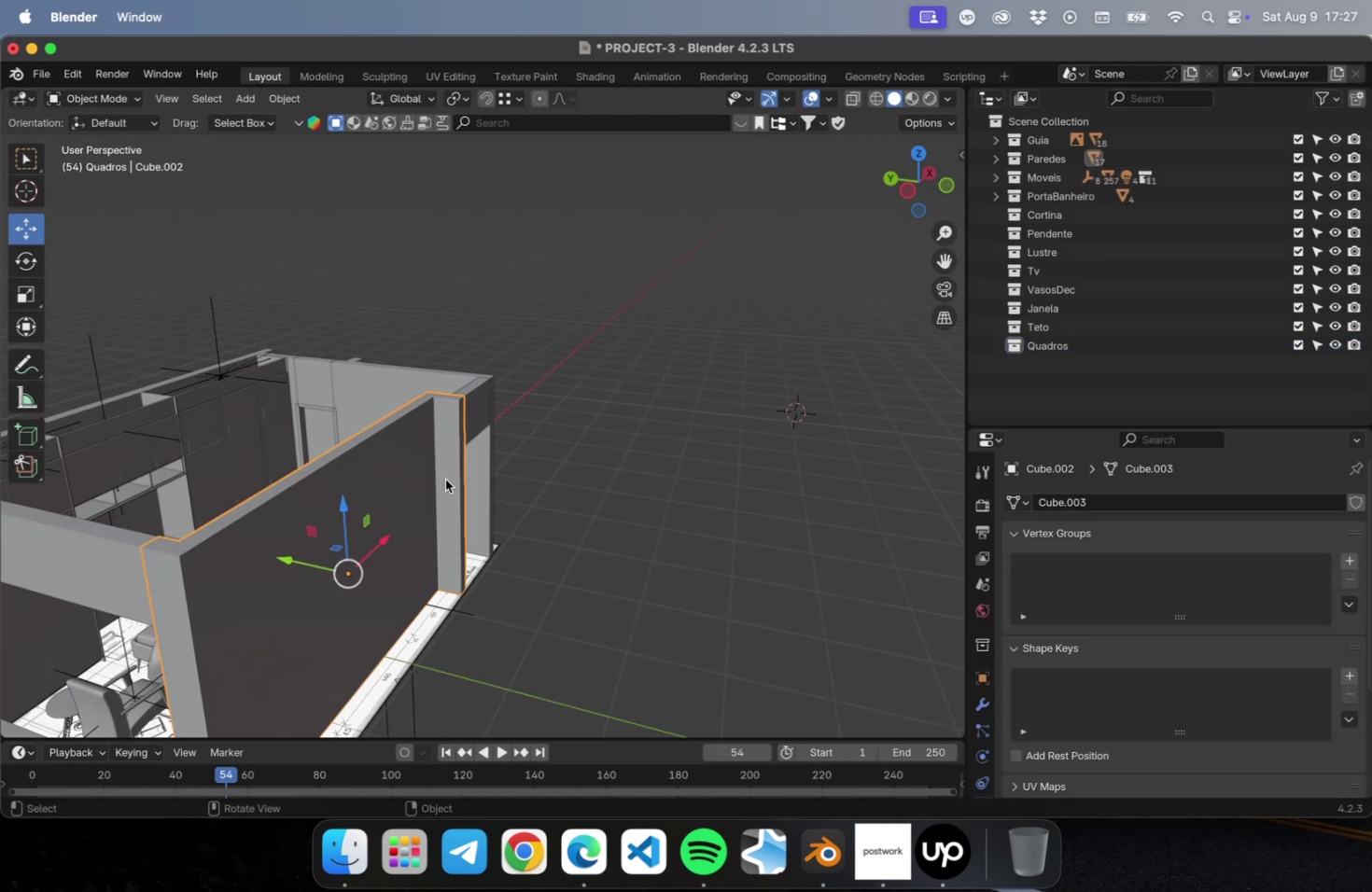 
hold_key(key=ShiftLeft, duration=0.92)
left_click([483, 475])
 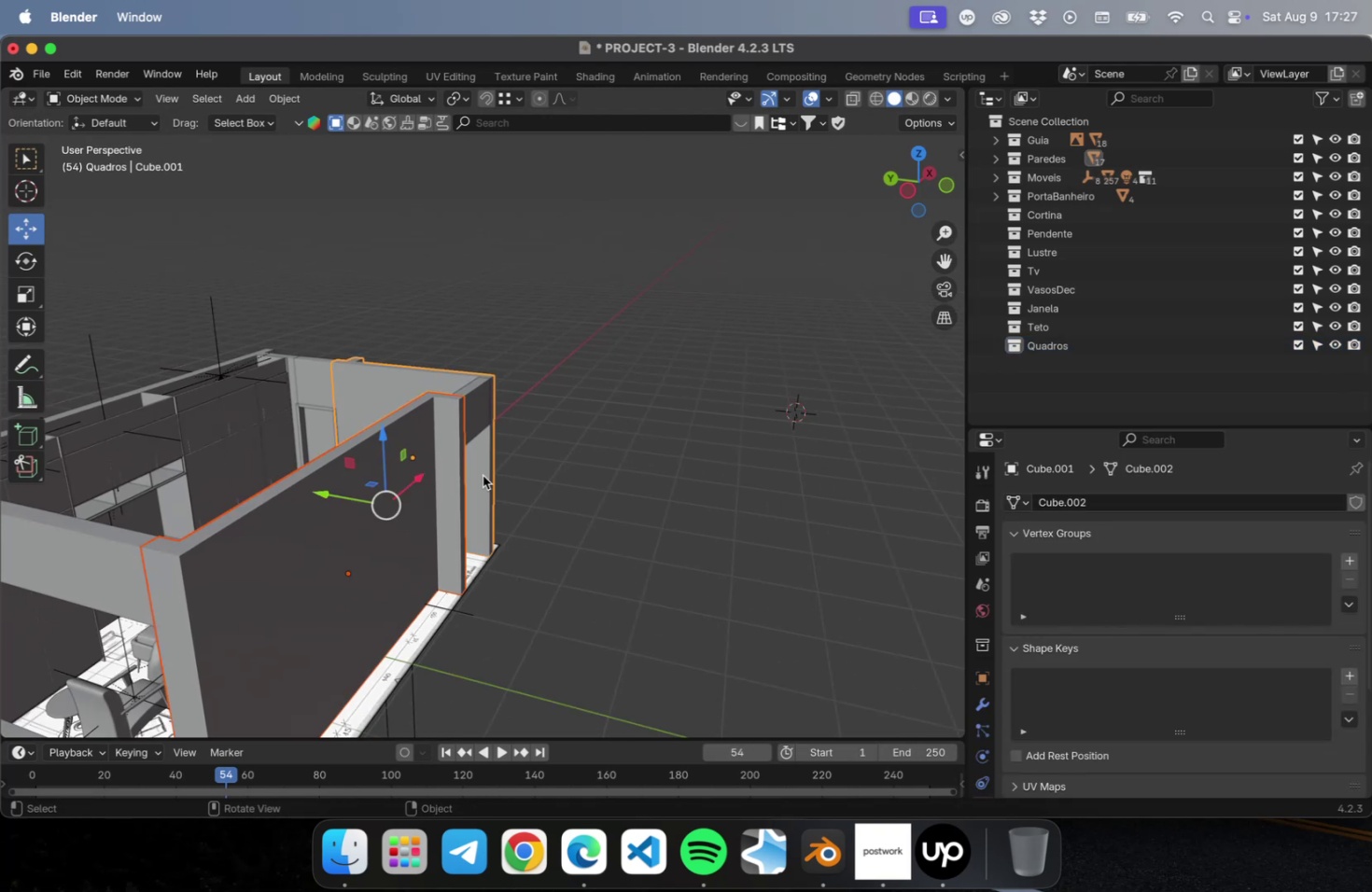 
key(NumLock)
 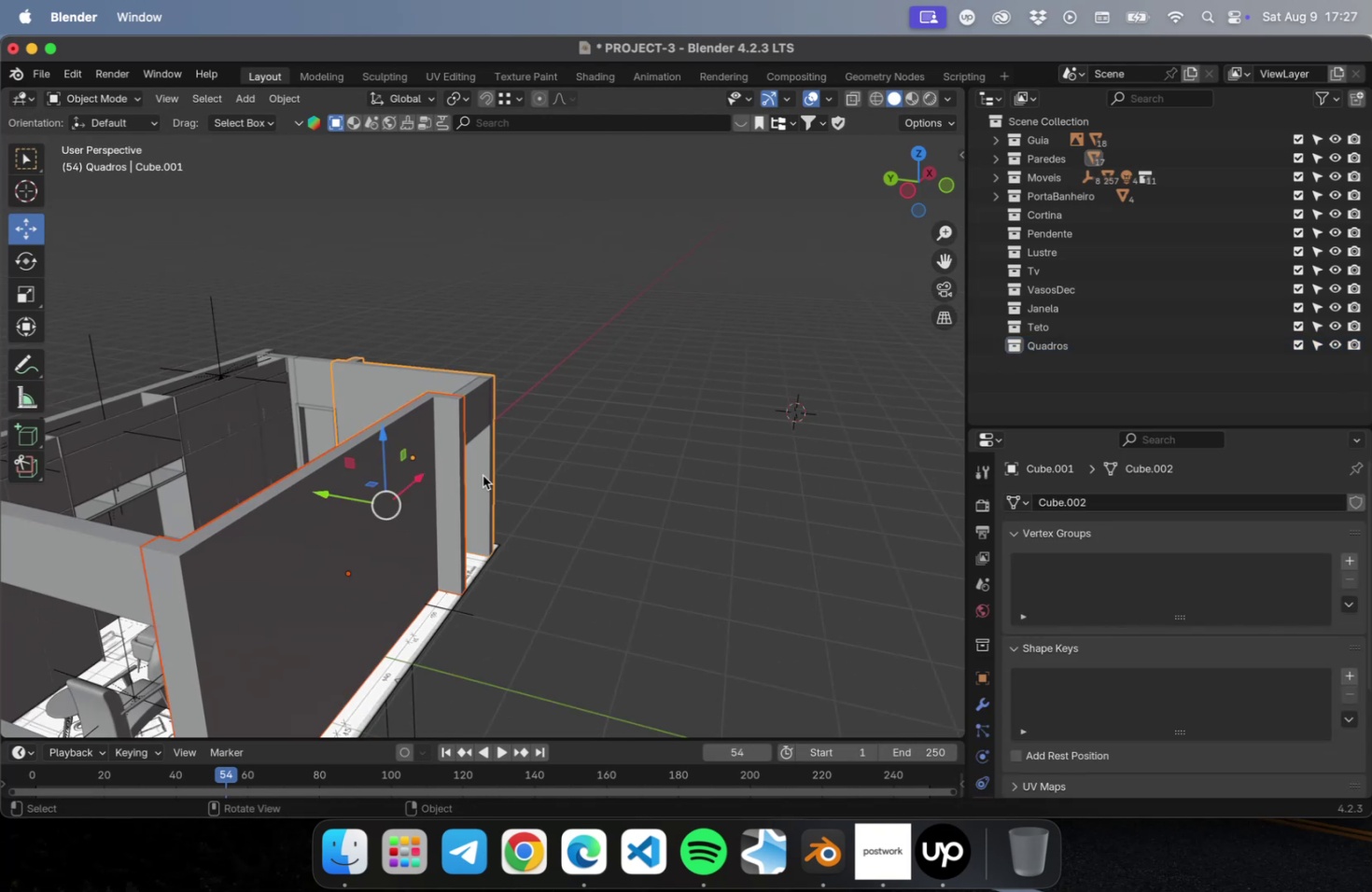 
key(Numpad7)
 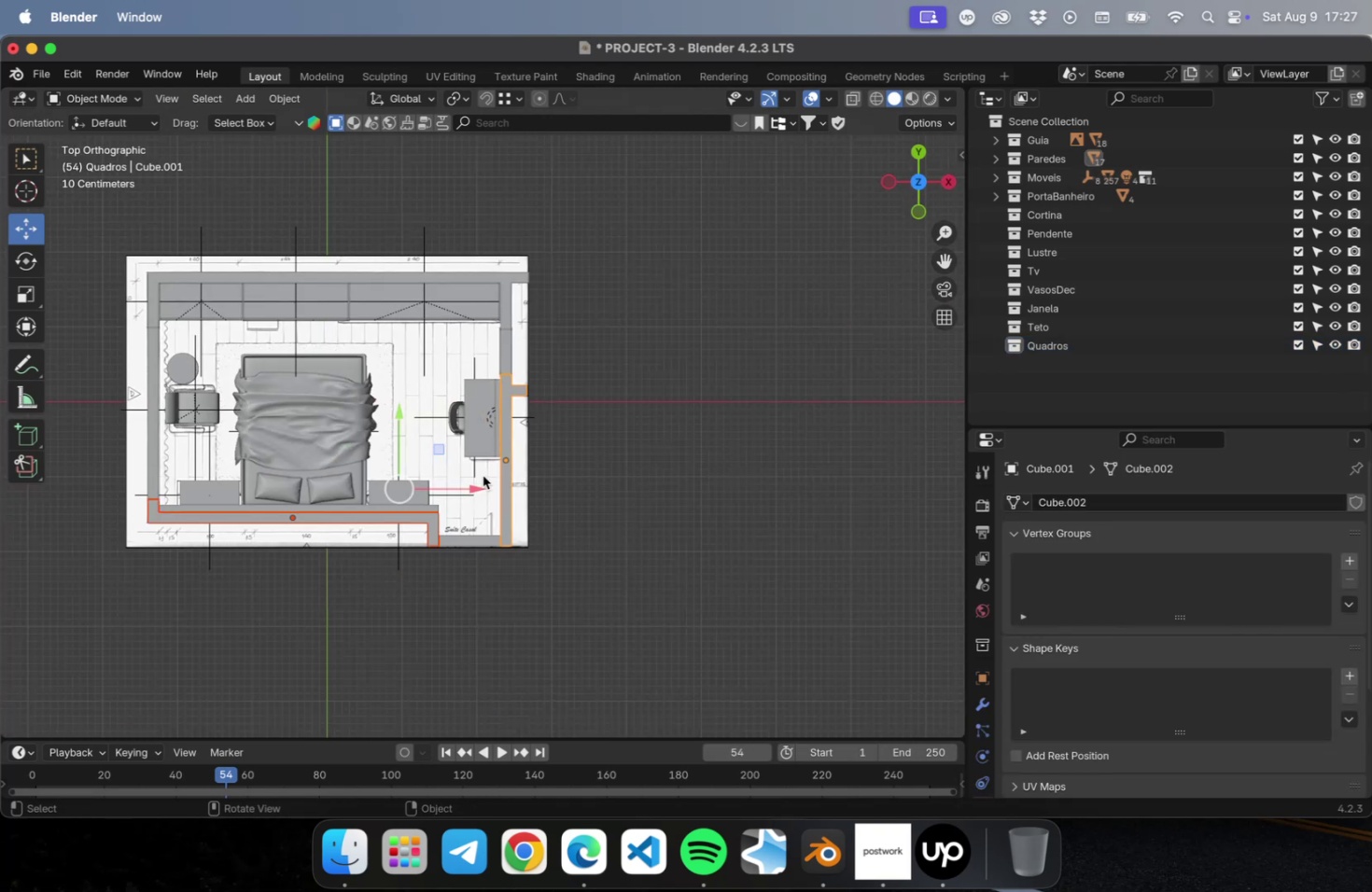 
hold_key(key=ShiftLeft, duration=0.42)
 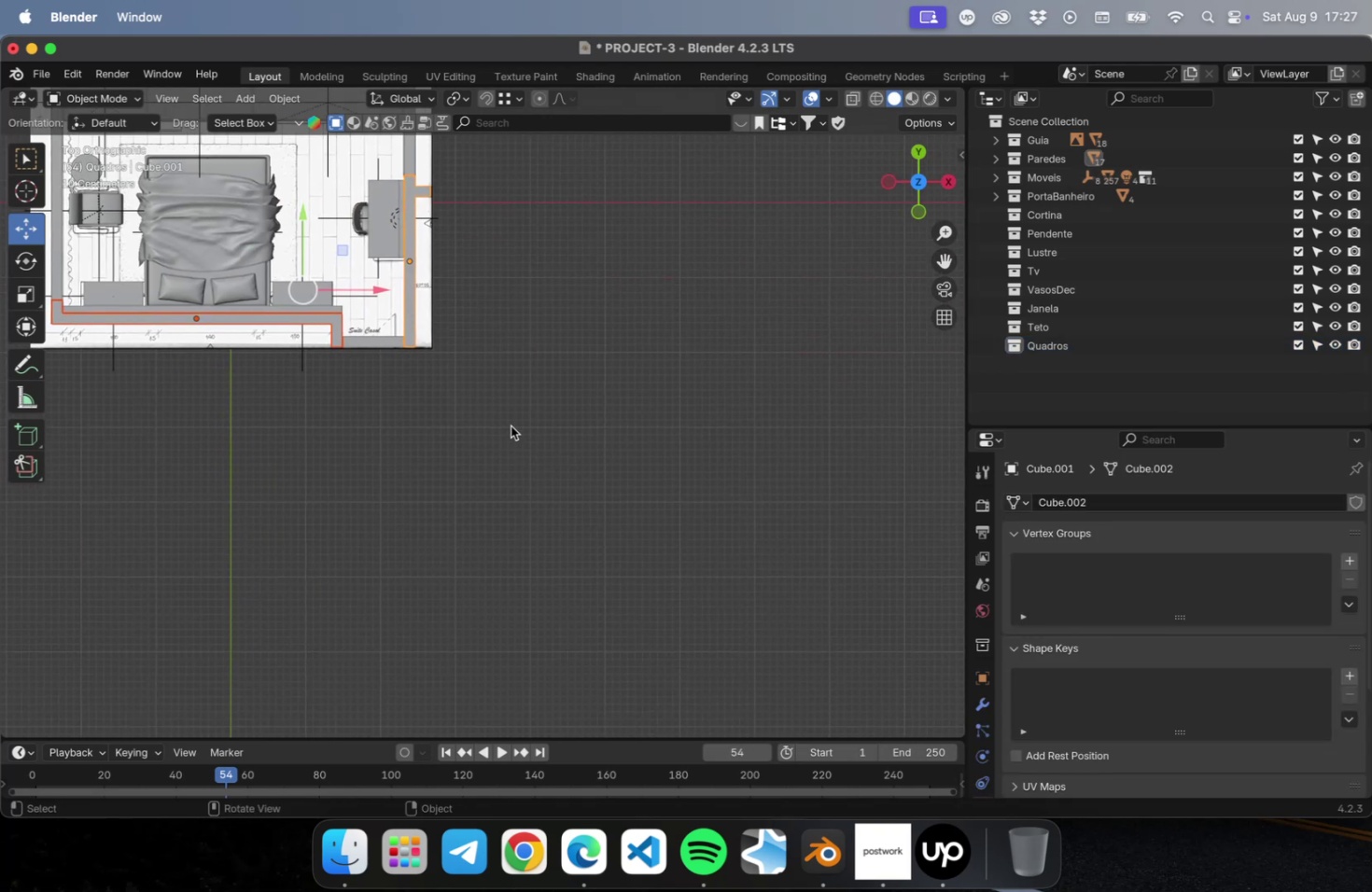 
key(Tab)
 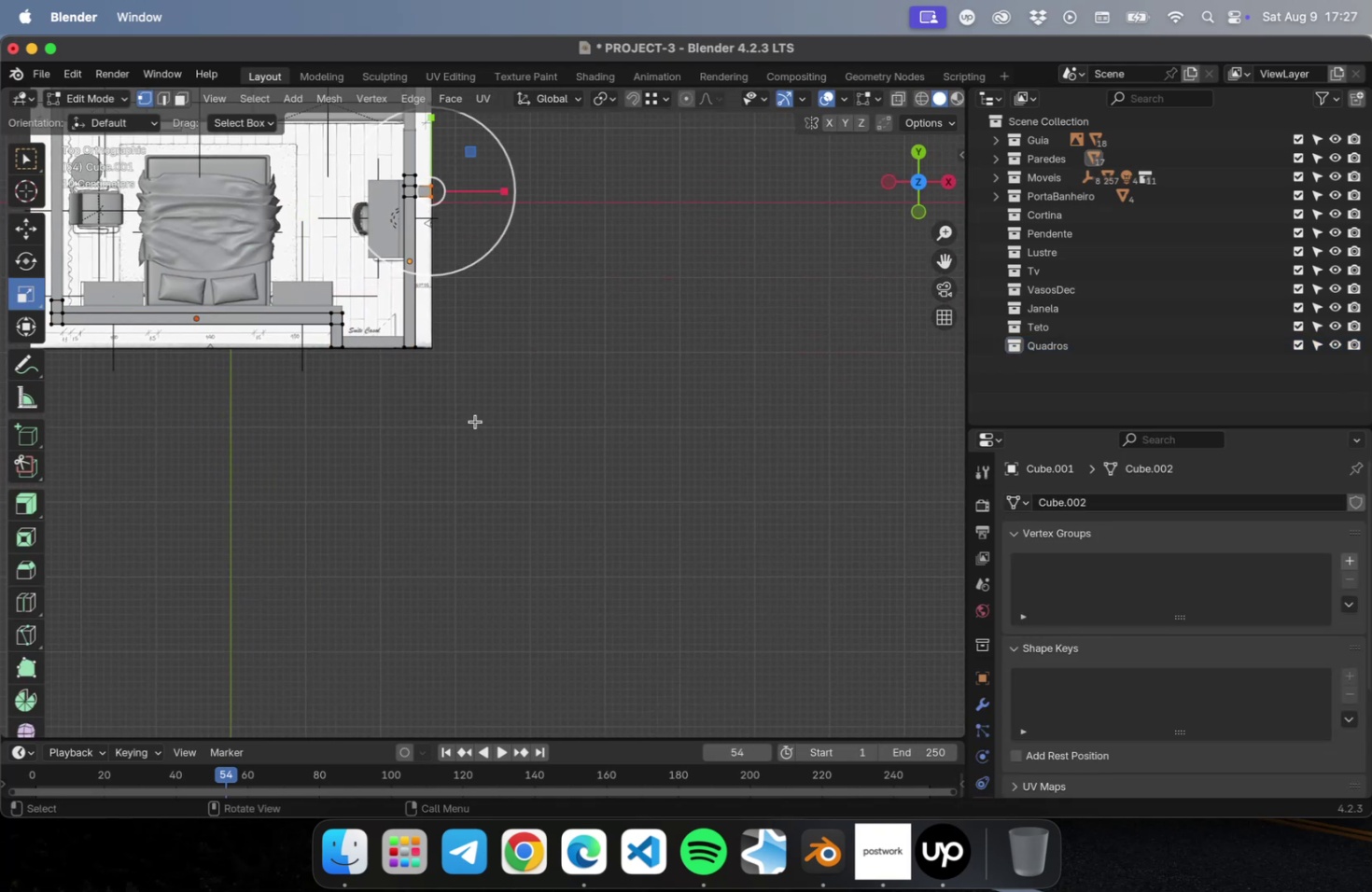 
left_click_drag(start_coordinate=[475, 421], to_coordinate=[298, 337])
 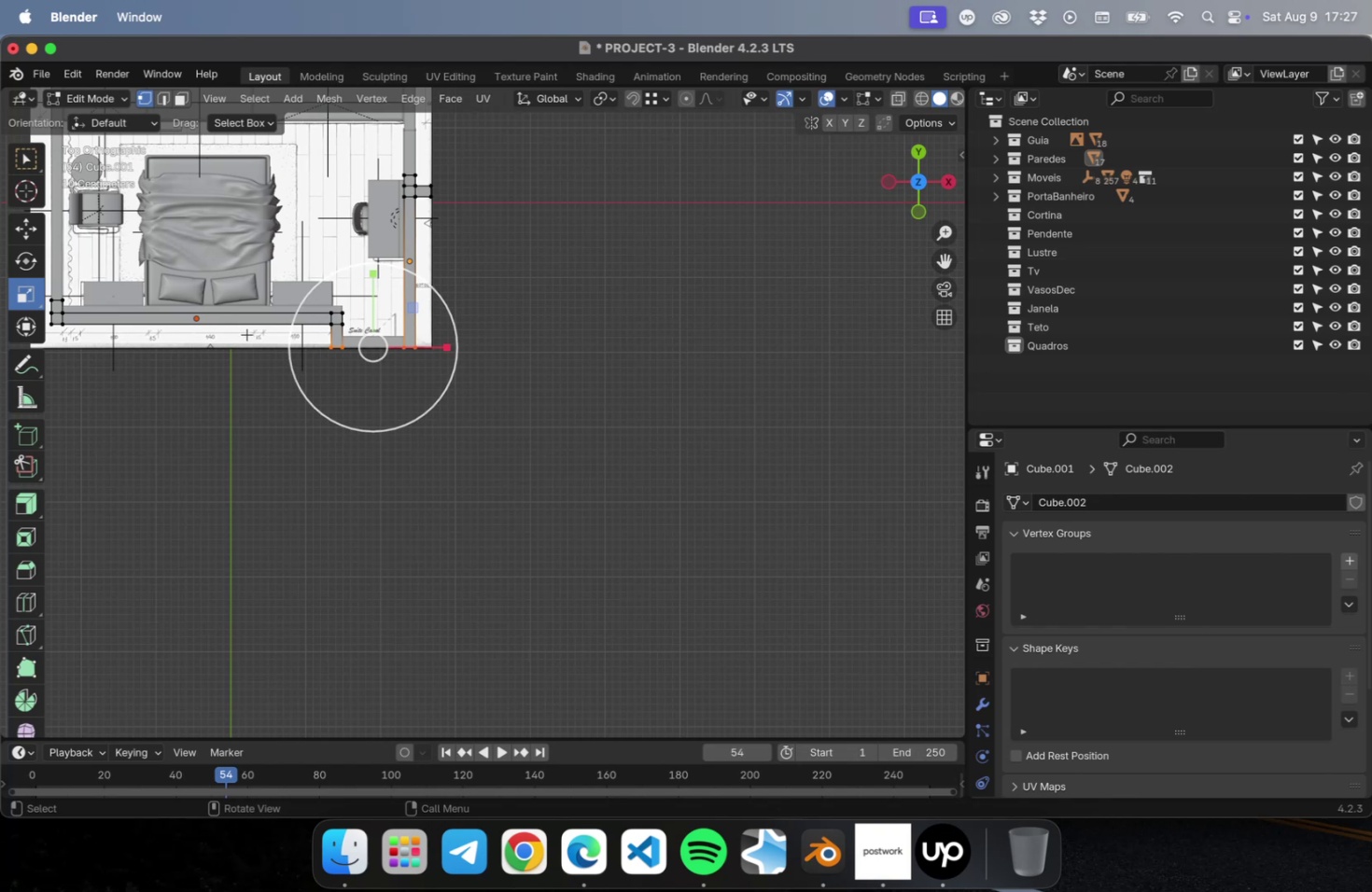 
scroll: coordinate [338, 395], scroll_direction: up, amount: 10.0
 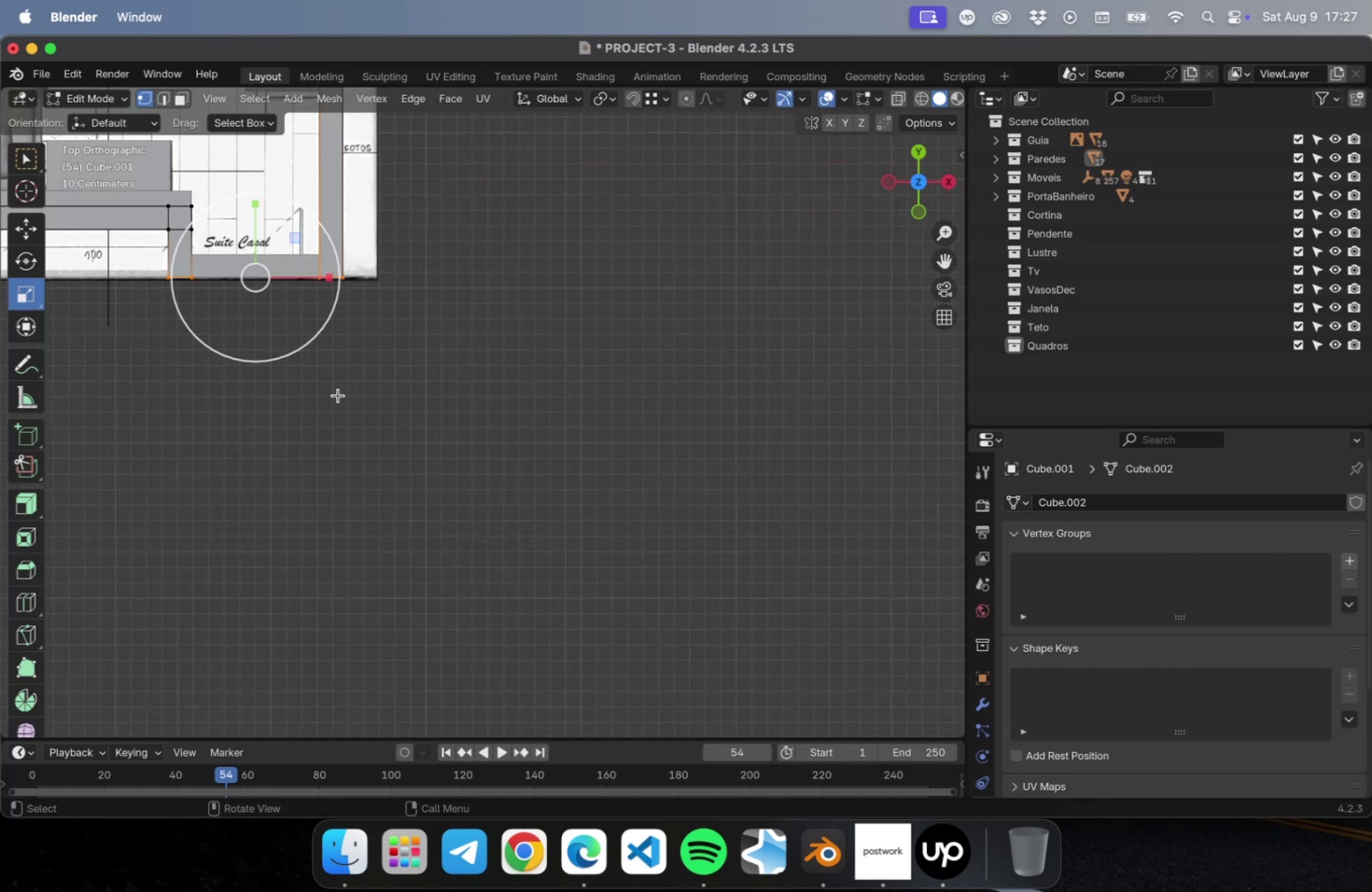 
hold_key(key=ShiftLeft, duration=0.51)
 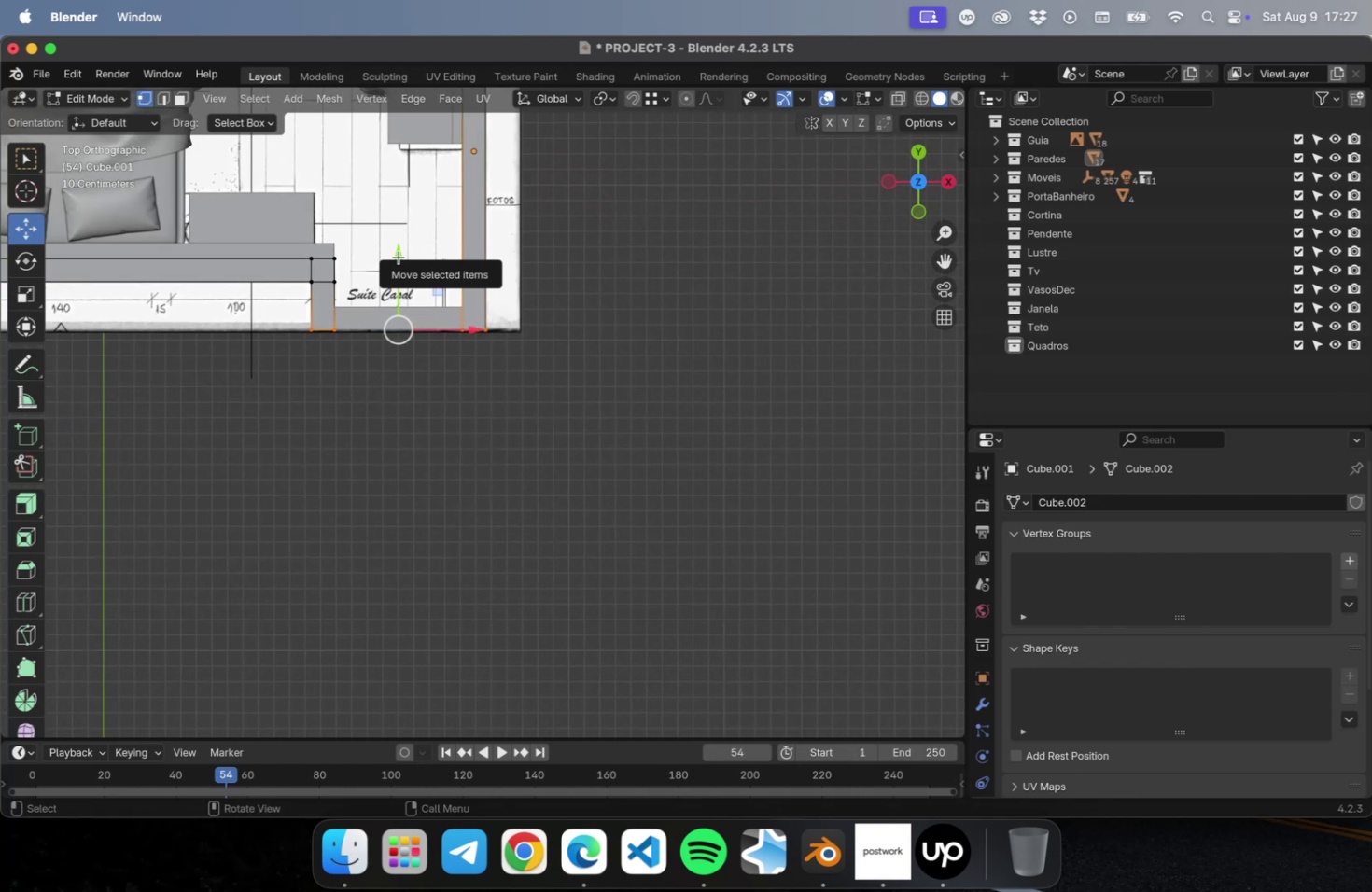 
key(Tab)
 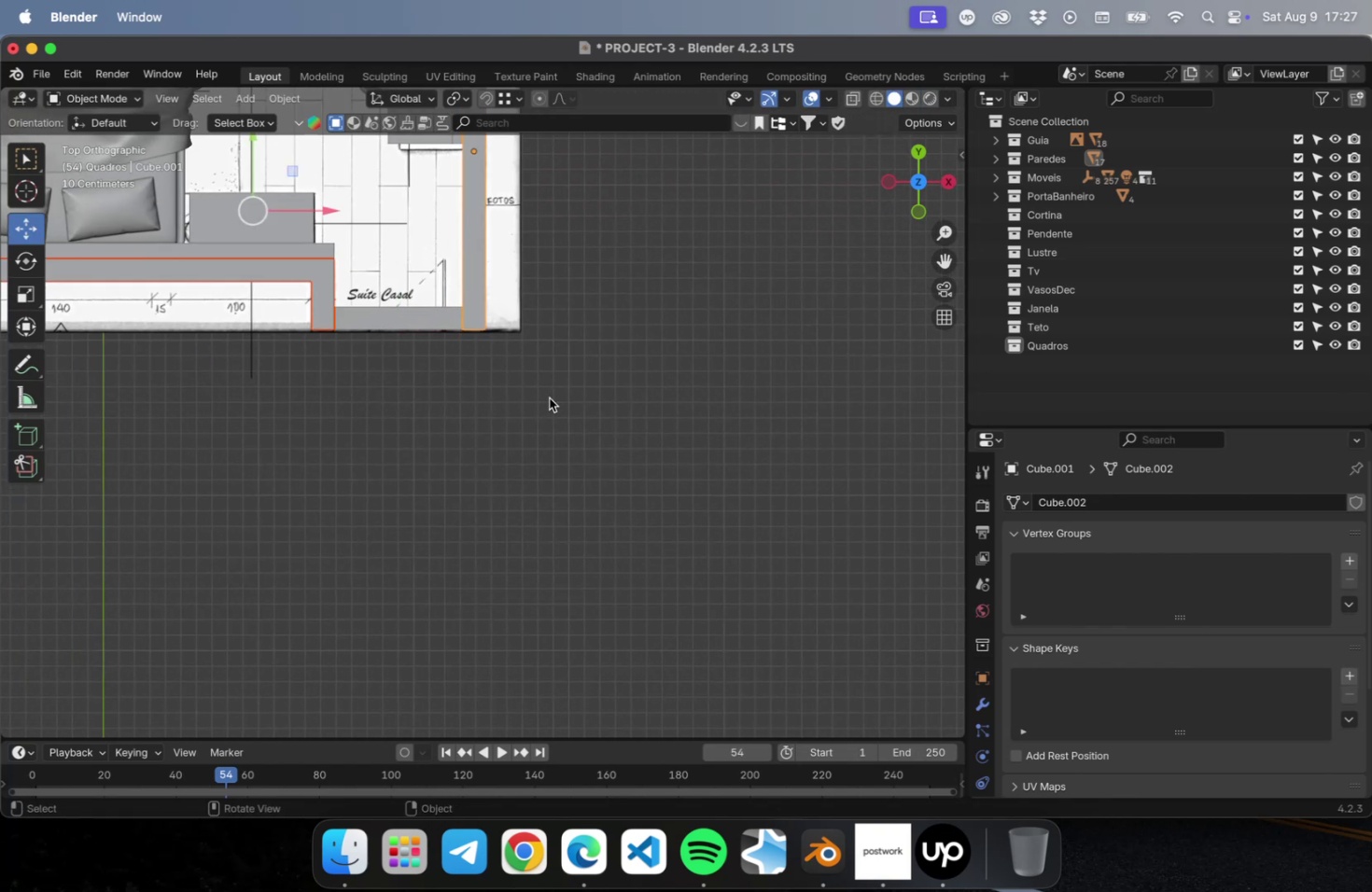 
hold_key(key=ShiftLeft, duration=0.46)
left_click([401, 317])
 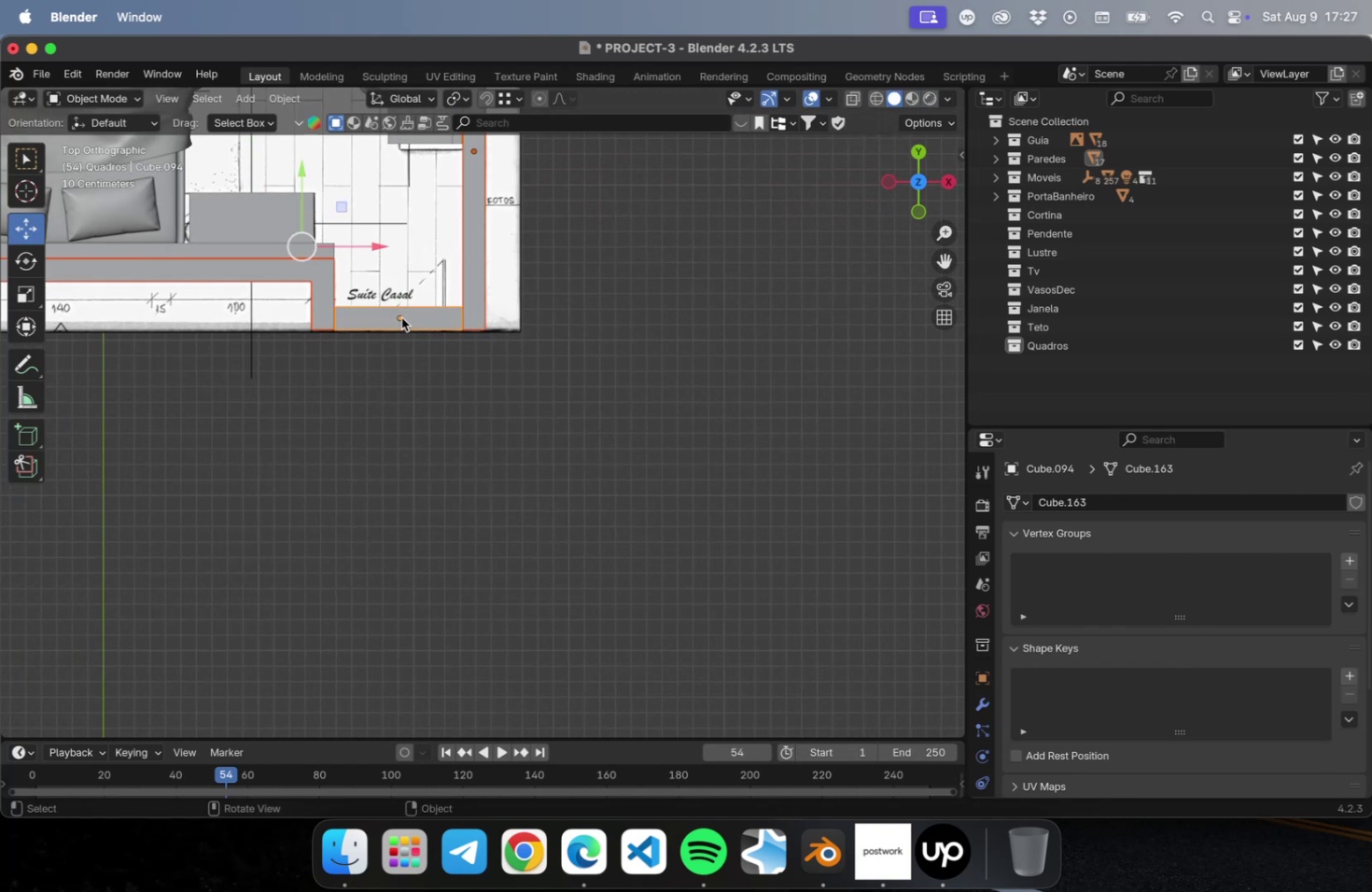 
key(Tab)
 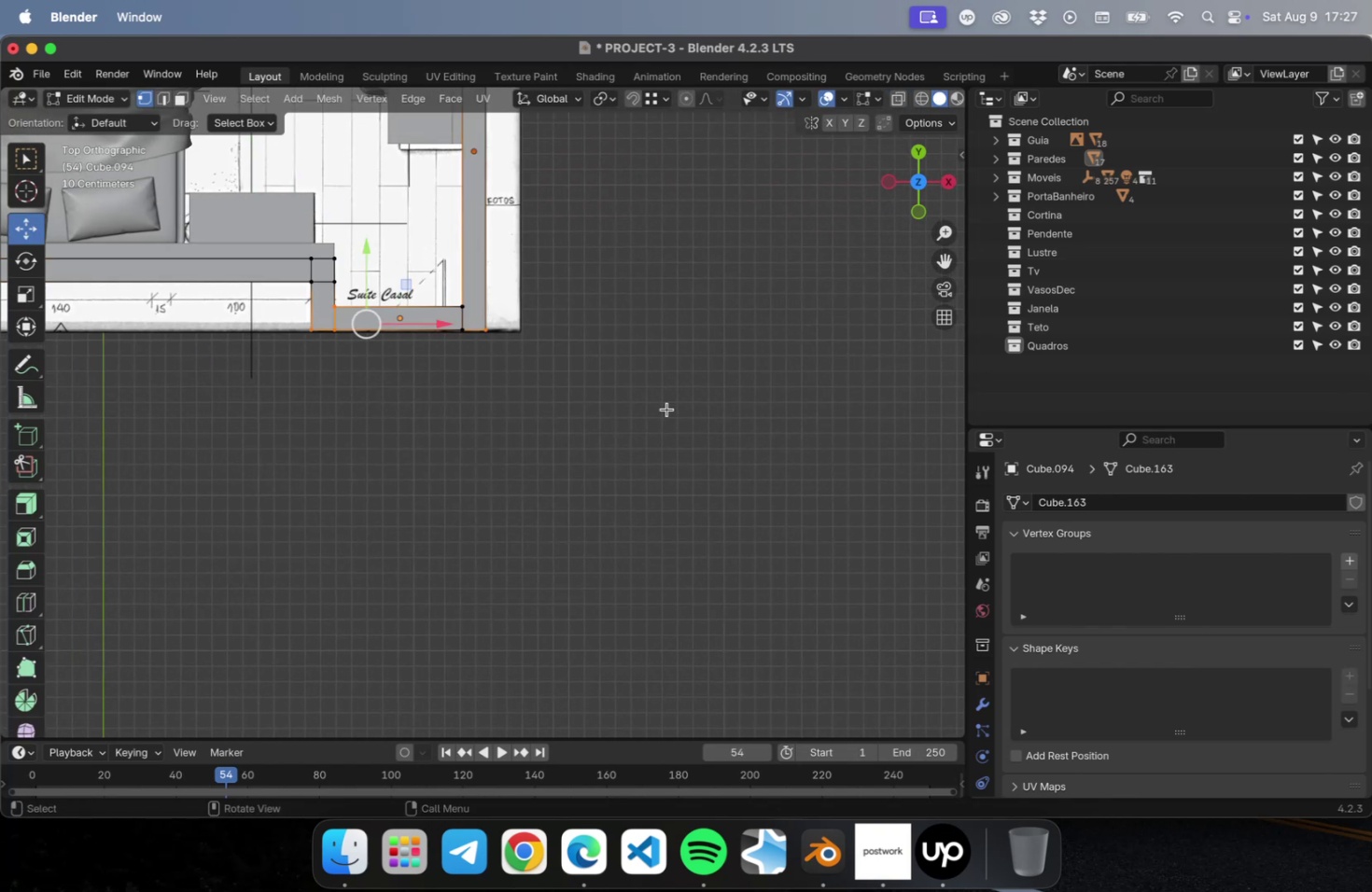 
left_click_drag(start_coordinate=[666, 408], to_coordinate=[284, 294])
 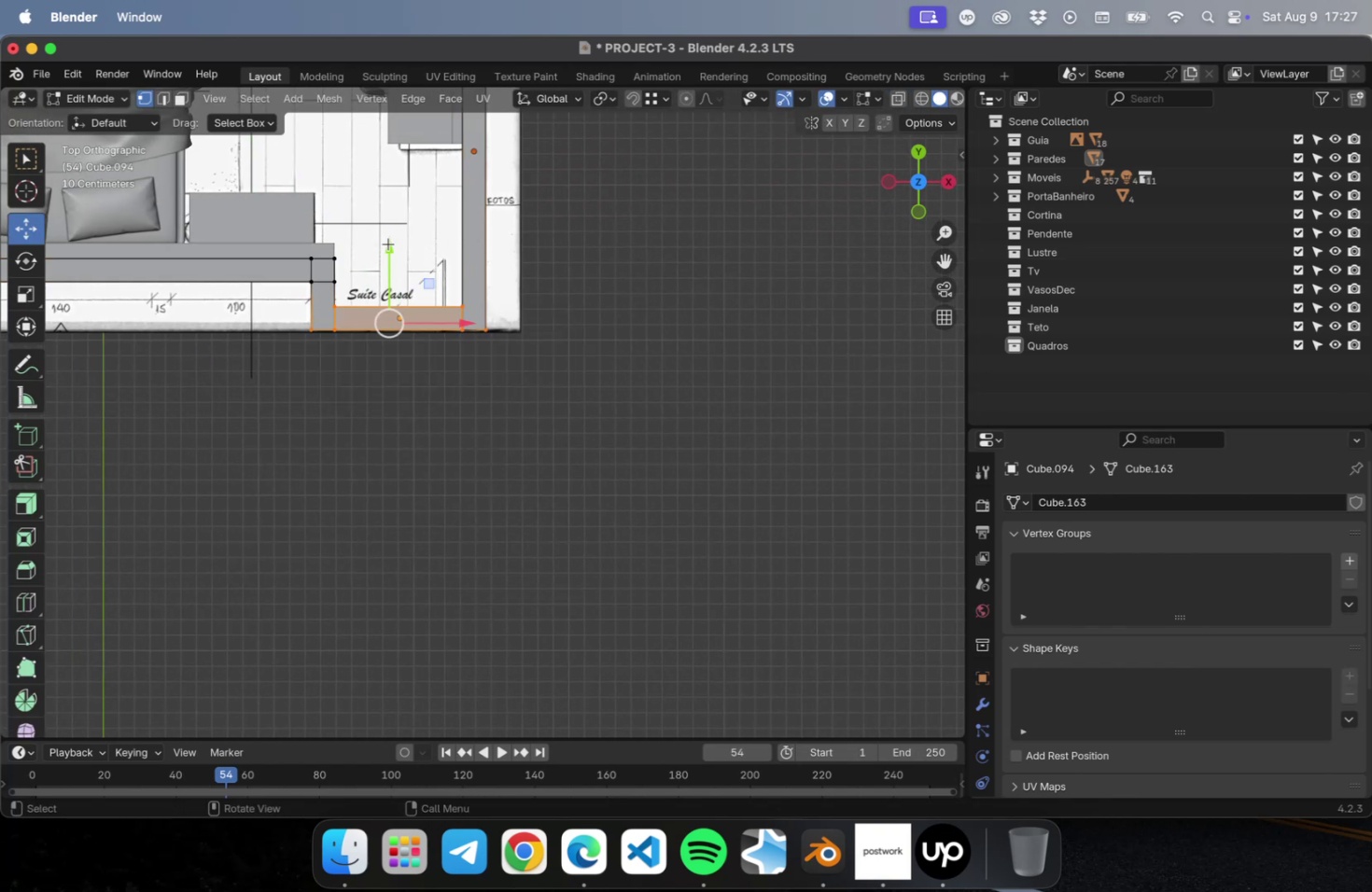 
left_click_drag(start_coordinate=[388, 244], to_coordinate=[386, 460])
 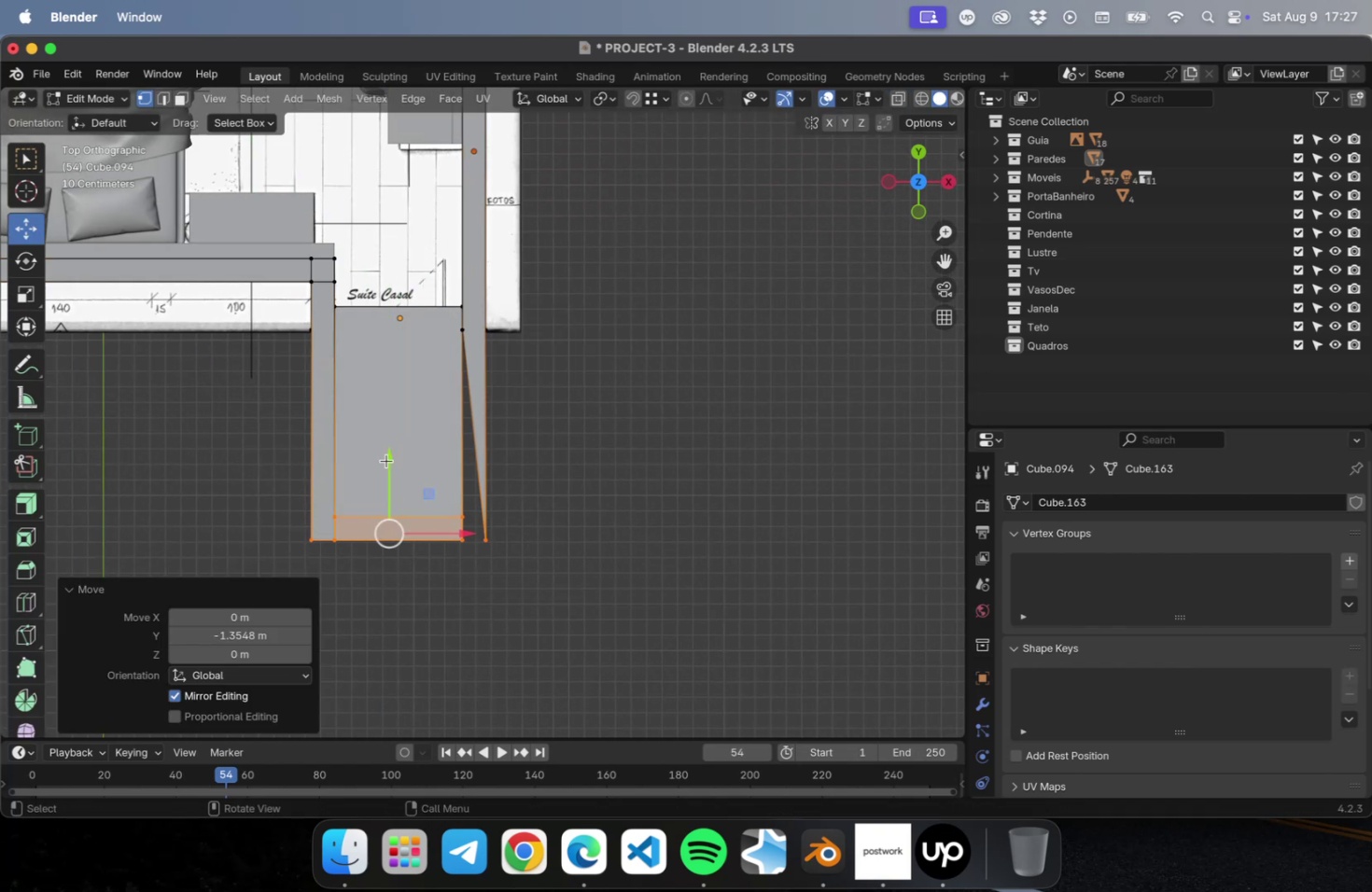 
key(Meta+Z)
 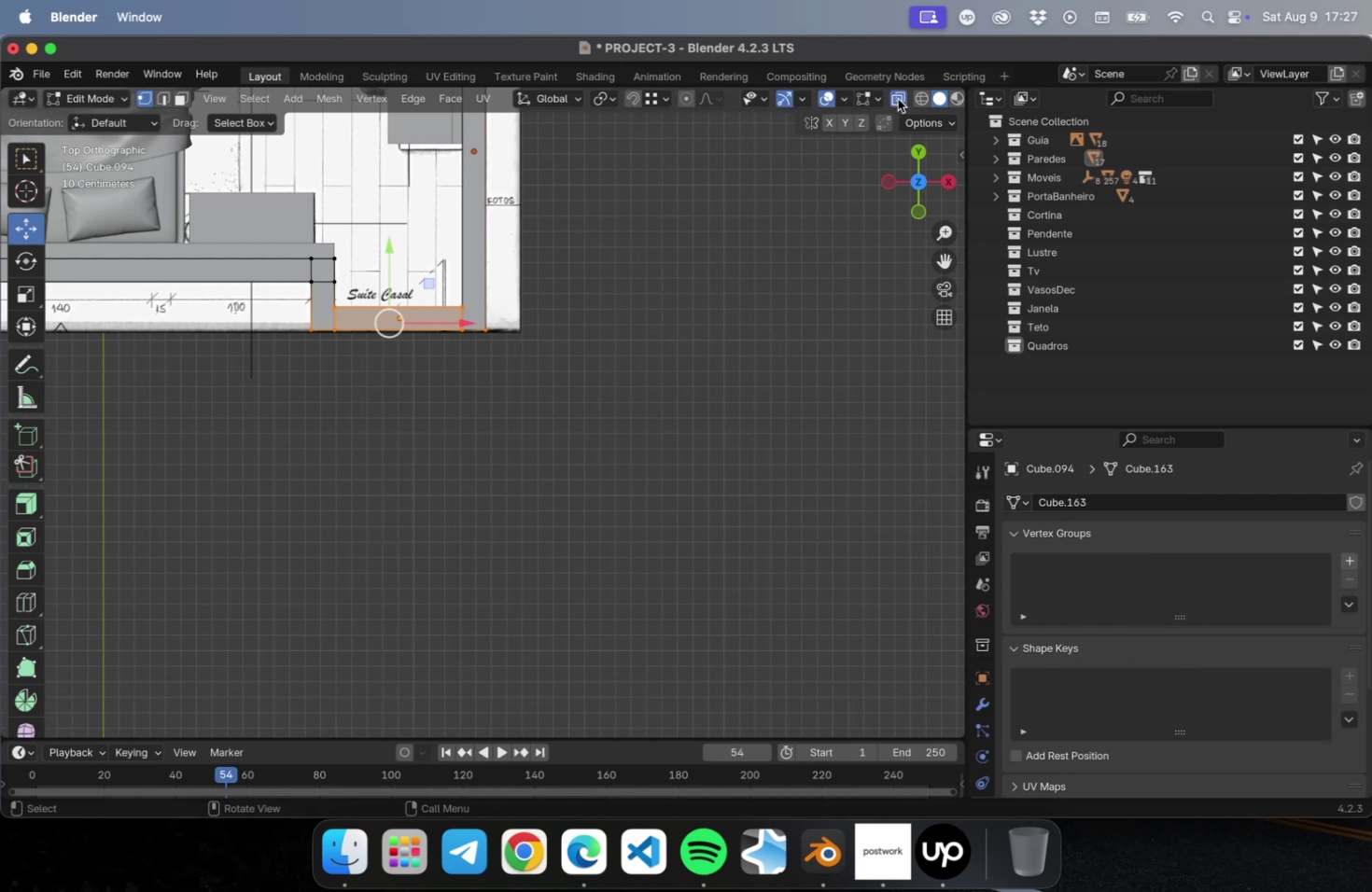 
left_click_drag(start_coordinate=[660, 458], to_coordinate=[227, 289])
 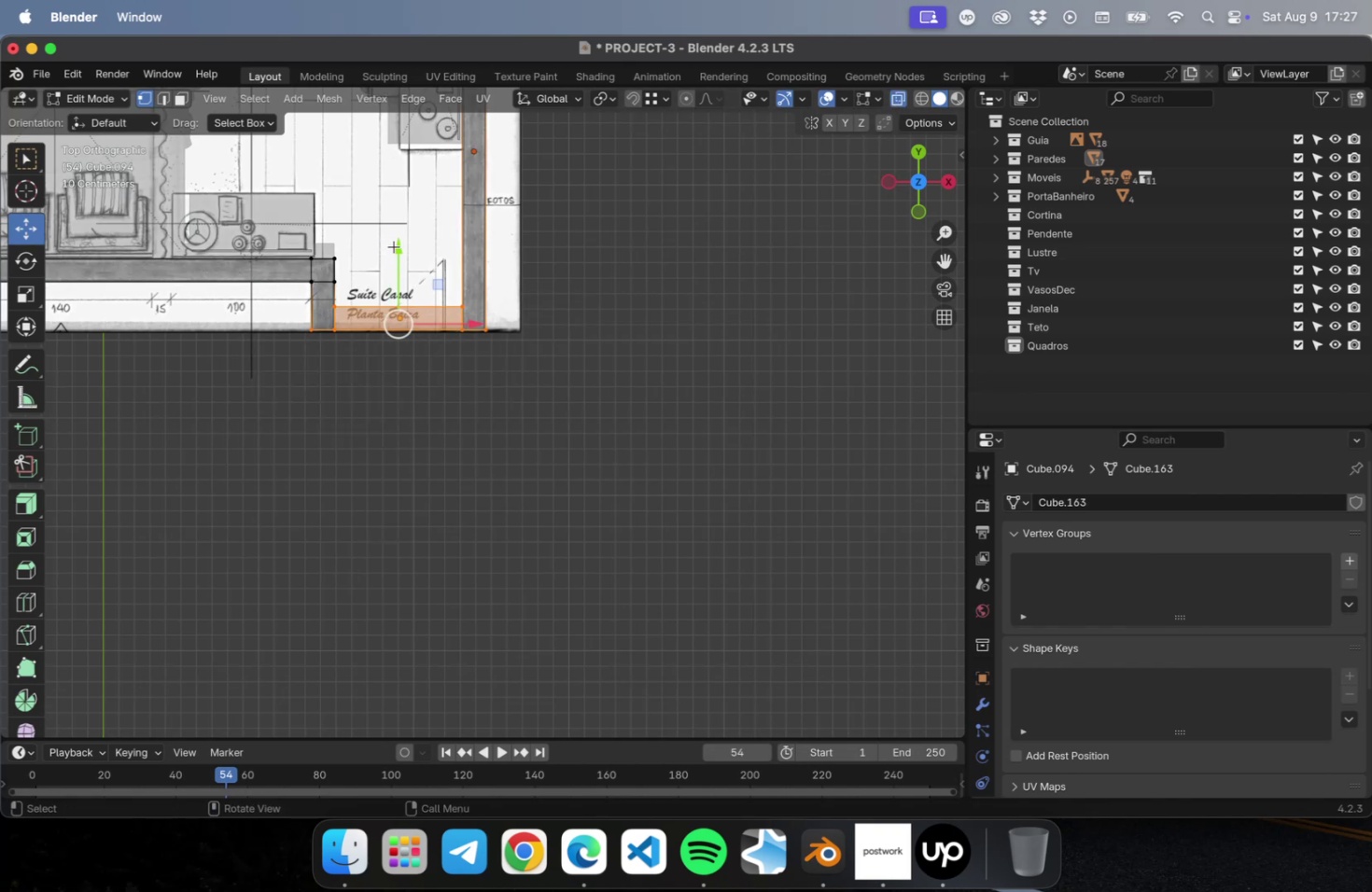 
left_click_drag(start_coordinate=[395, 246], to_coordinate=[399, 377])
 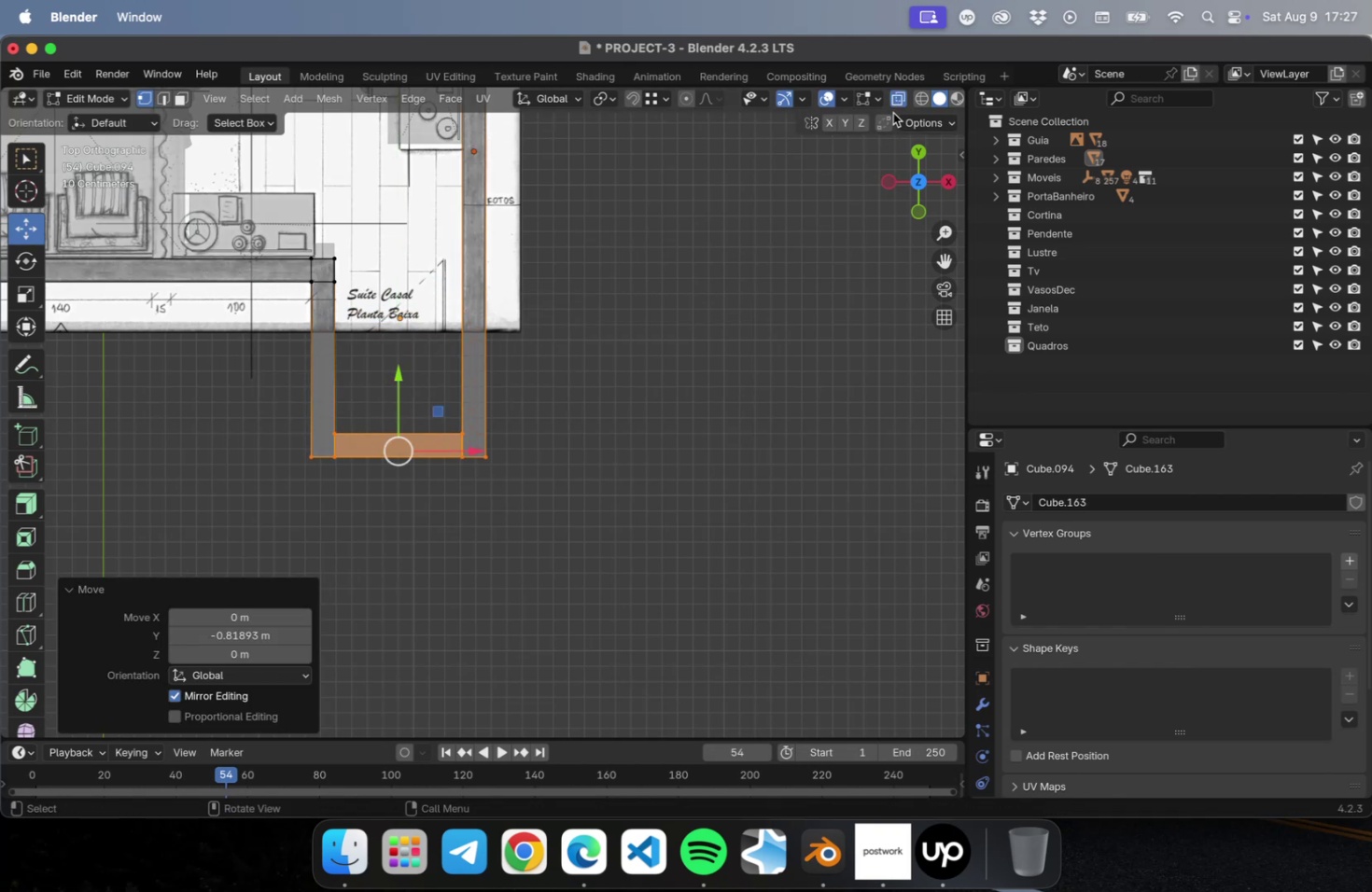 
left_click([895, 101])
 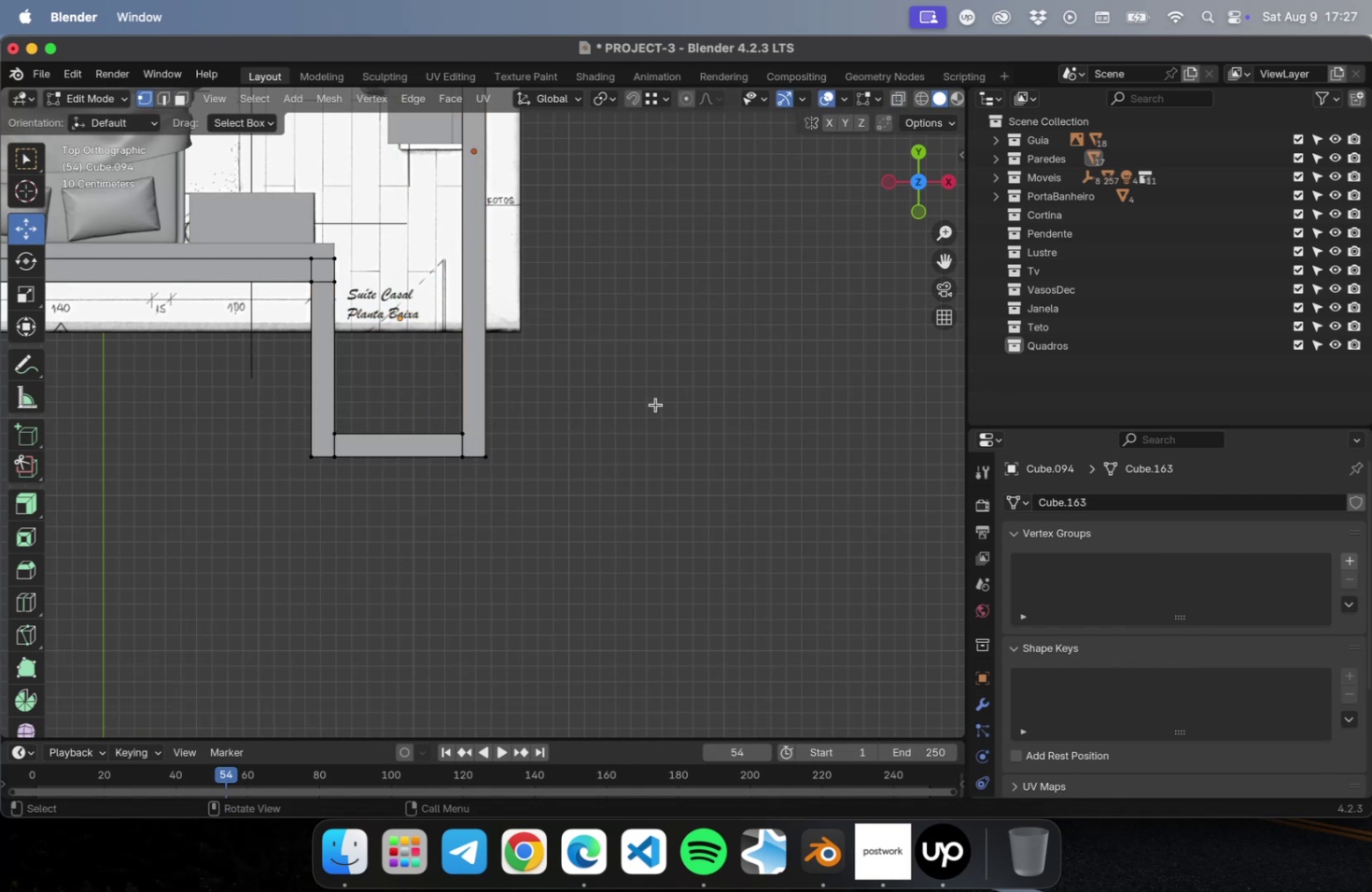 
key(Tab)
 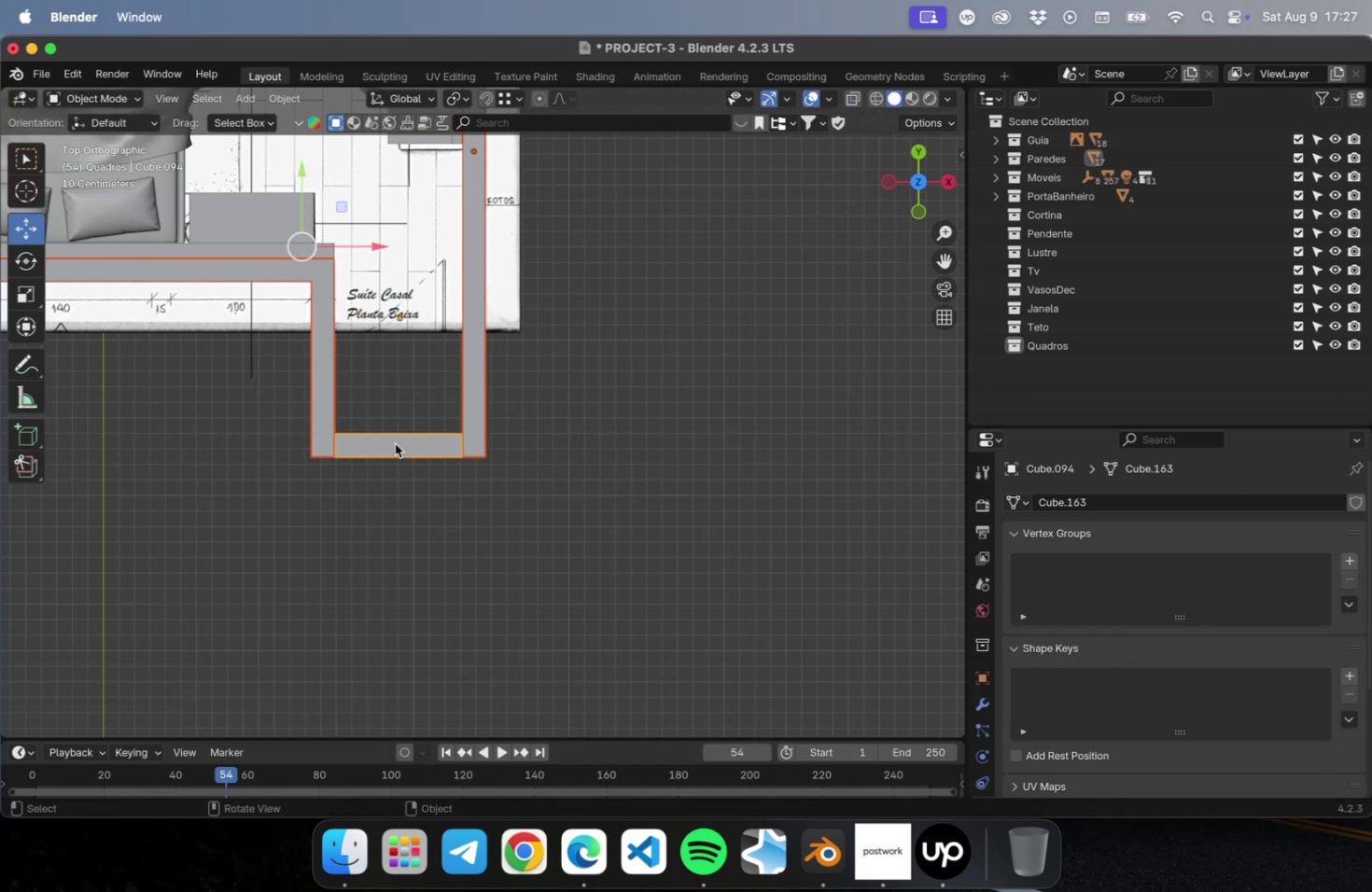 
left_click([395, 443])
 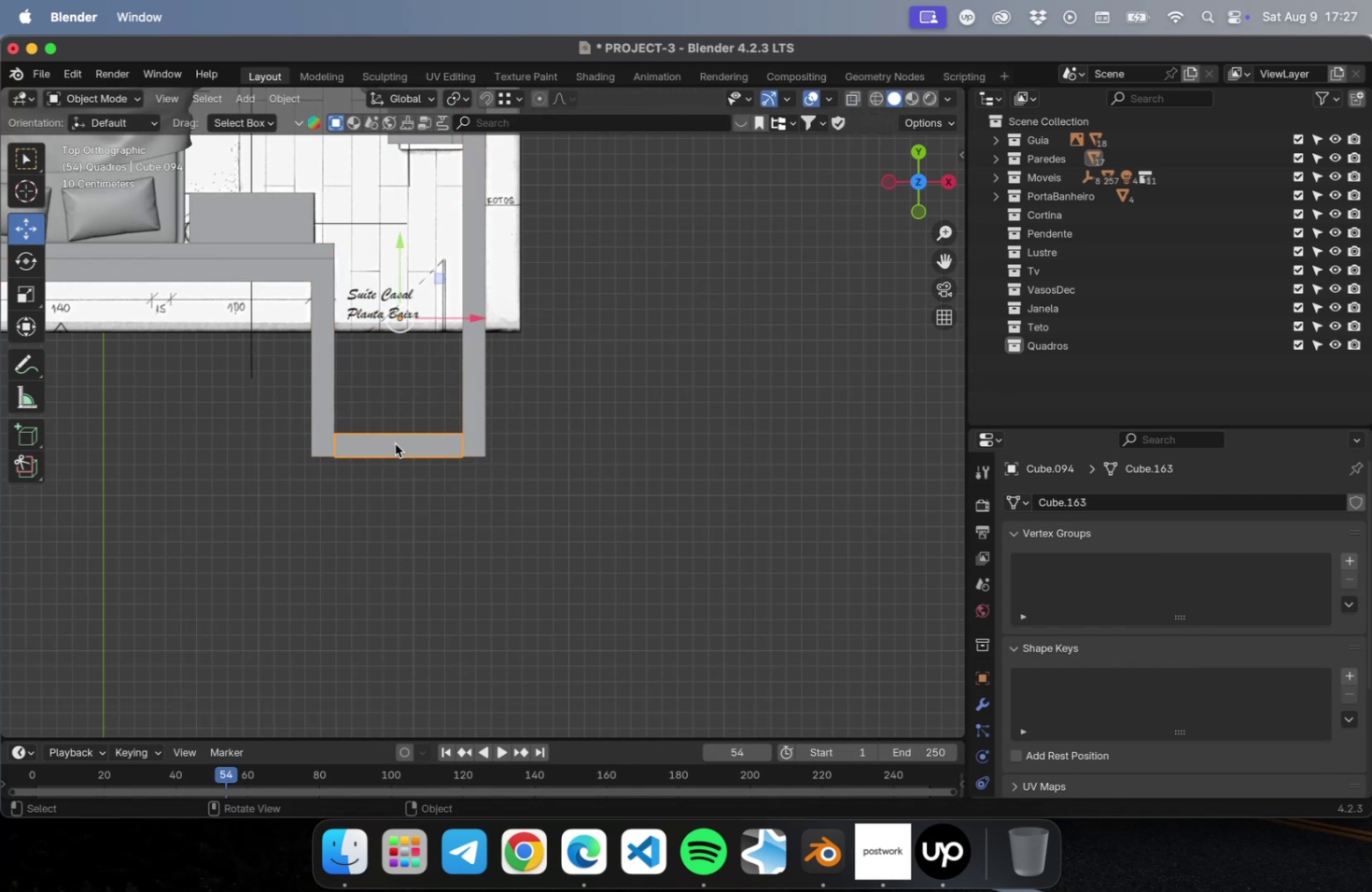 
right_click([395, 443])
 